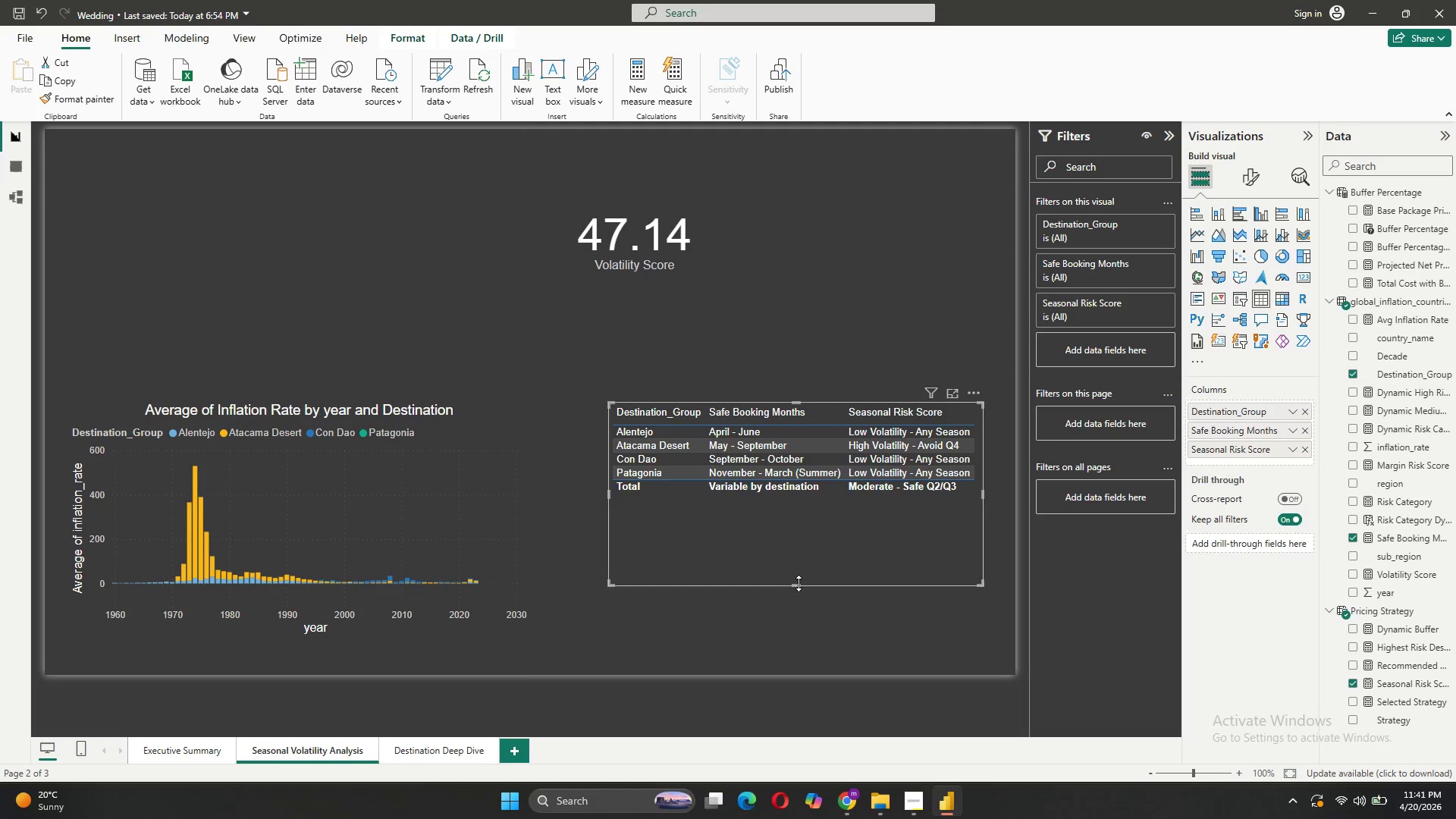 
left_click_drag(start_coordinate=[799, 583], to_coordinate=[805, 635])
 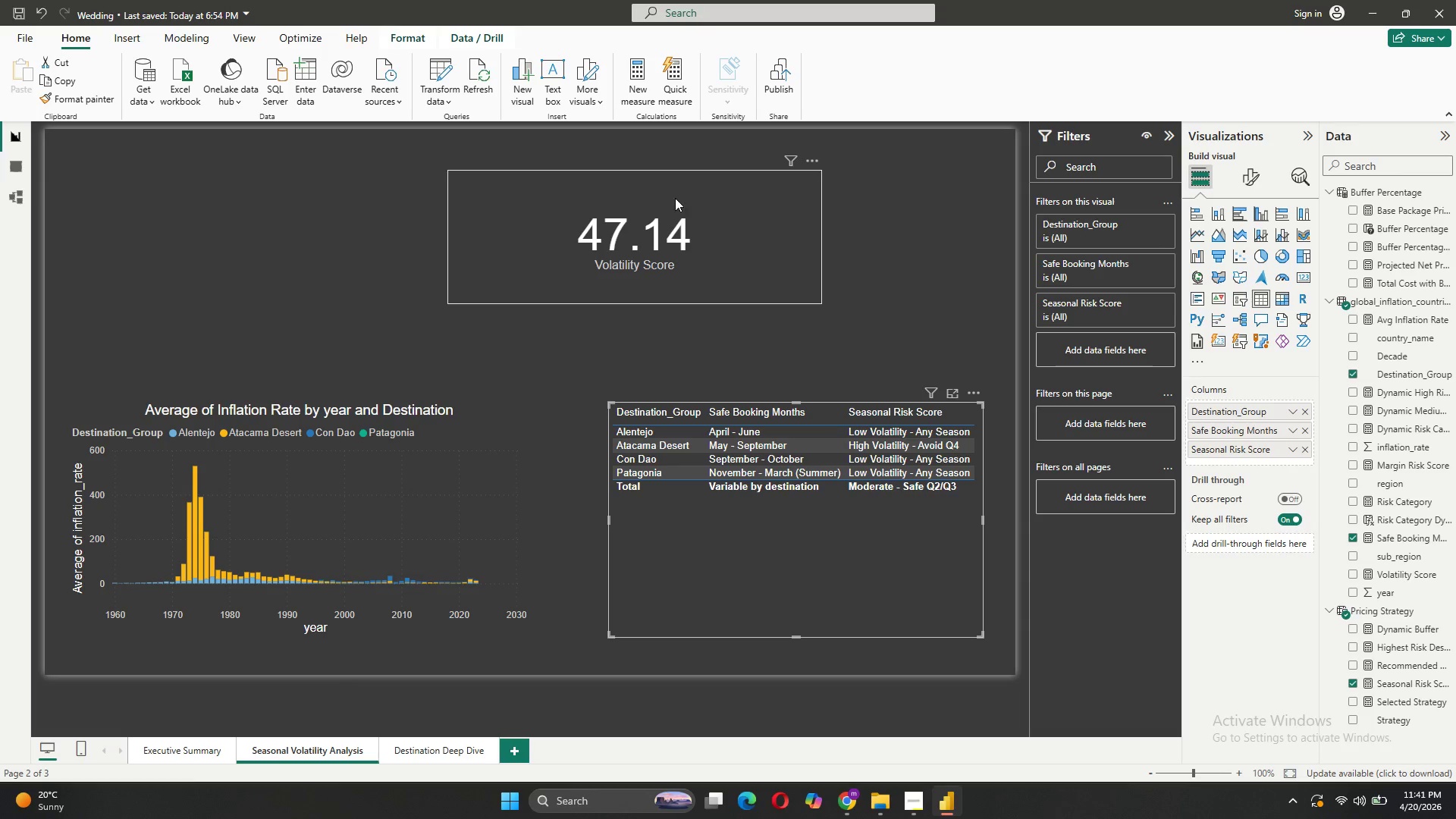 
left_click_drag(start_coordinate=[746, 215], to_coordinate=[369, 219])
 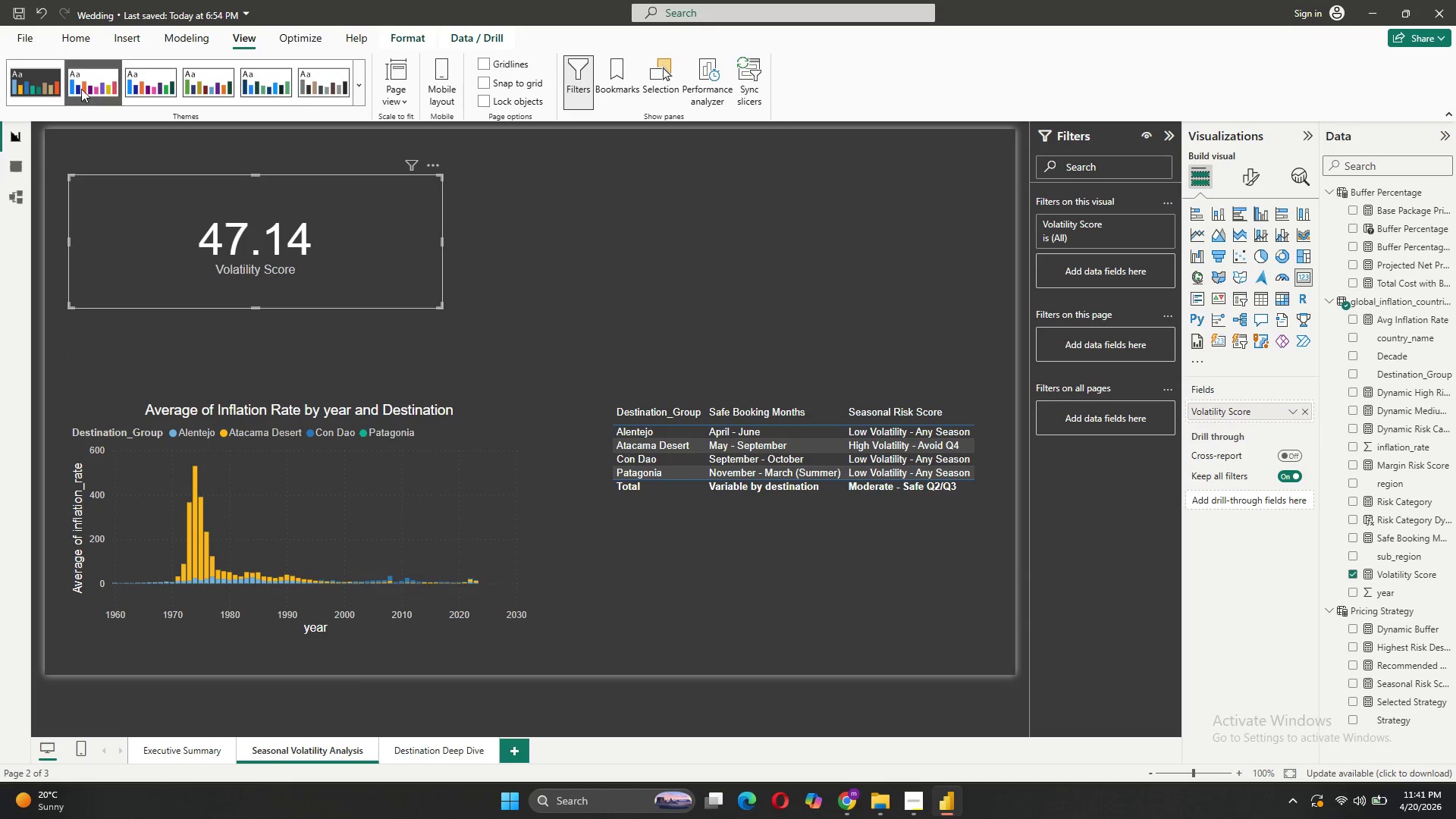 
left_click([199, 111])
 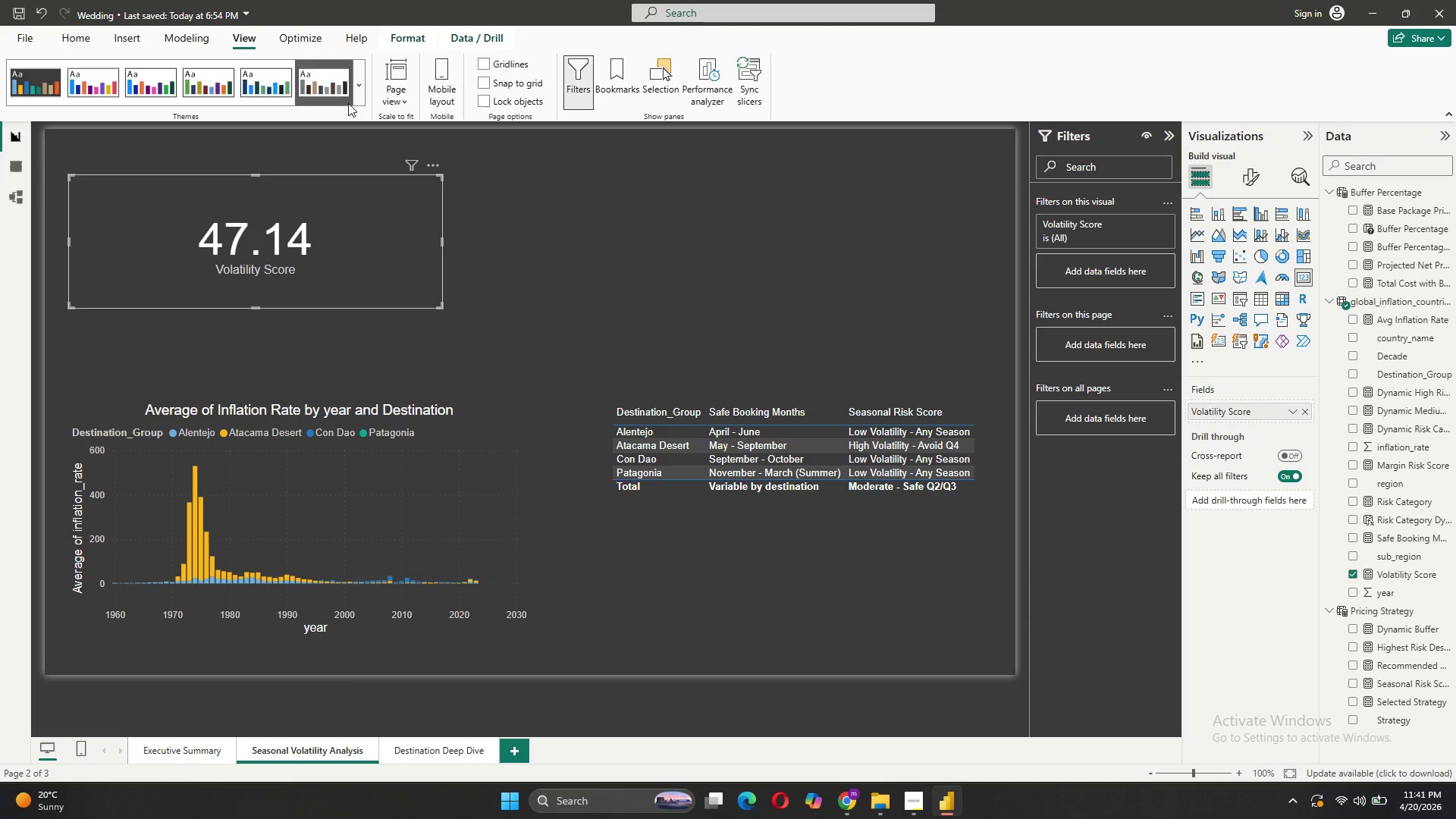 
left_click([359, 93])
 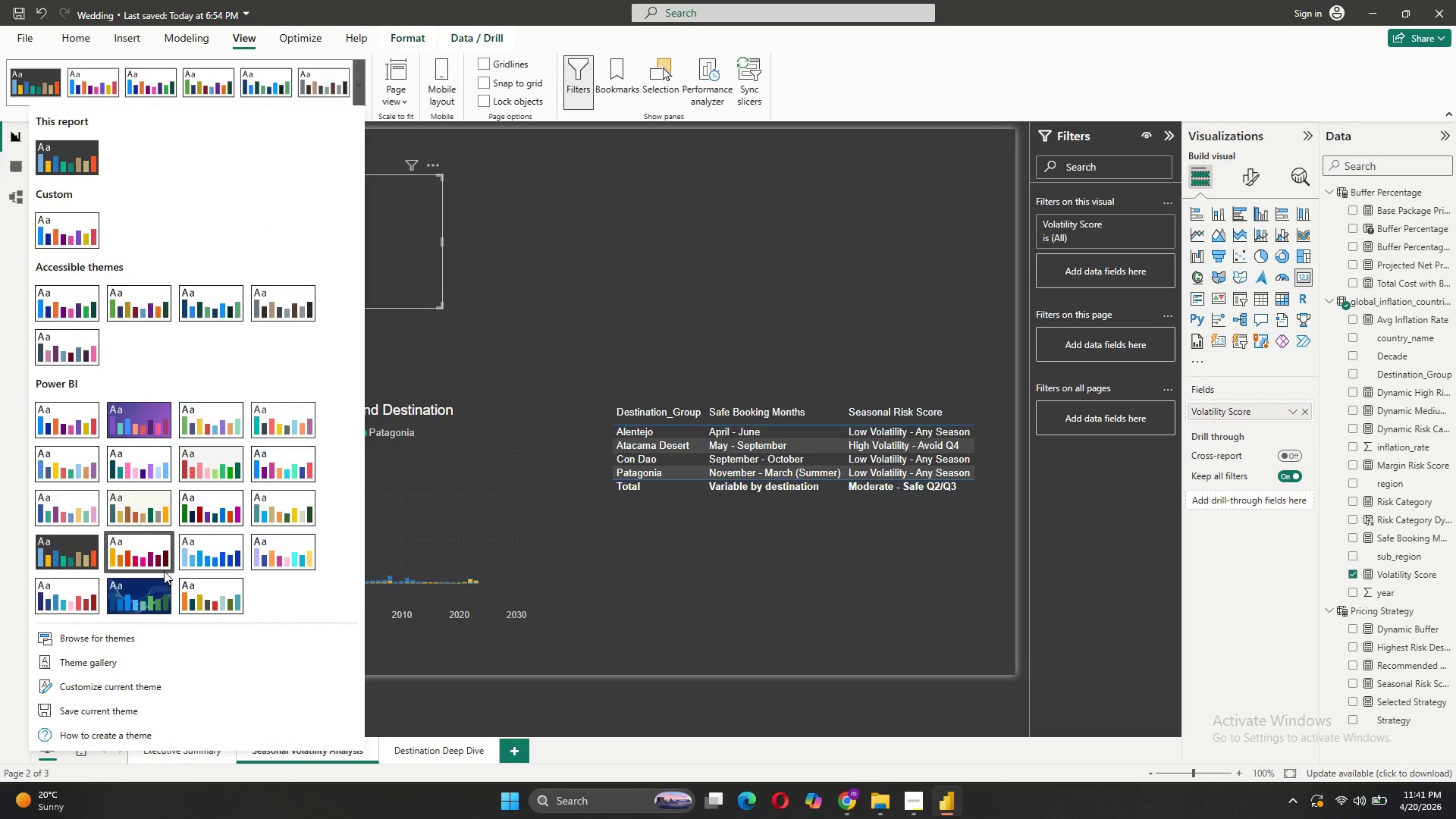 
left_click([141, 582])
 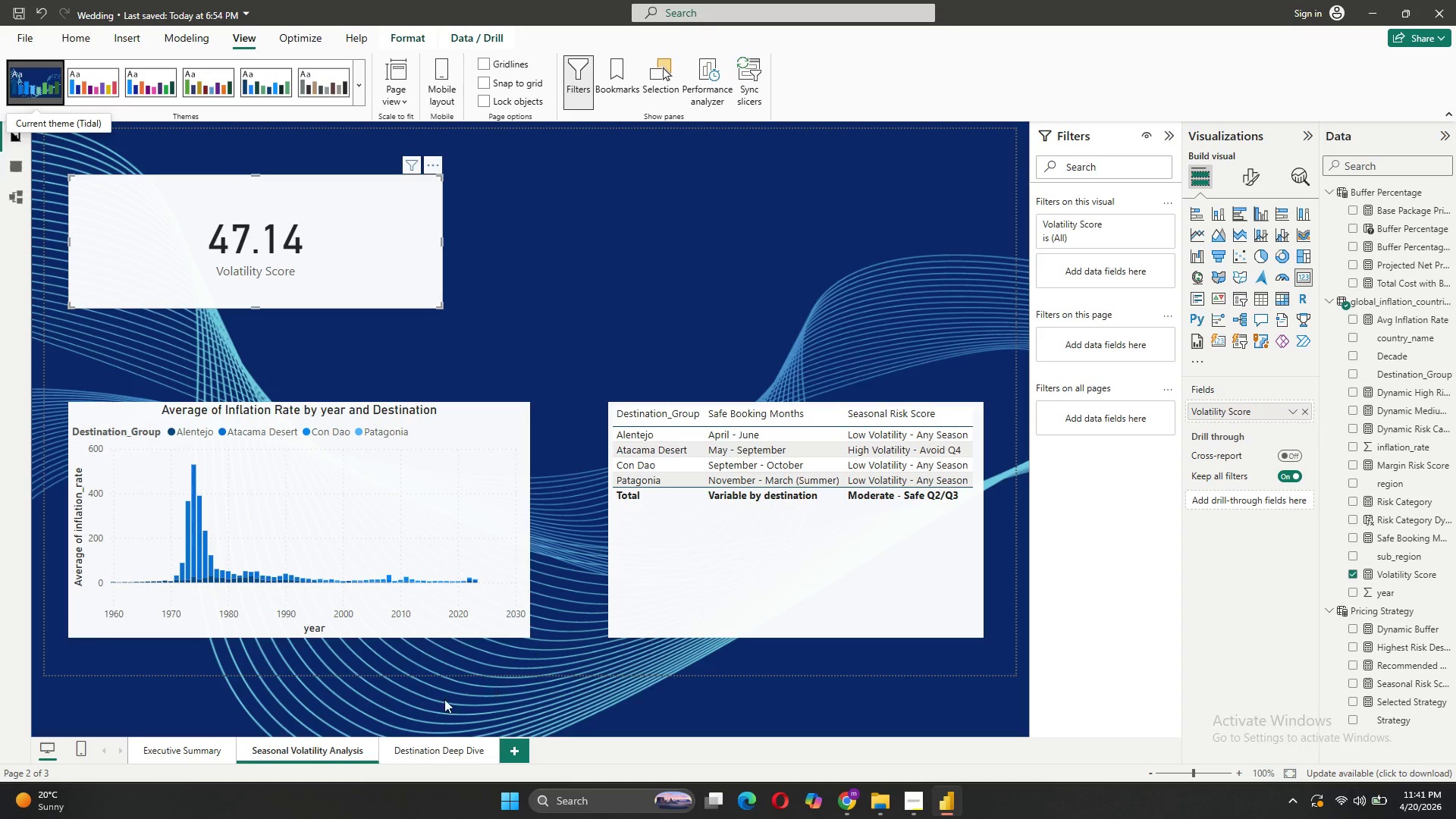 
left_click([196, 755])
 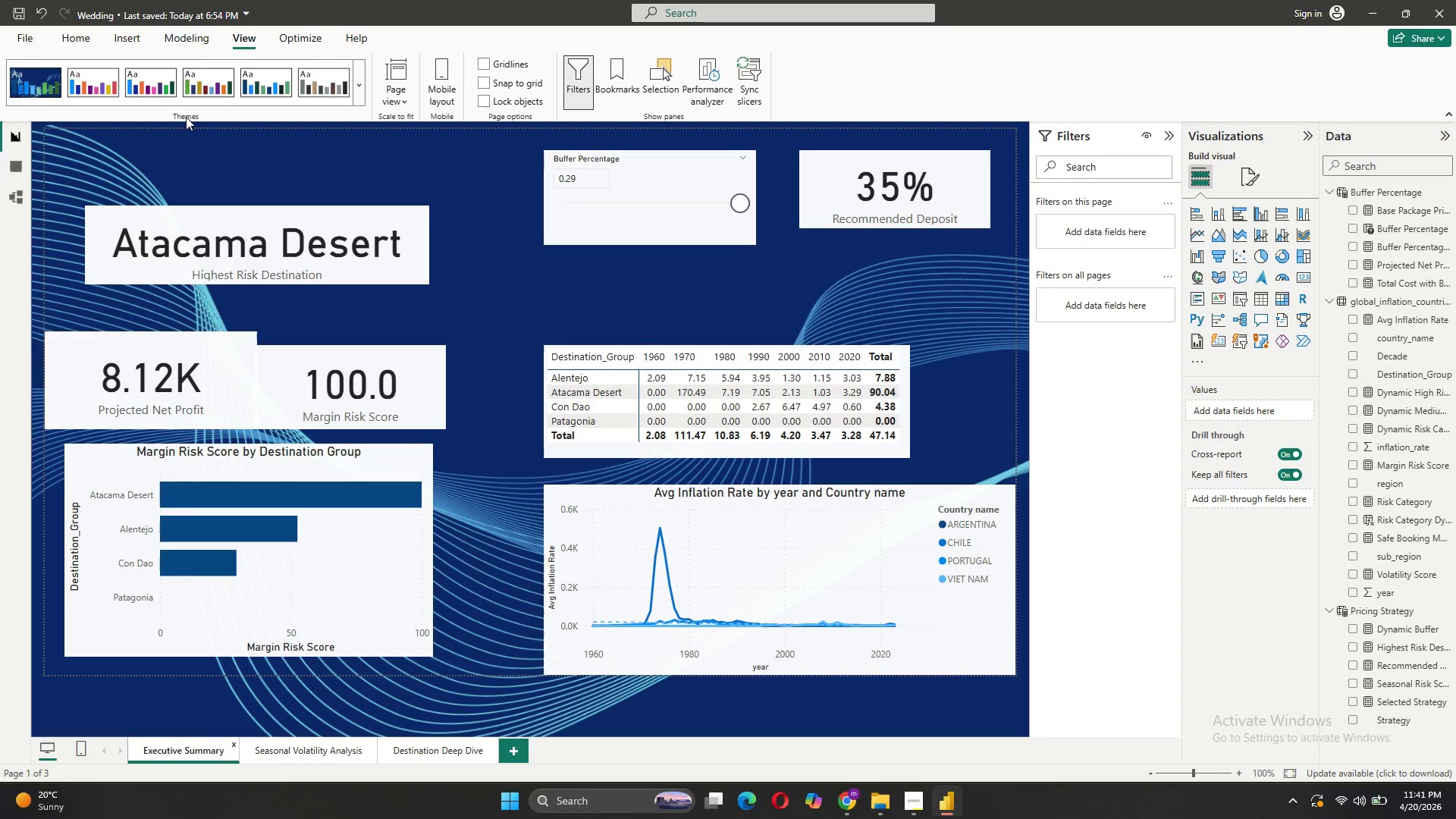 
wait(5.09)
 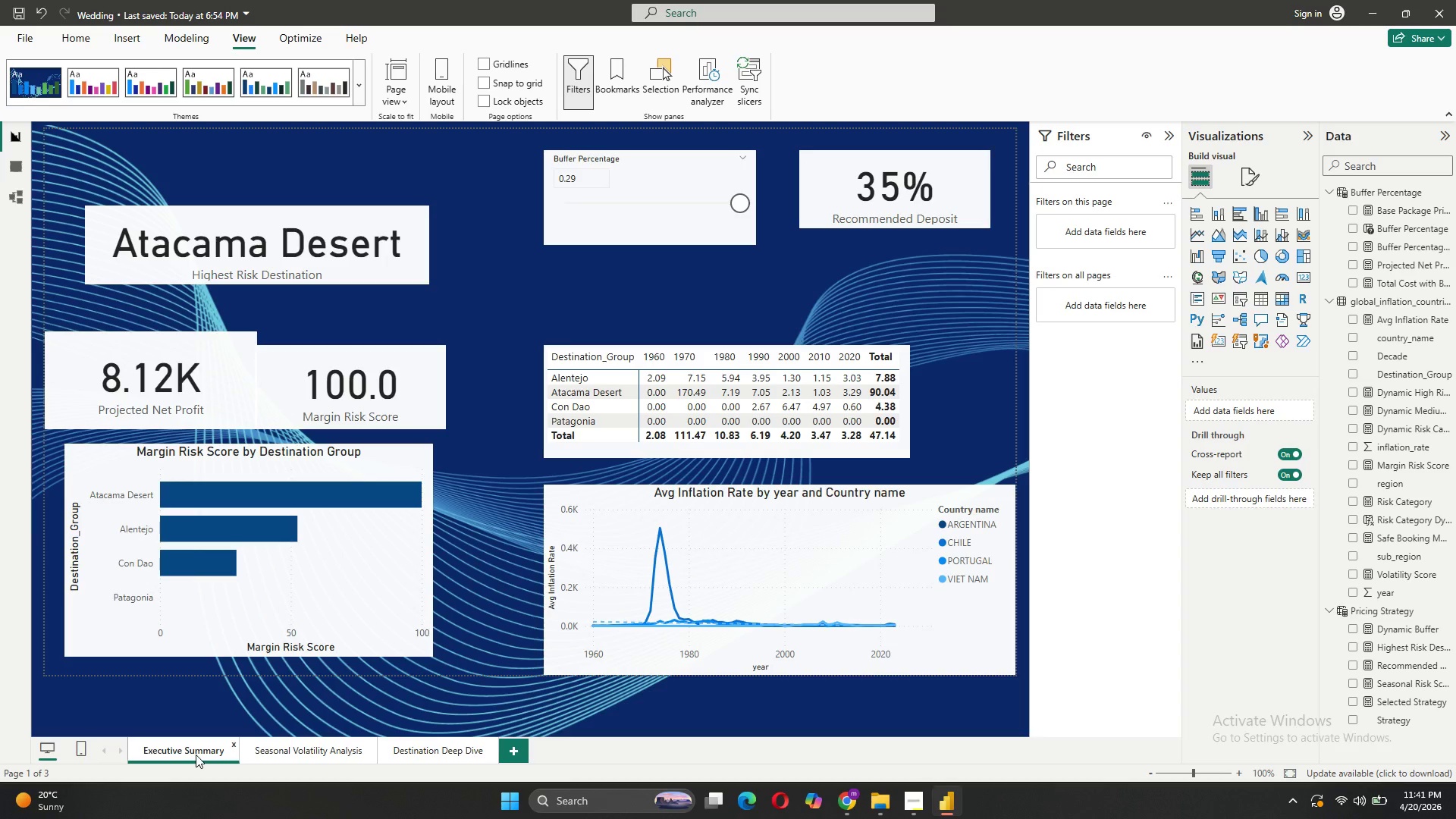 
left_click([360, 92])
 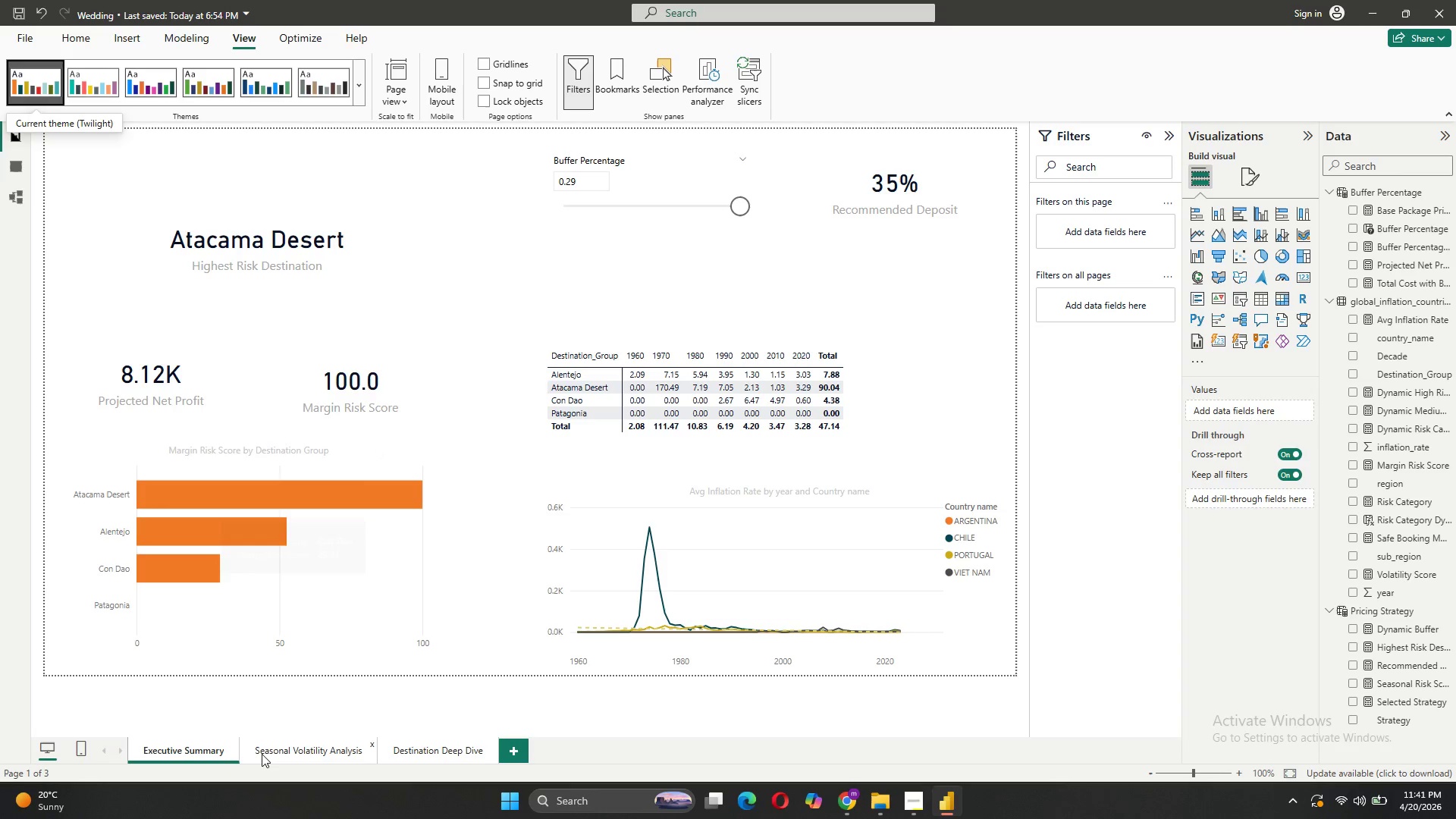 
wait(7.11)
 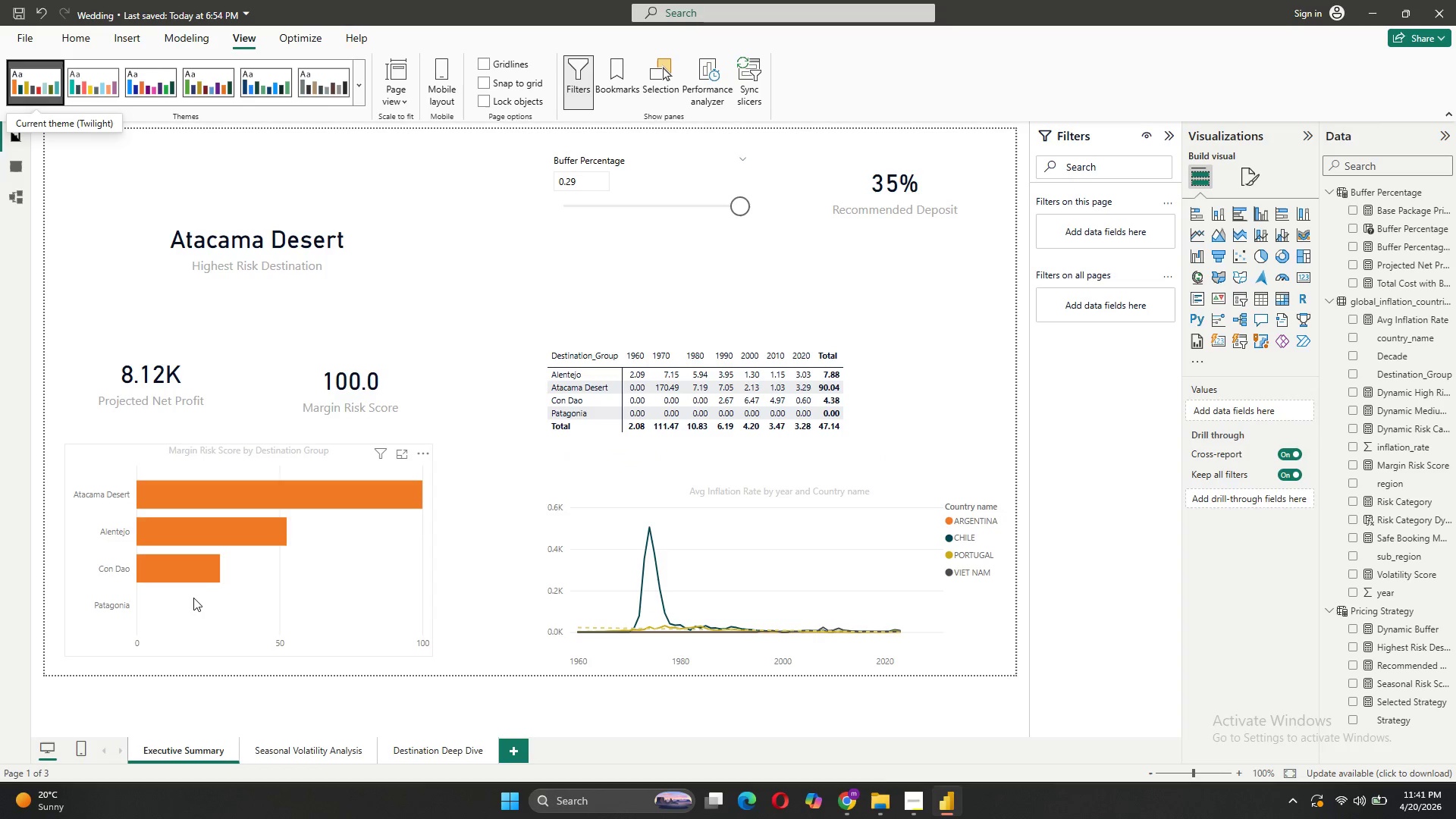 
left_click([262, 754])
 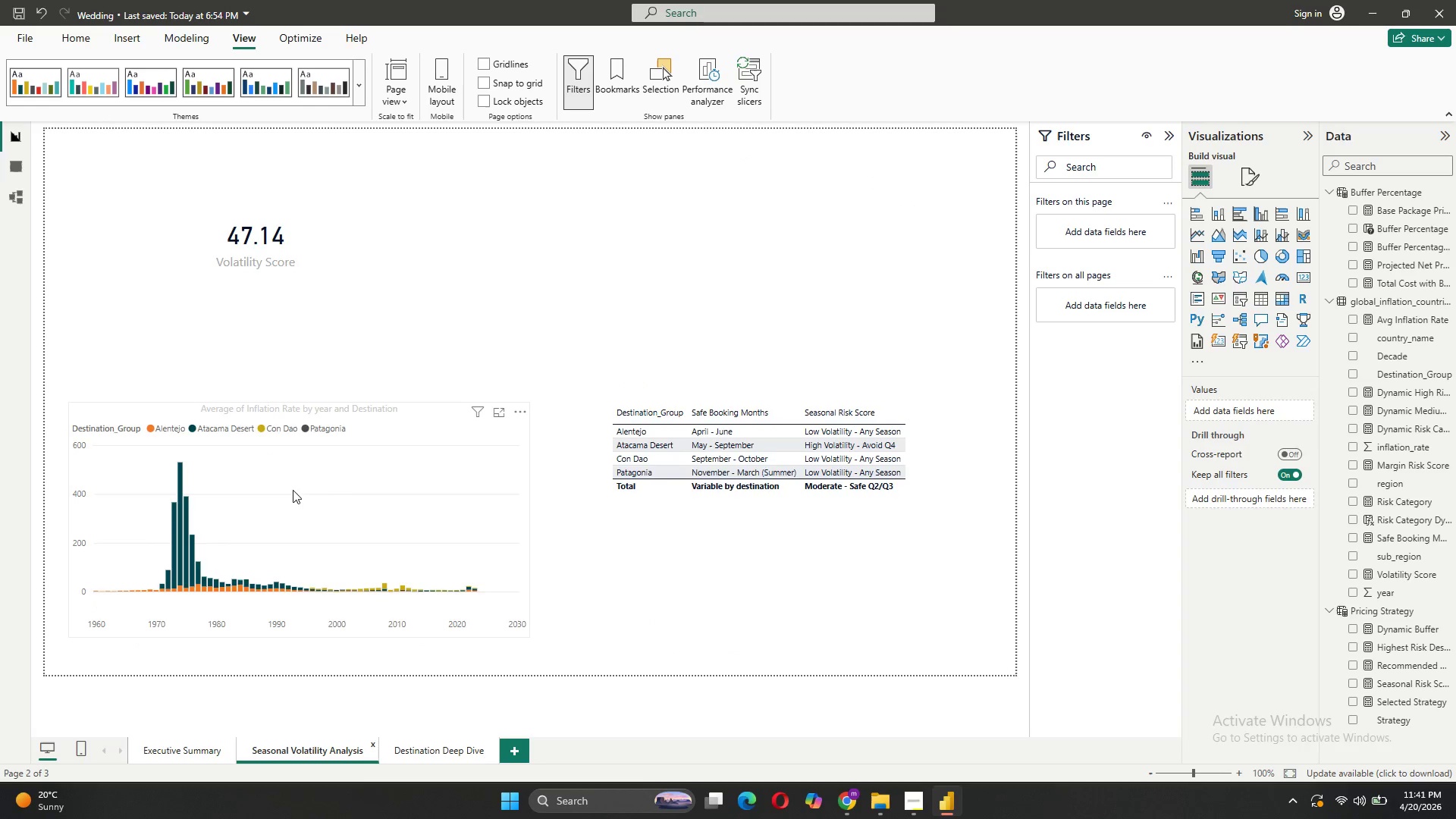 
left_click([419, 743])
 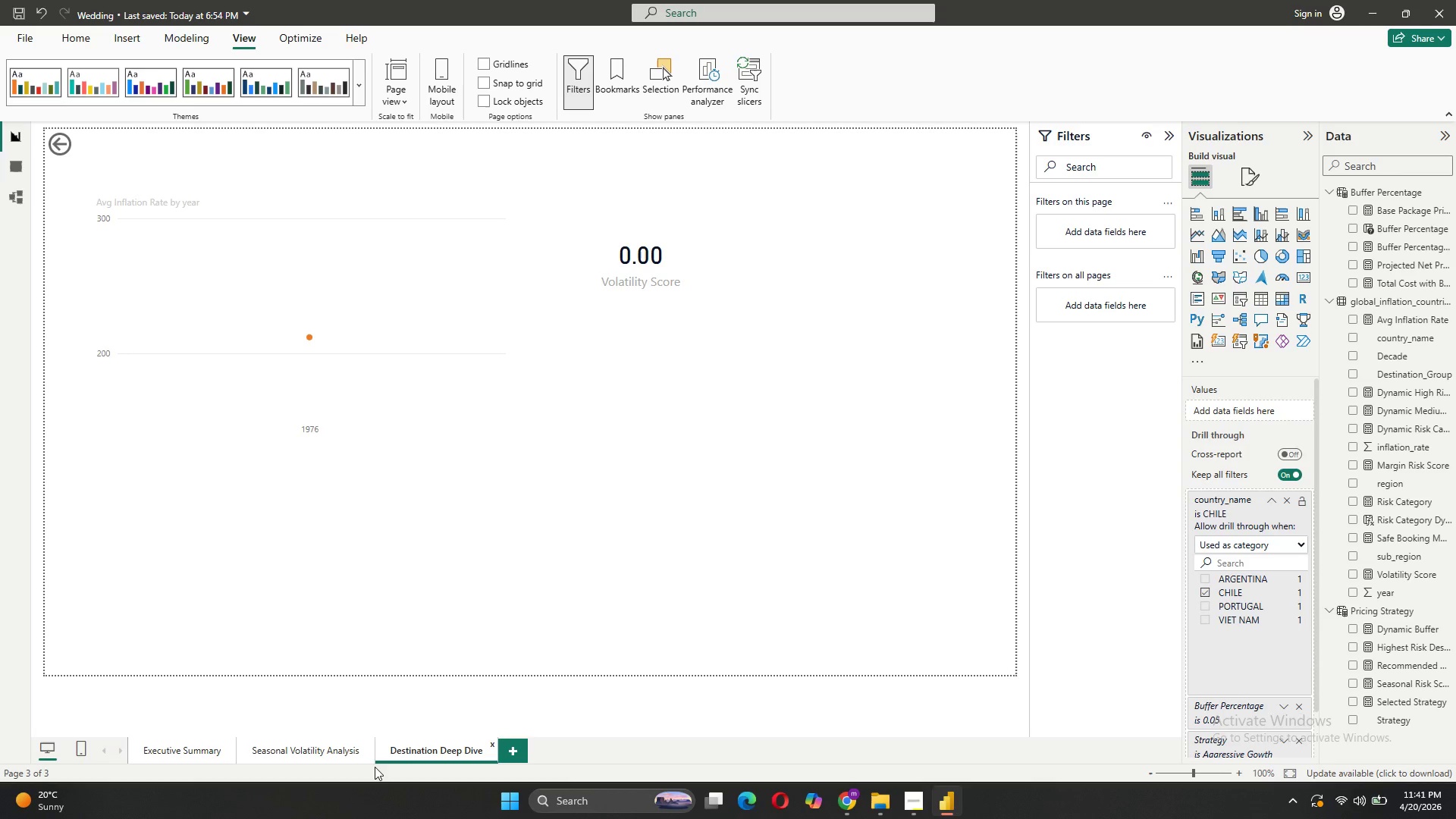 
left_click([184, 755])
 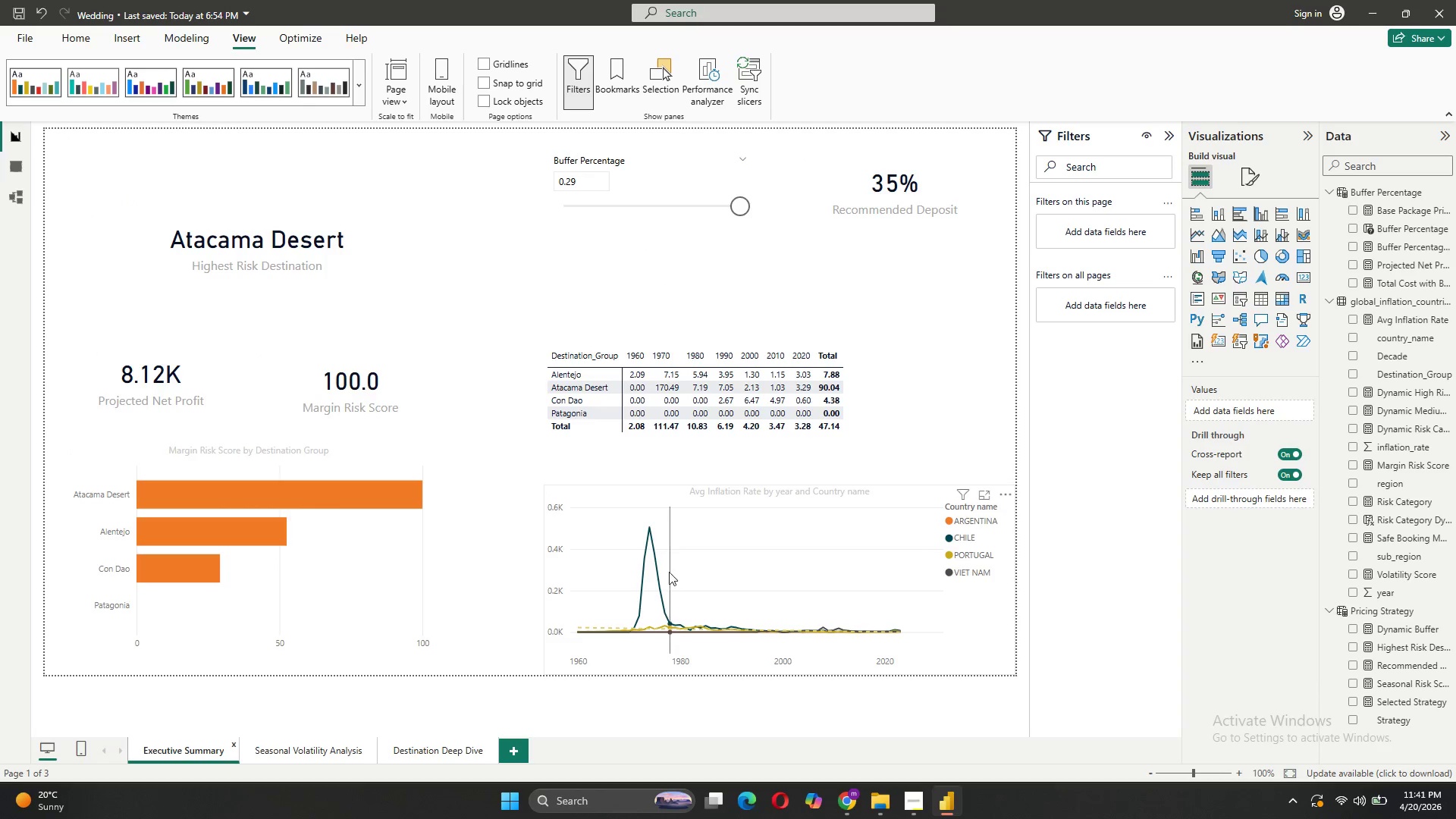 
right_click([661, 579])
 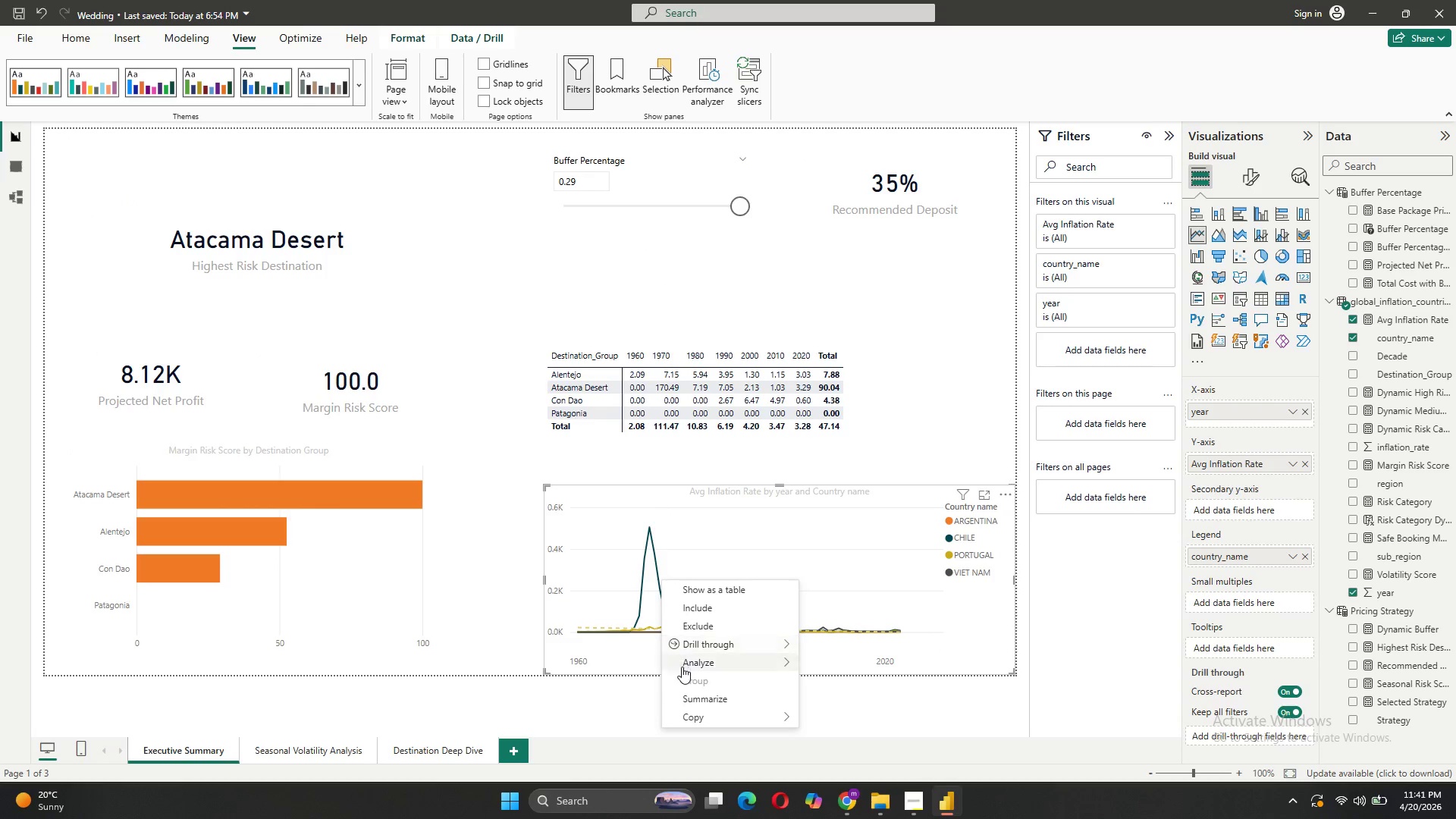 
wait(5.58)
 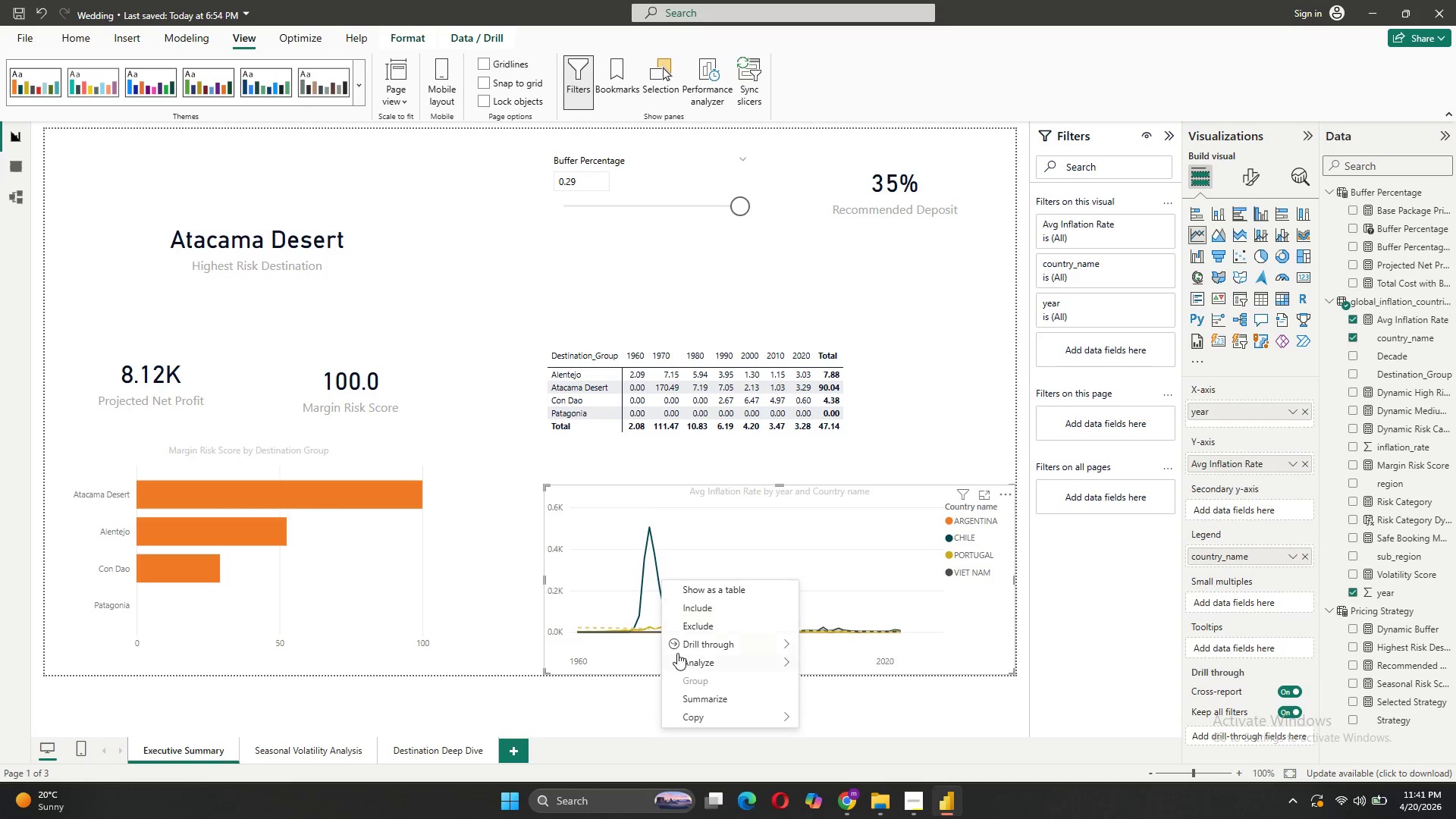 
left_click([684, 648])
 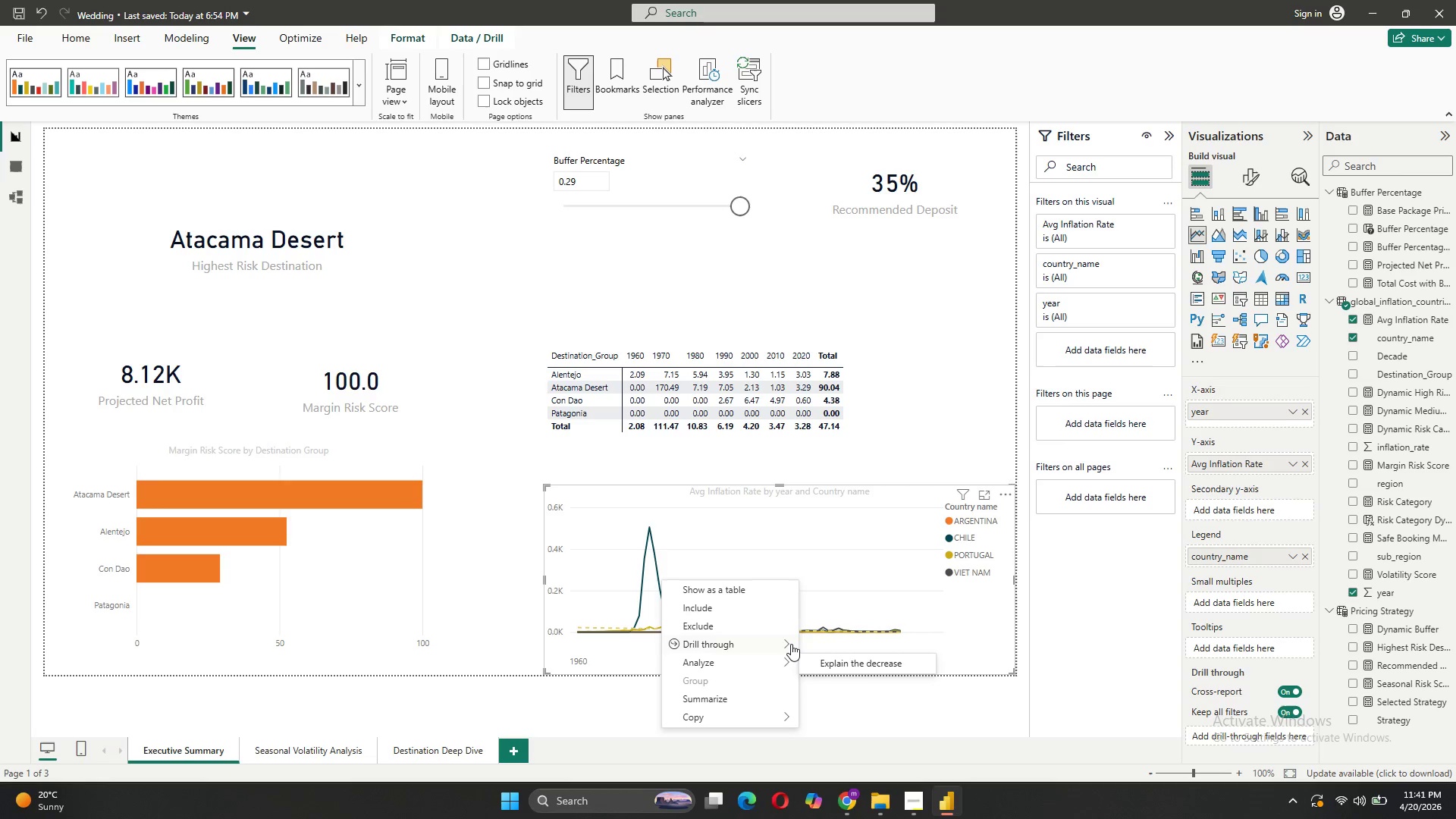 
left_click([812, 644])
 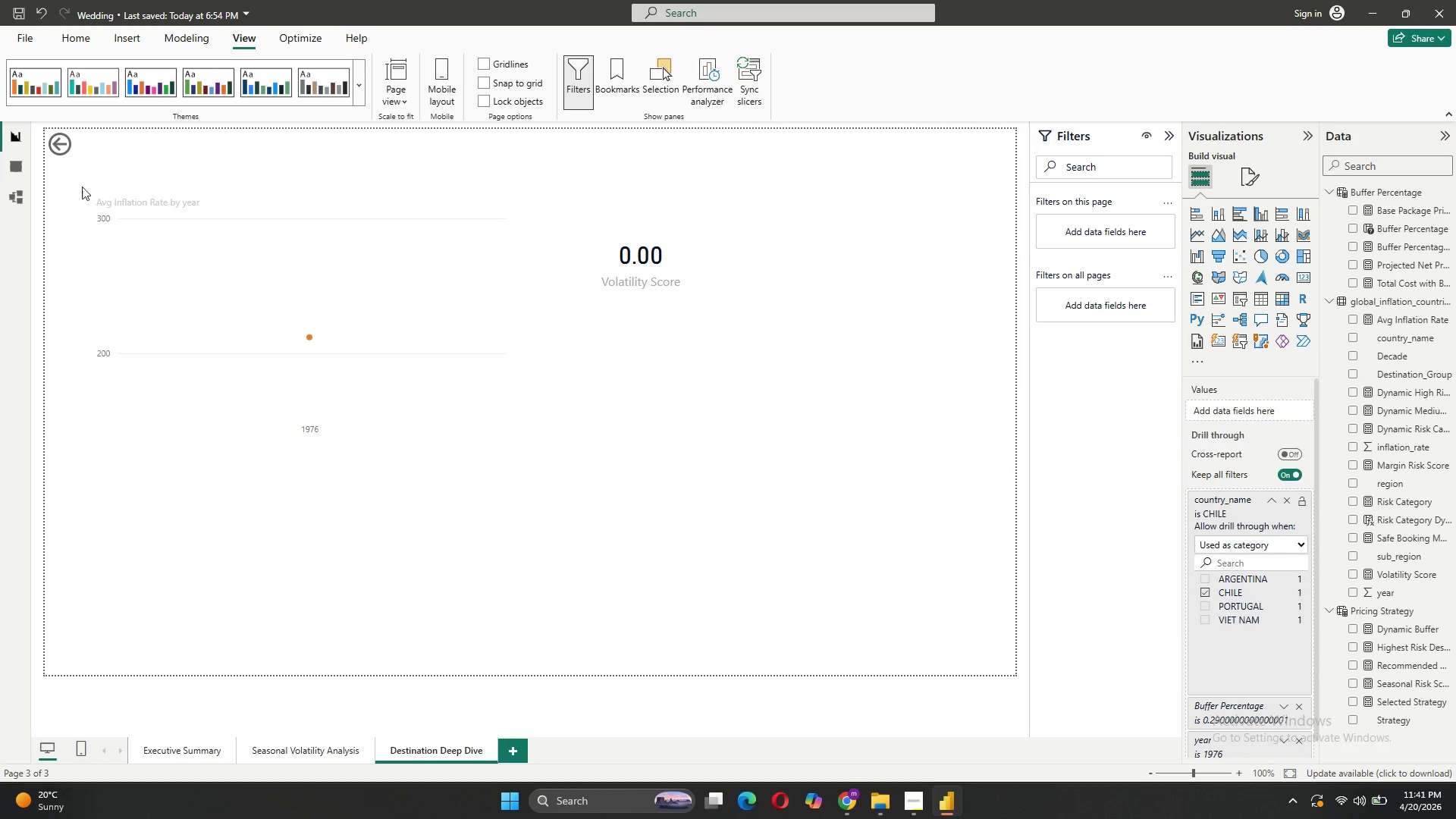 
left_click([59, 142])
 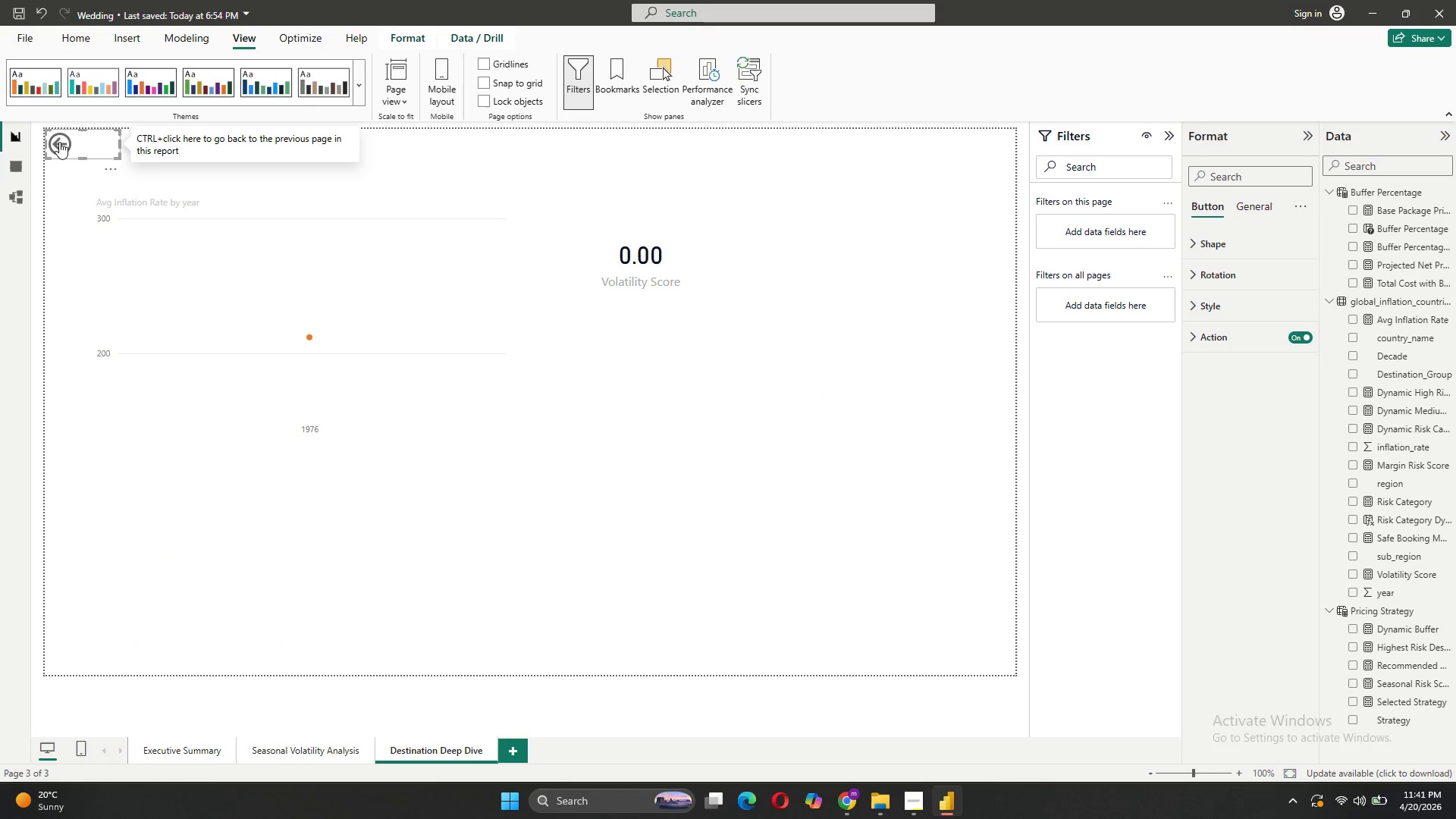 
left_click([59, 142])
 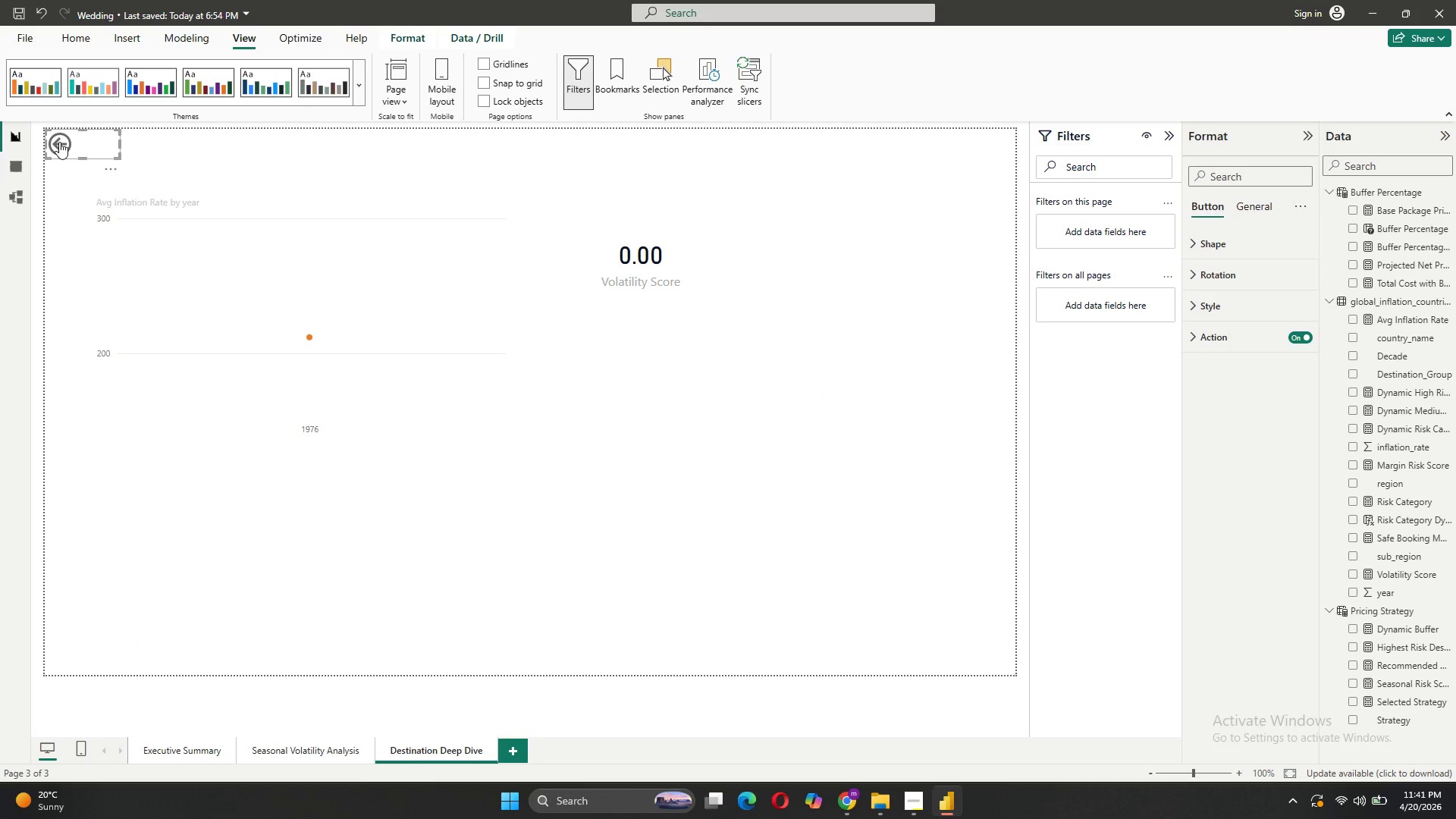 
double_click([59, 142])
 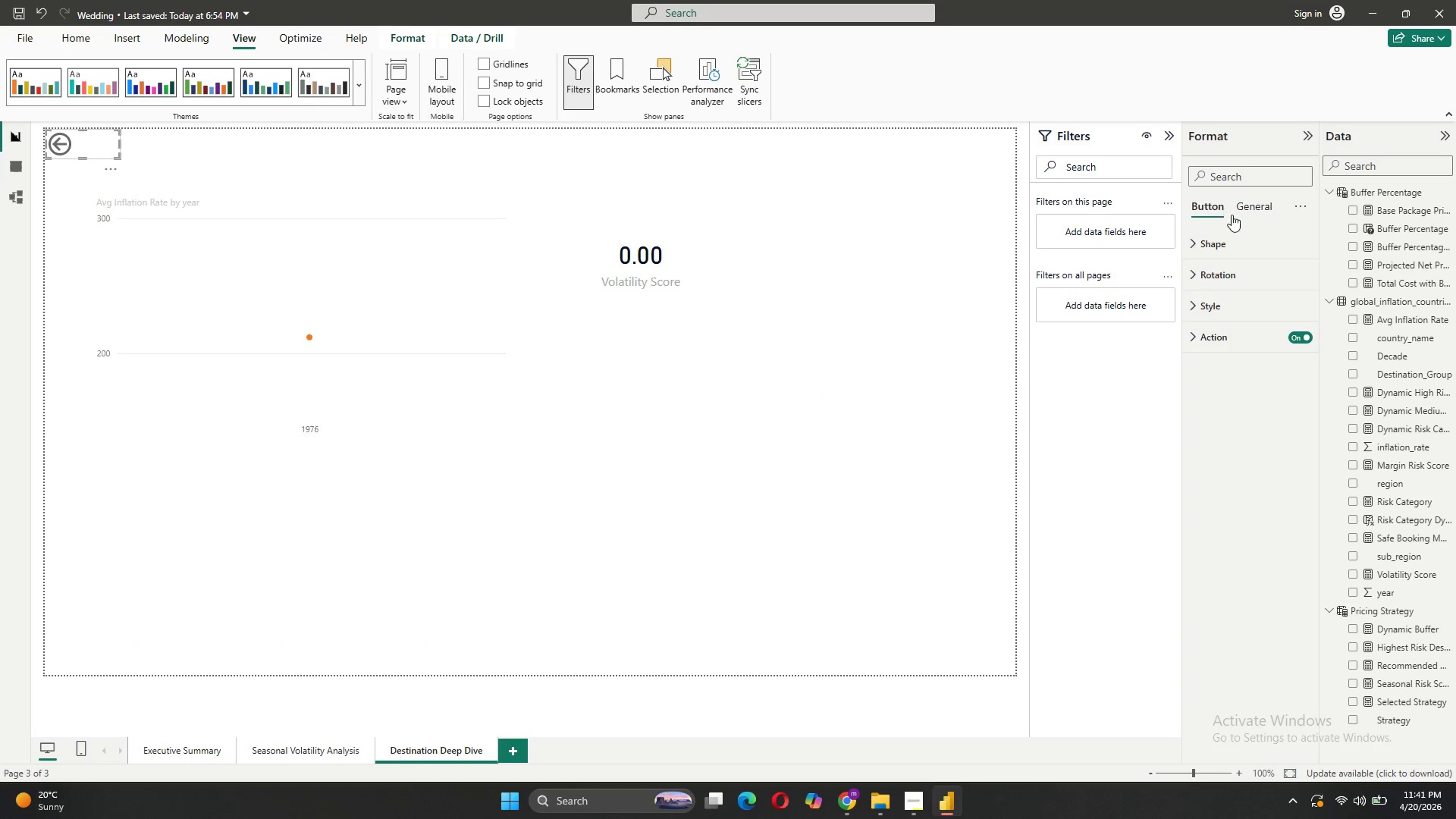 
left_click([1263, 328])
 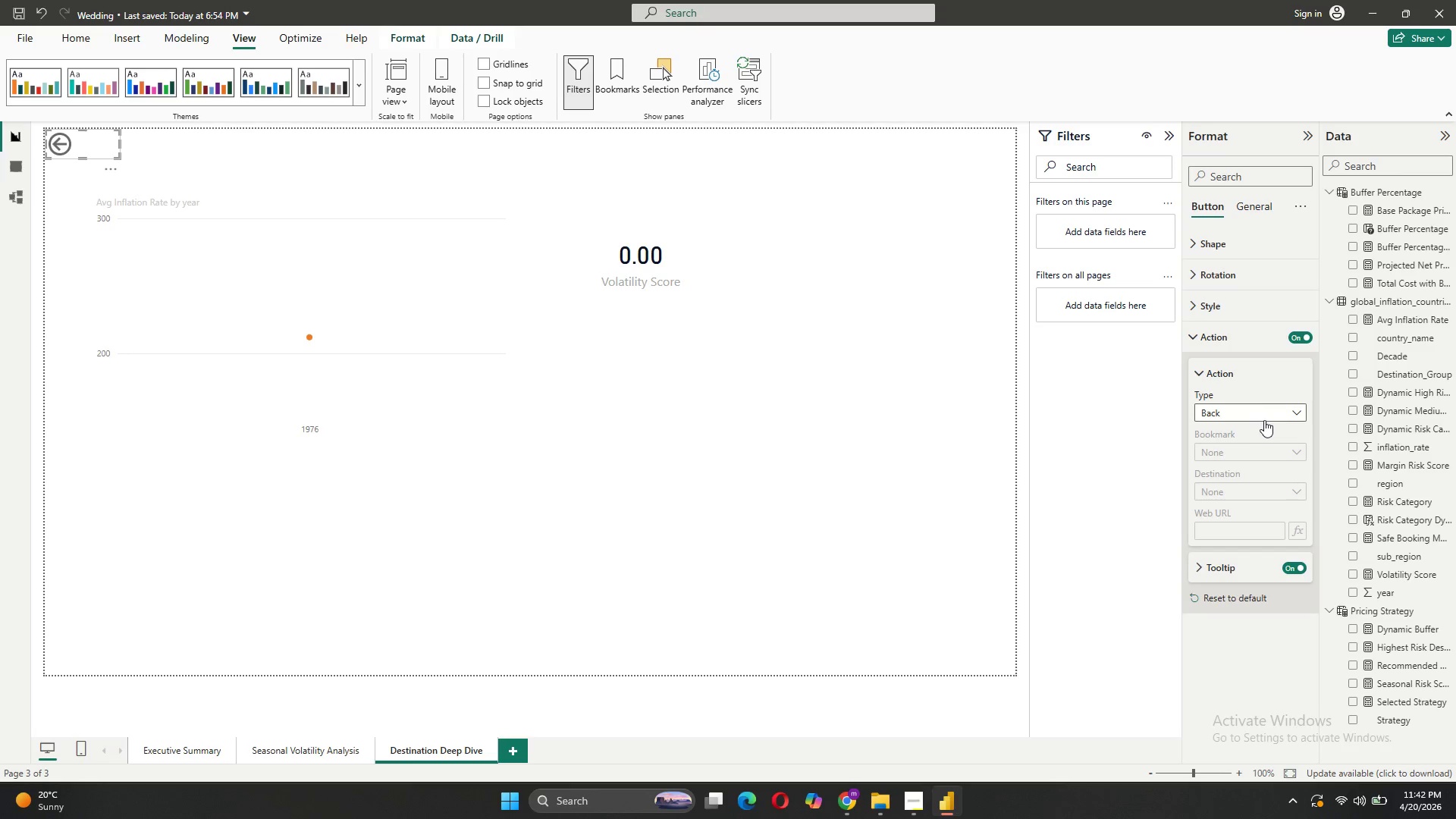 
left_click([1264, 415])
 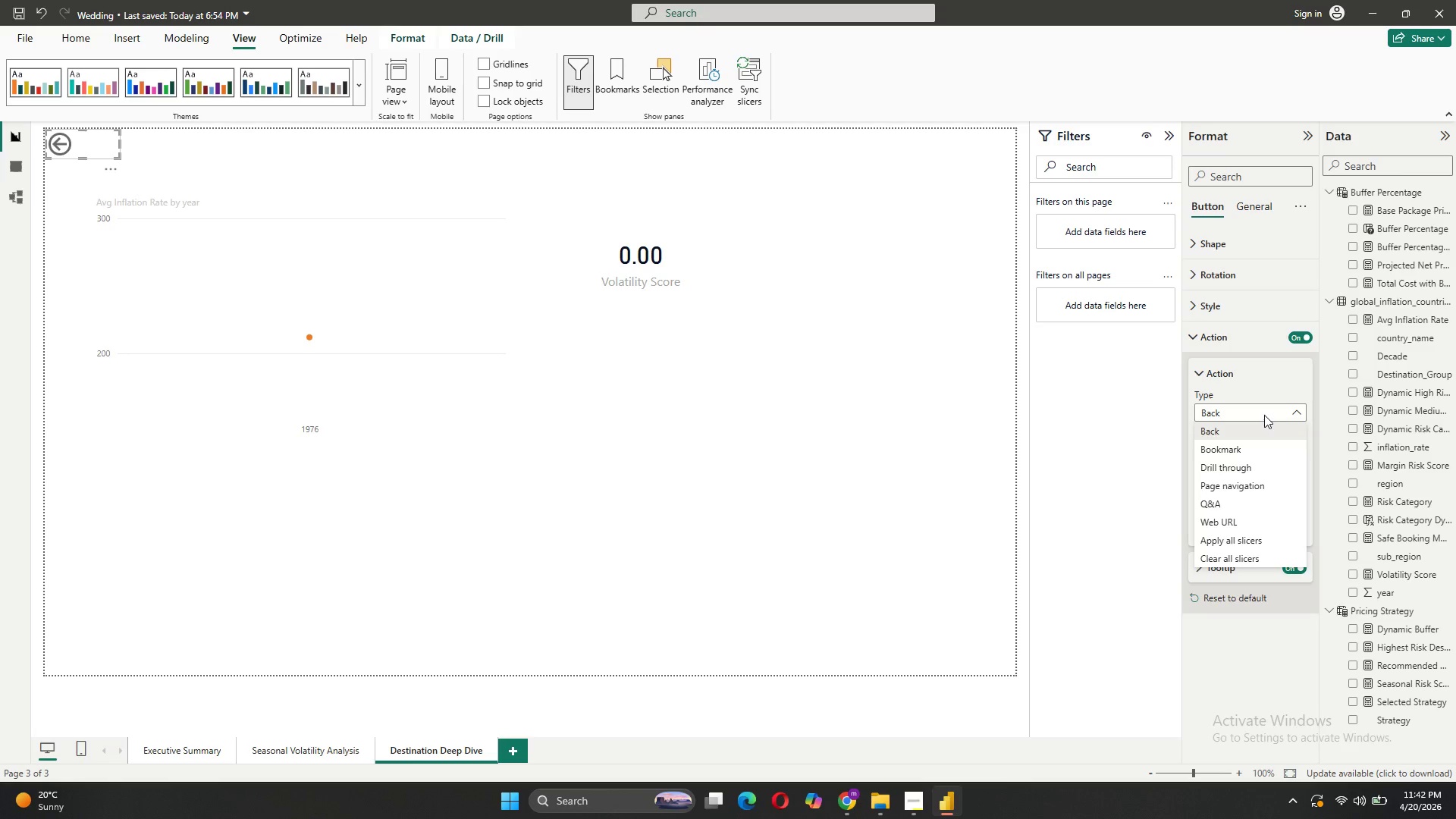 
left_click([1265, 482])
 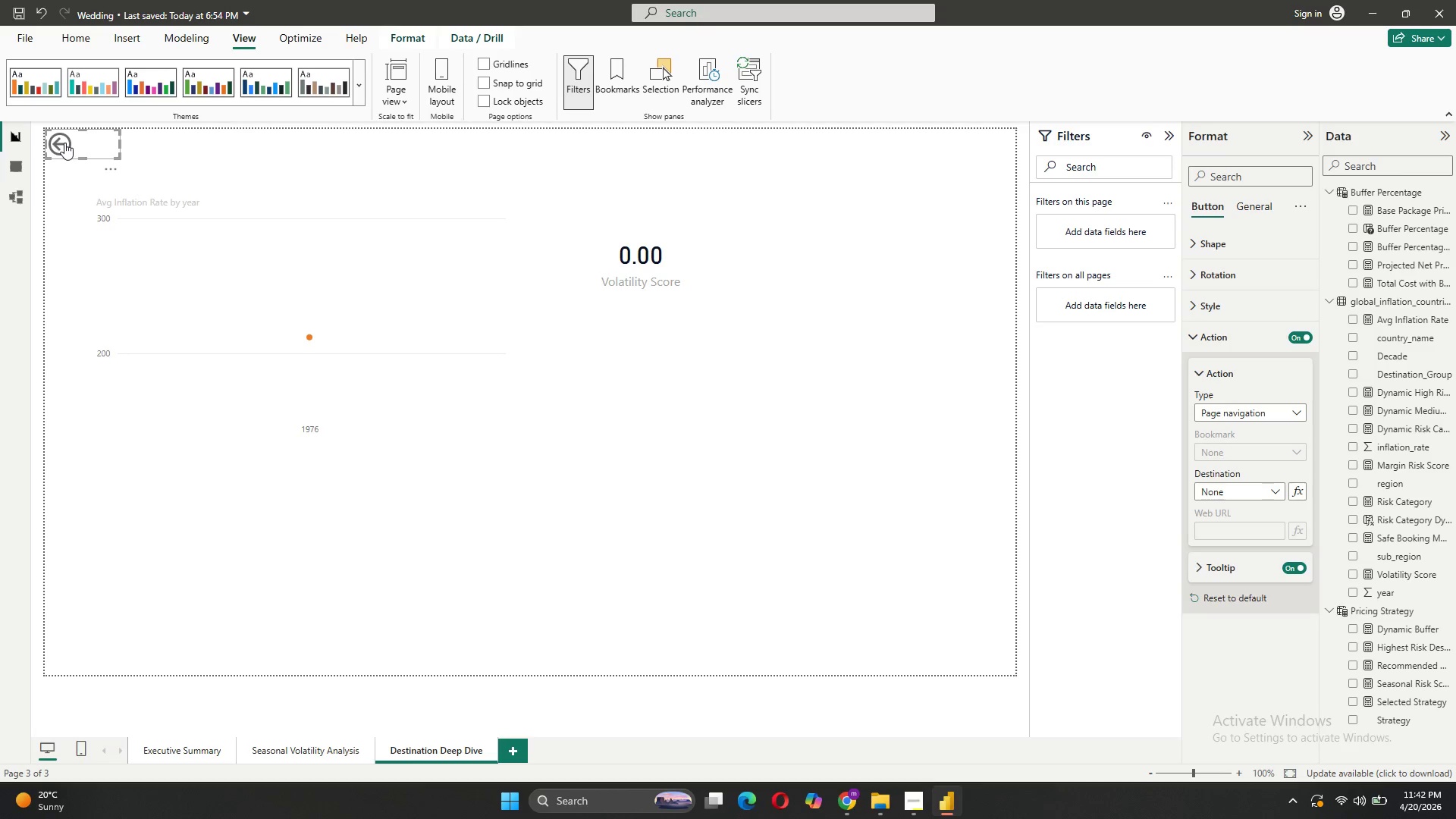 
left_click([64, 143])
 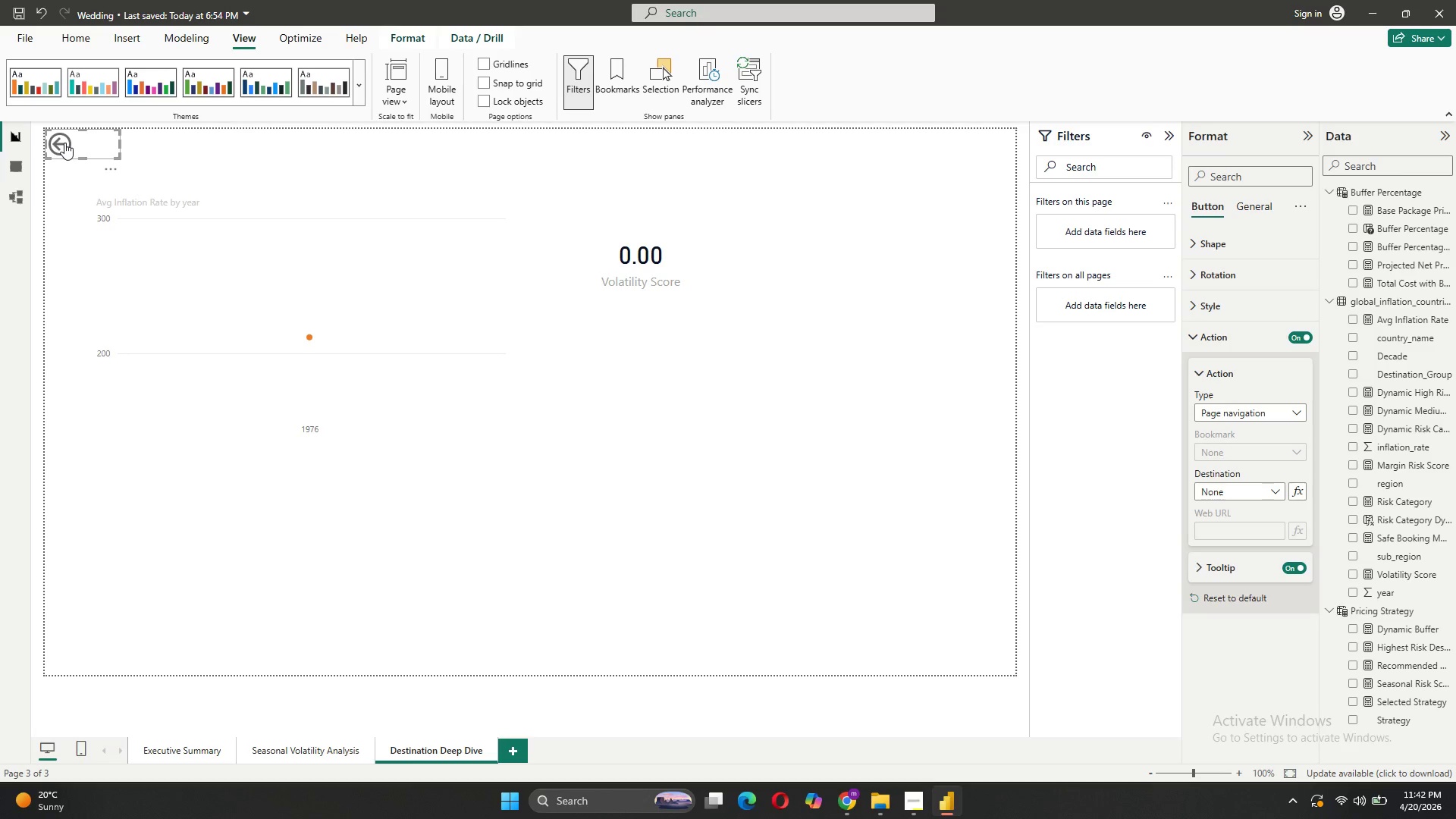 
double_click([64, 143])
 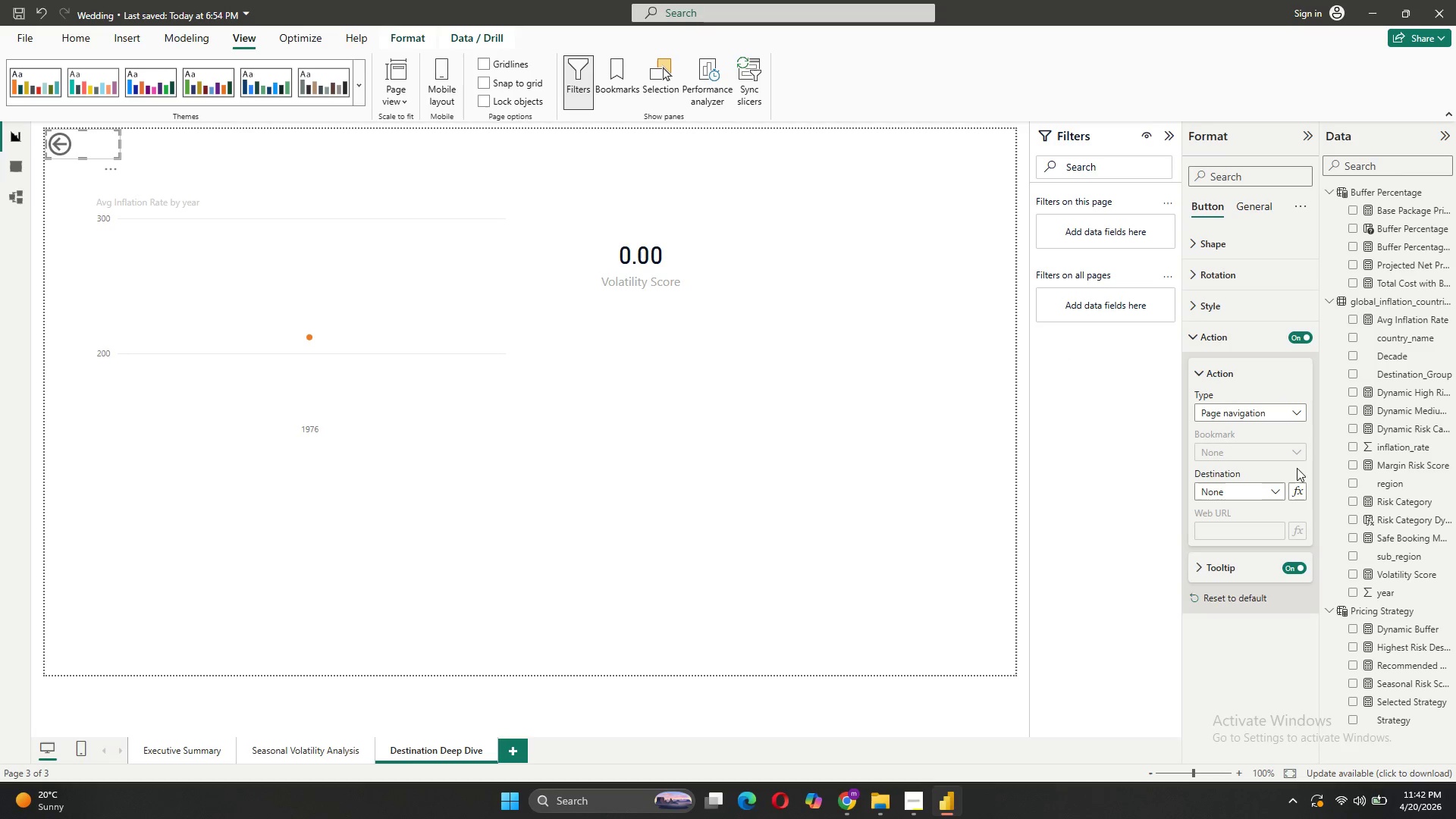 
left_click([1276, 489])
 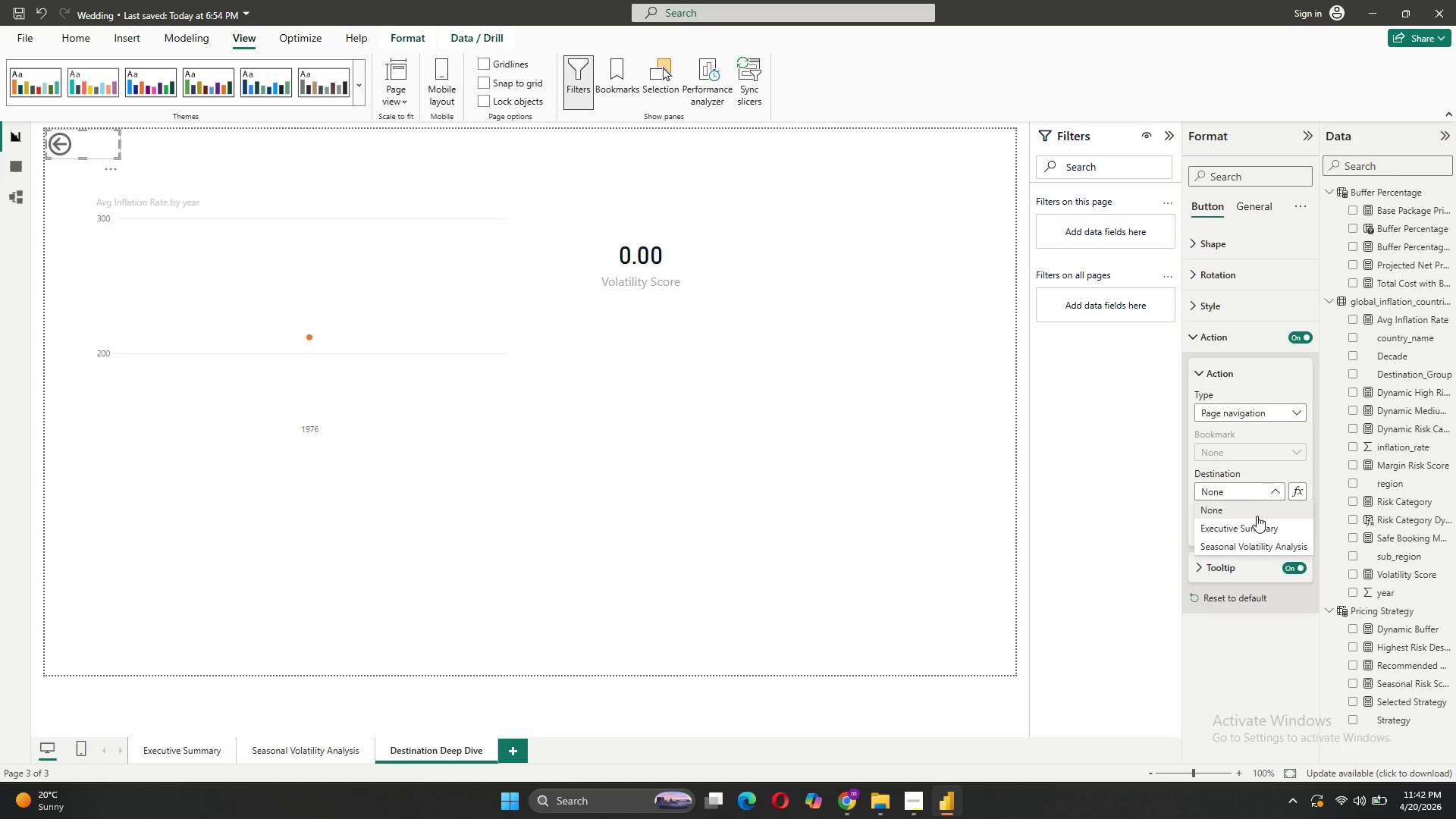 
left_click([1257, 526])
 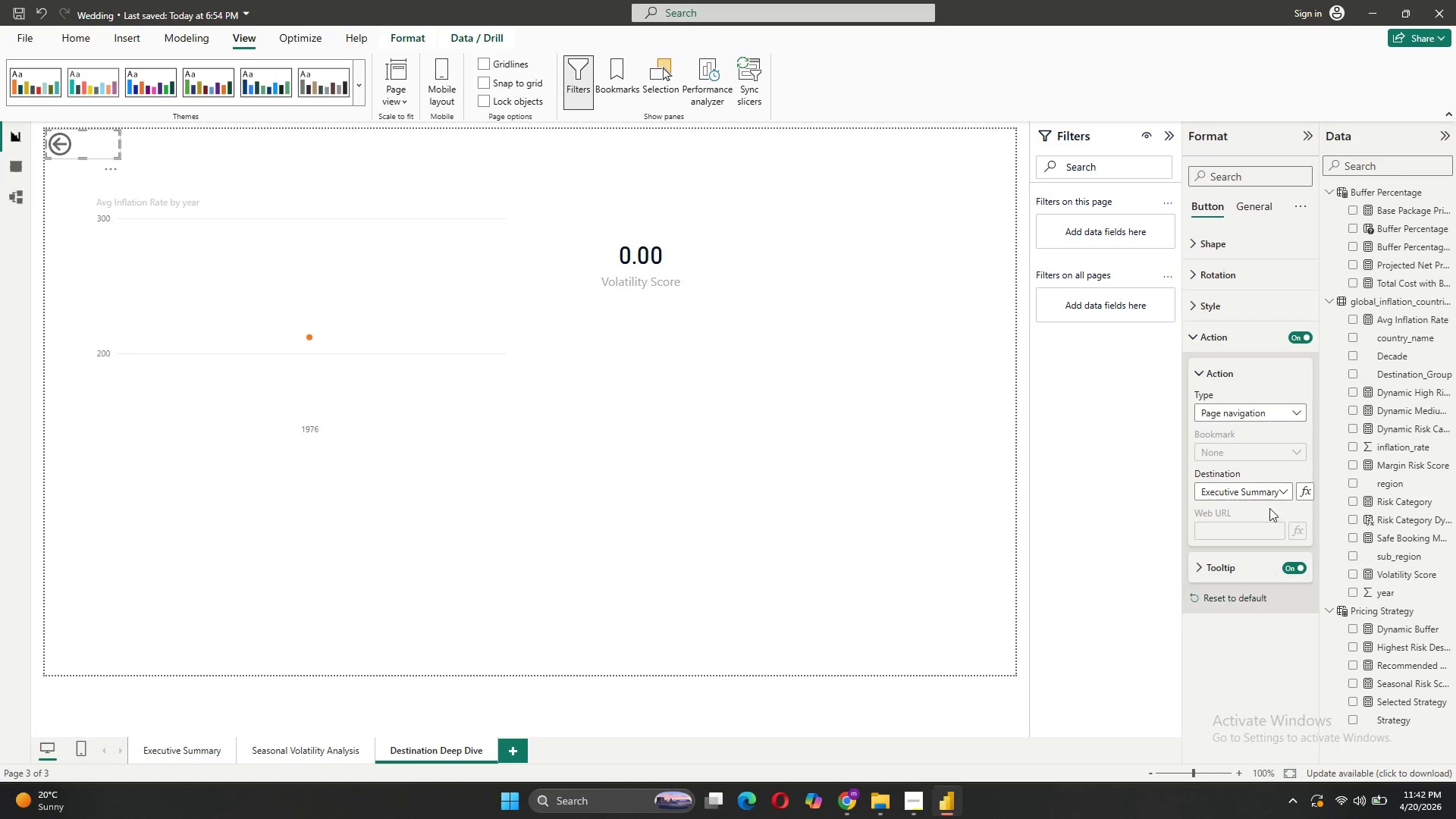 
left_click([1221, 336])
 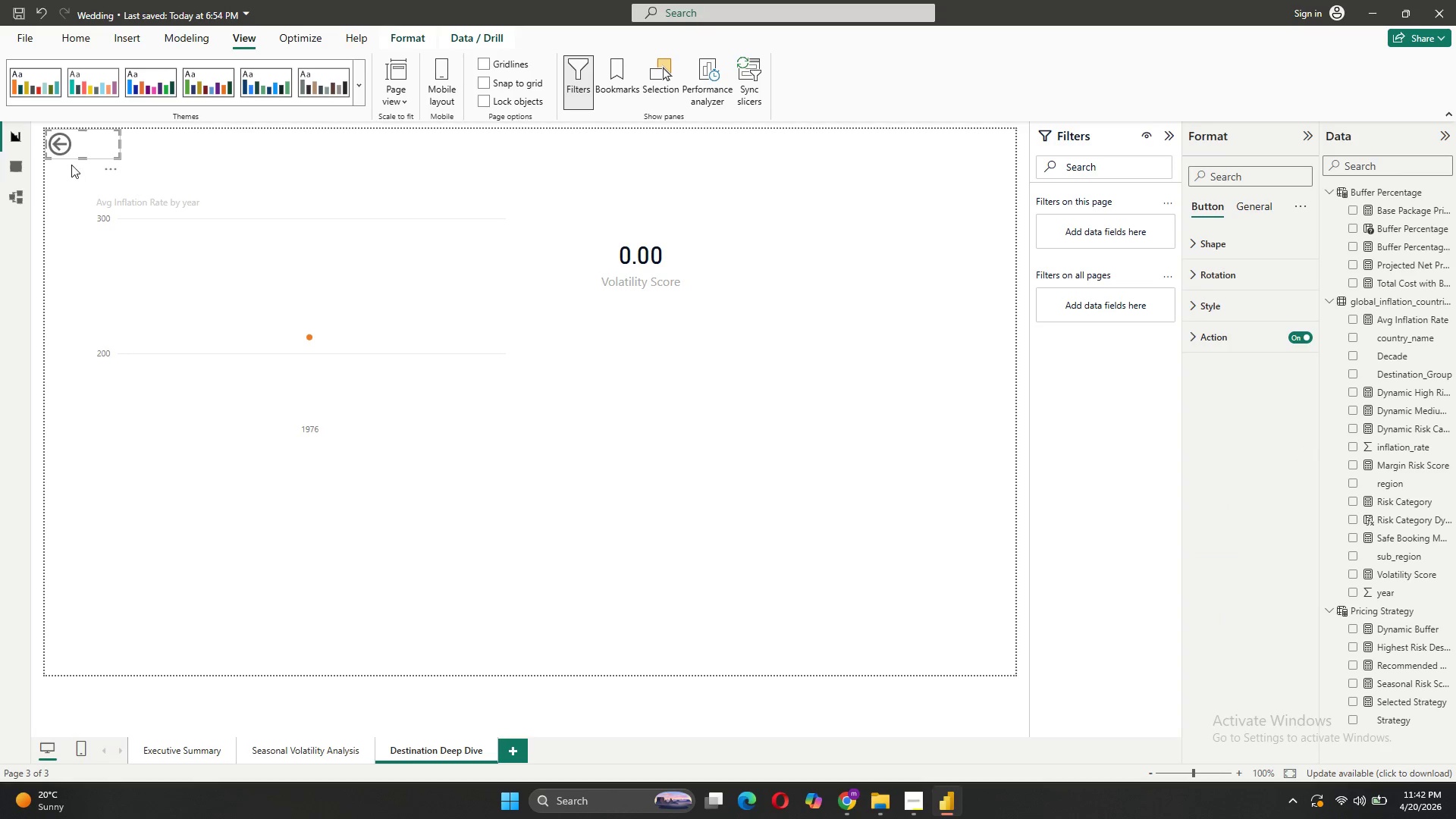 
left_click([63, 139])
 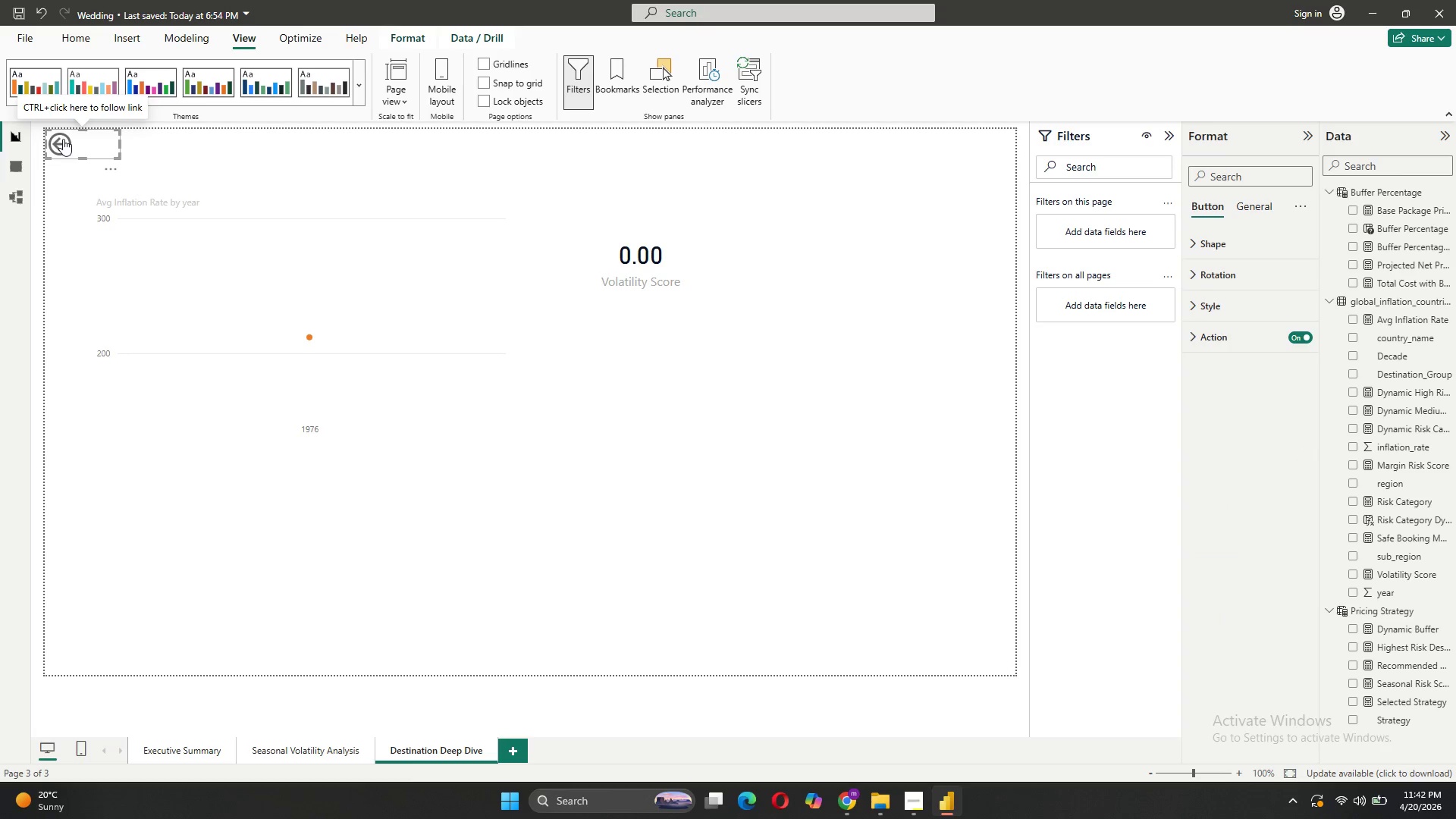 
left_click([63, 139])
 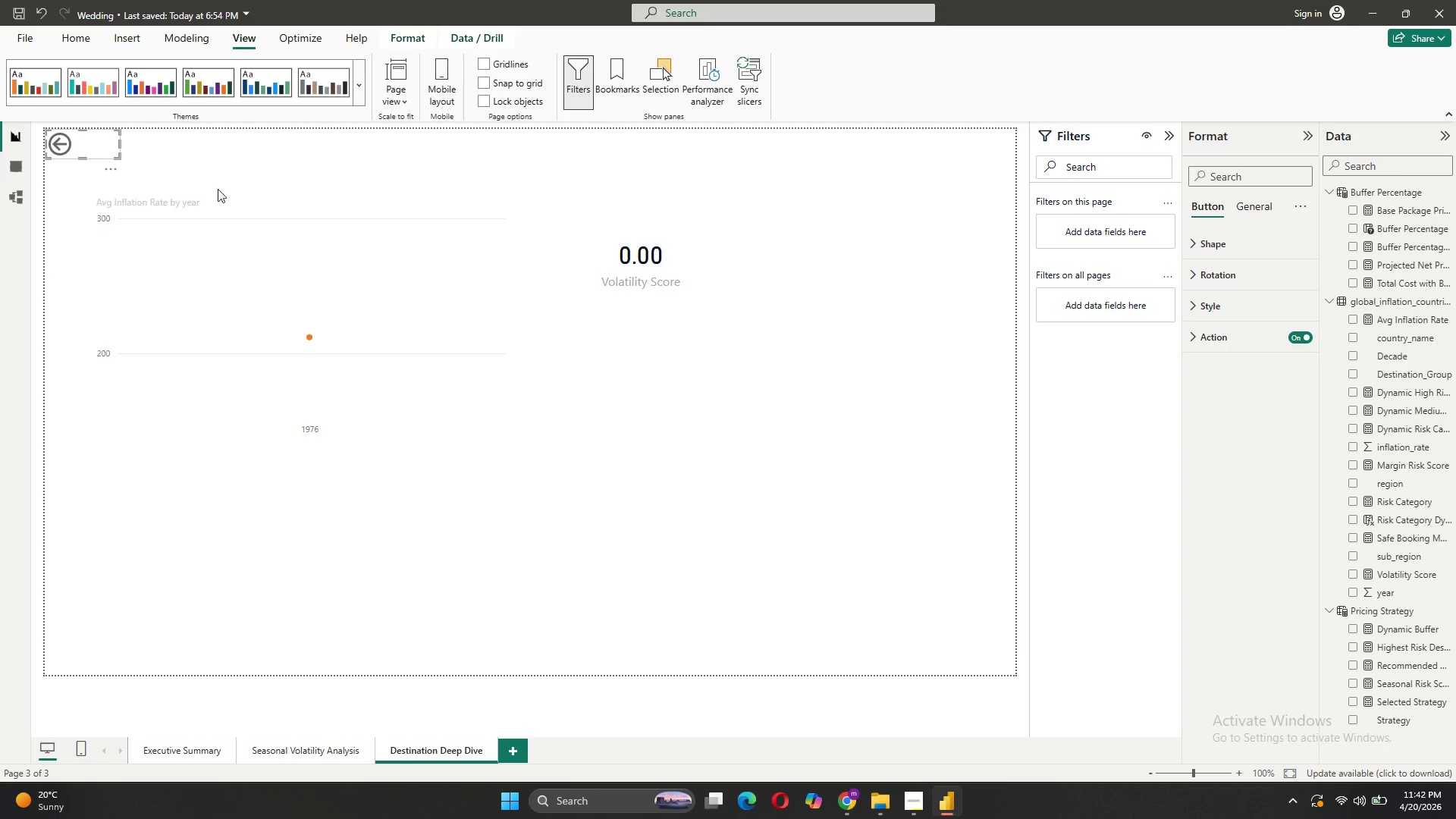 
left_click([231, 152])
 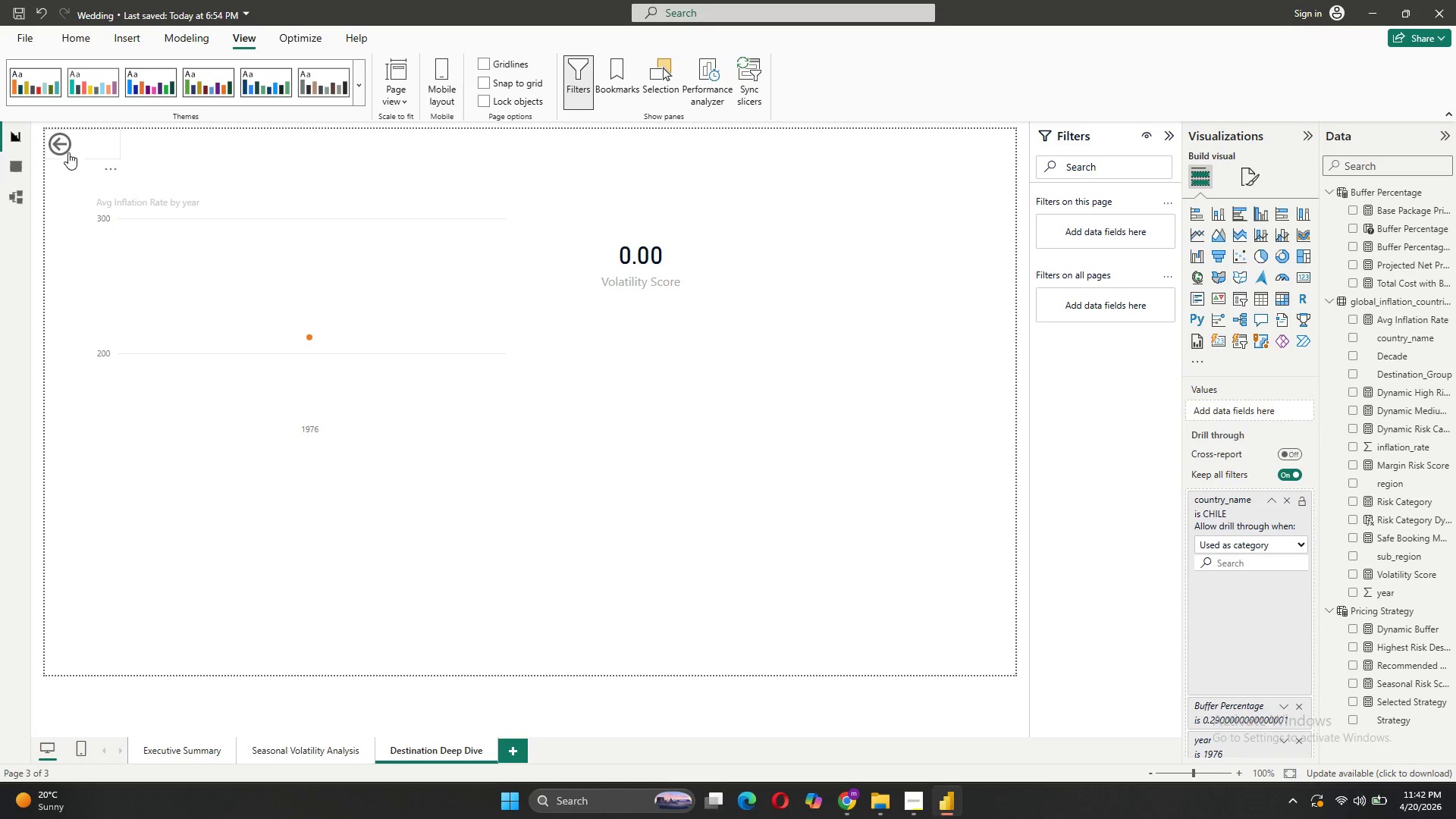 
left_click([61, 147])
 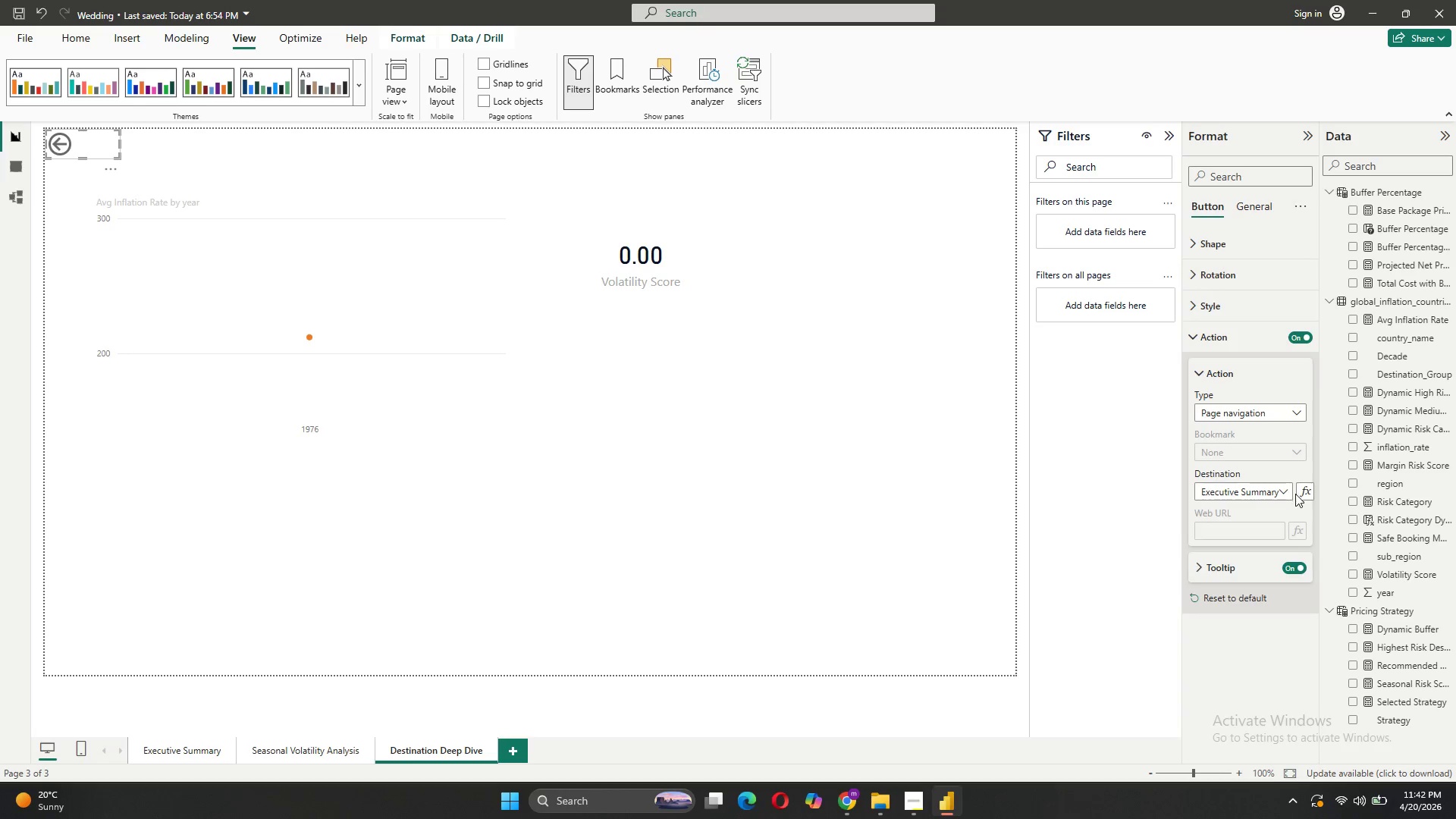 
wait(8.67)
 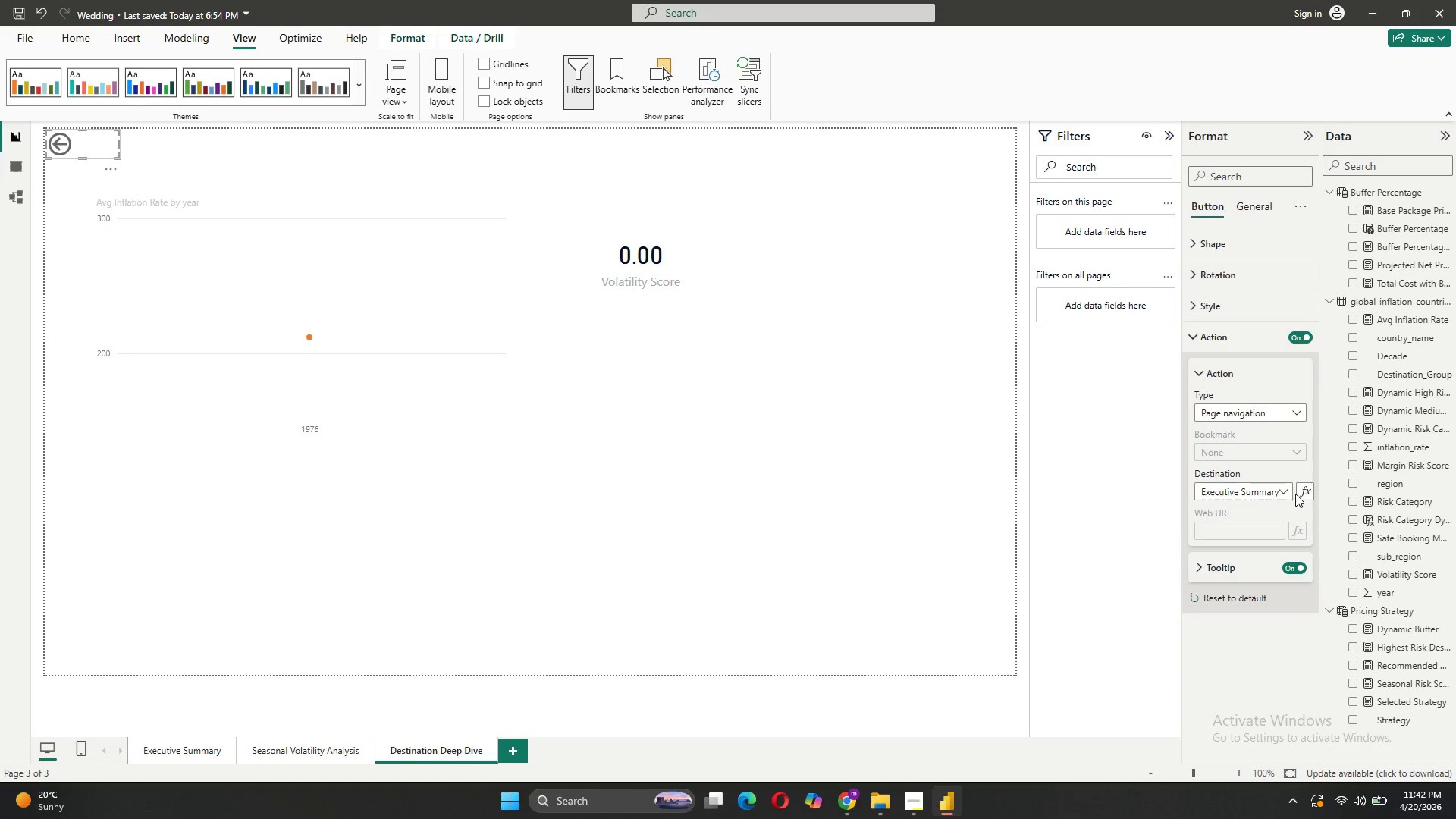 
left_click([426, 478])
 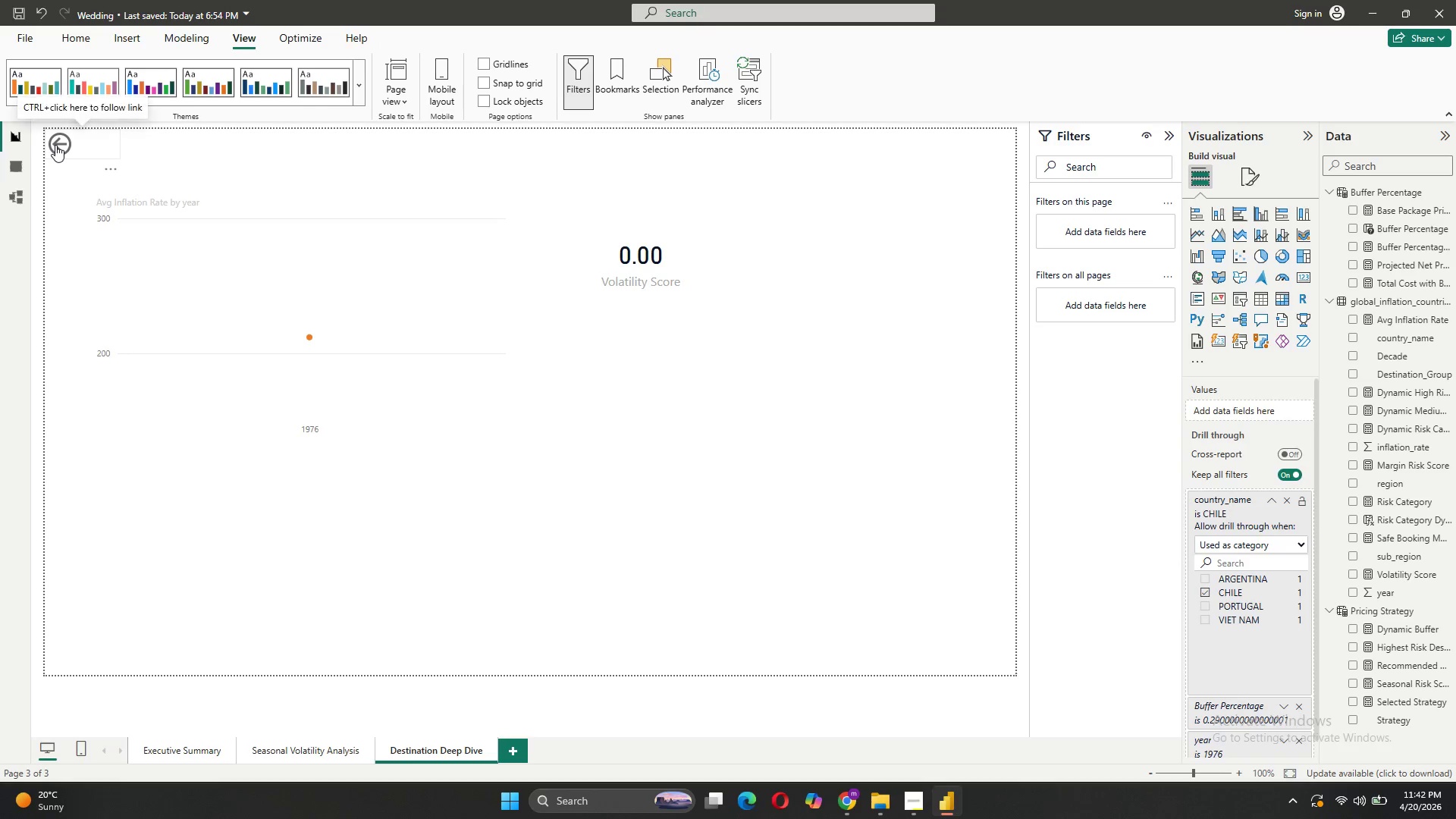 
left_click([55, 145])
 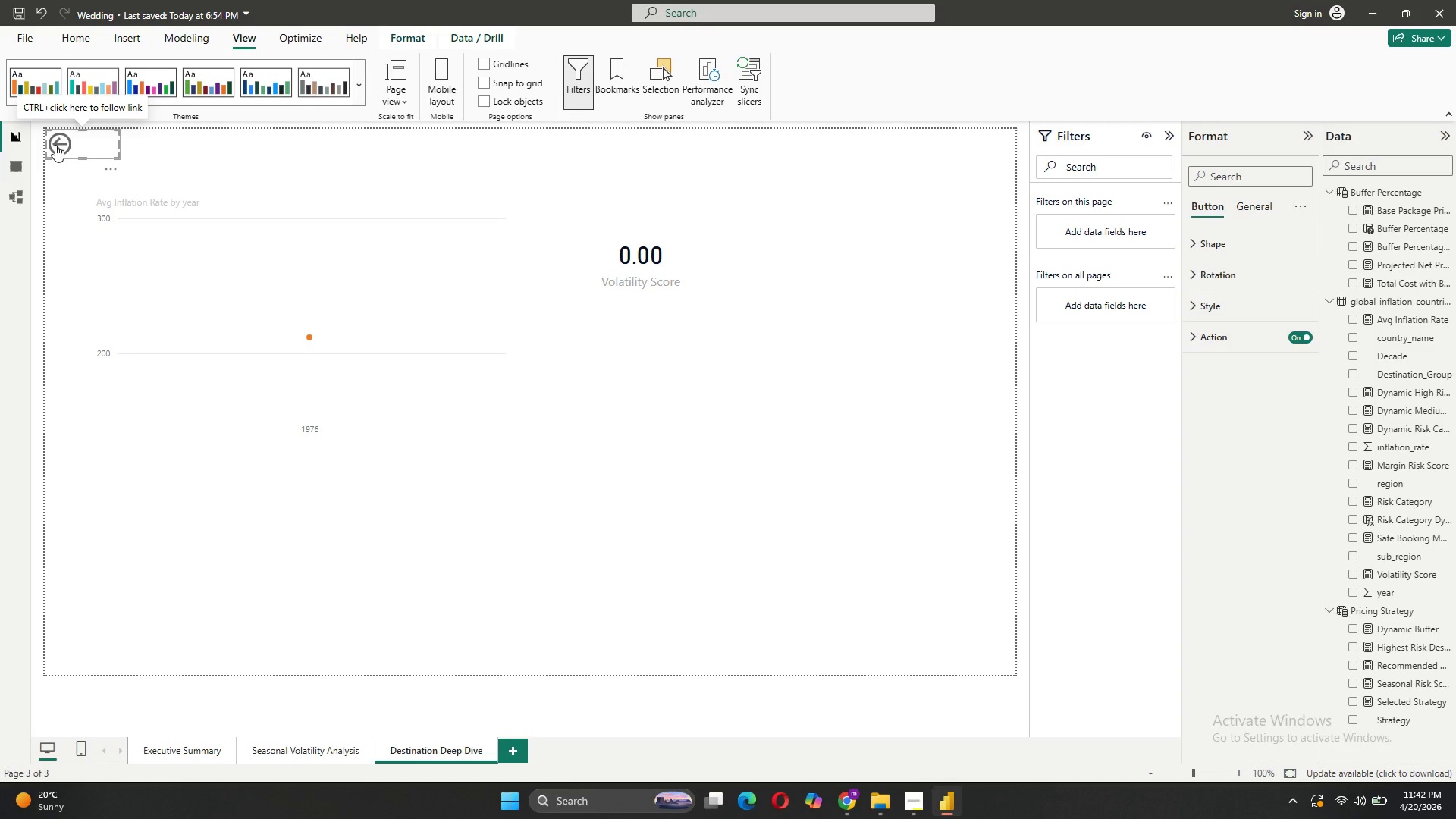 
left_click([55, 145])
 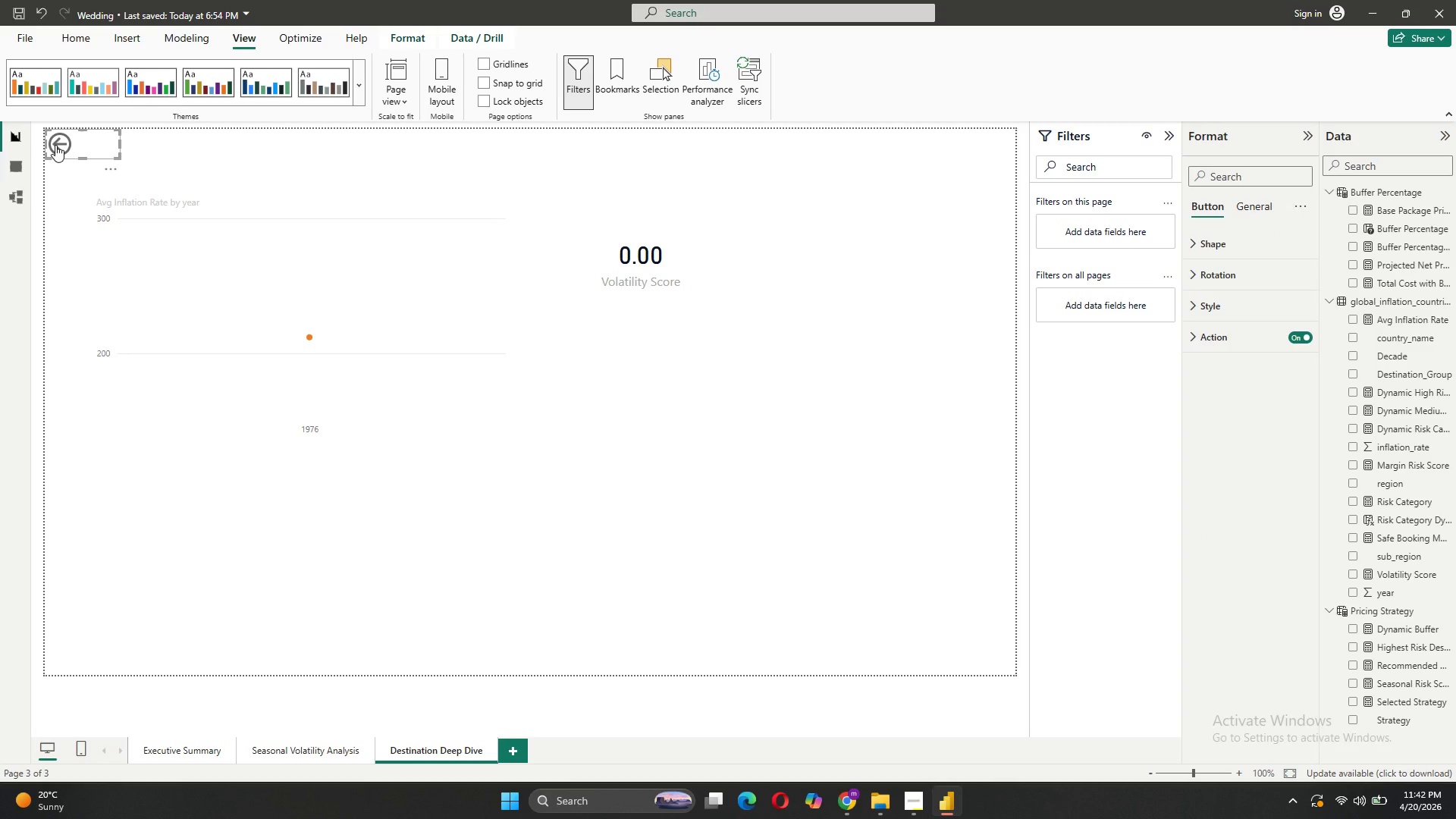 
double_click([55, 145])
 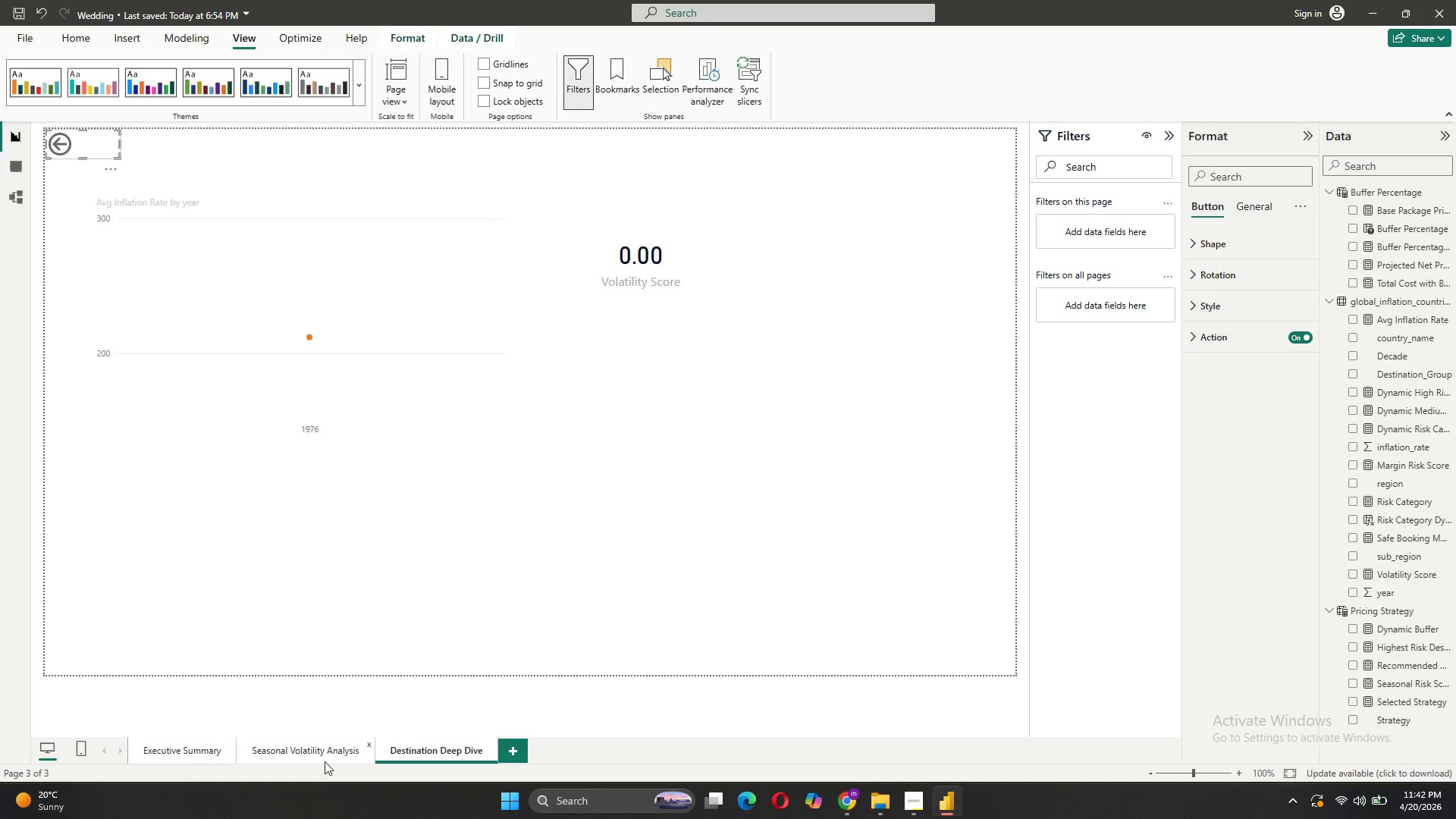 
left_click([318, 745])
 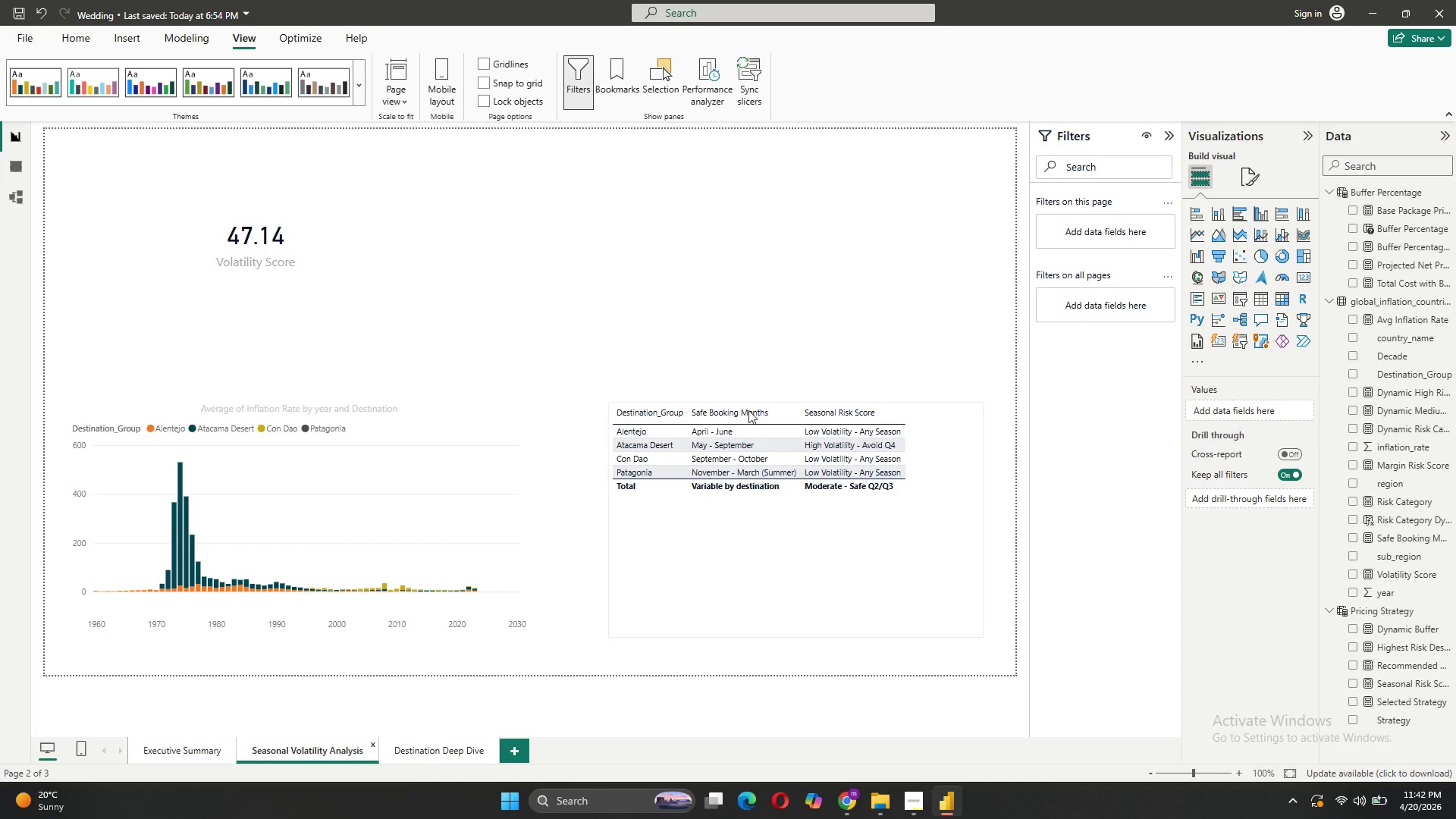 
wait(5.95)
 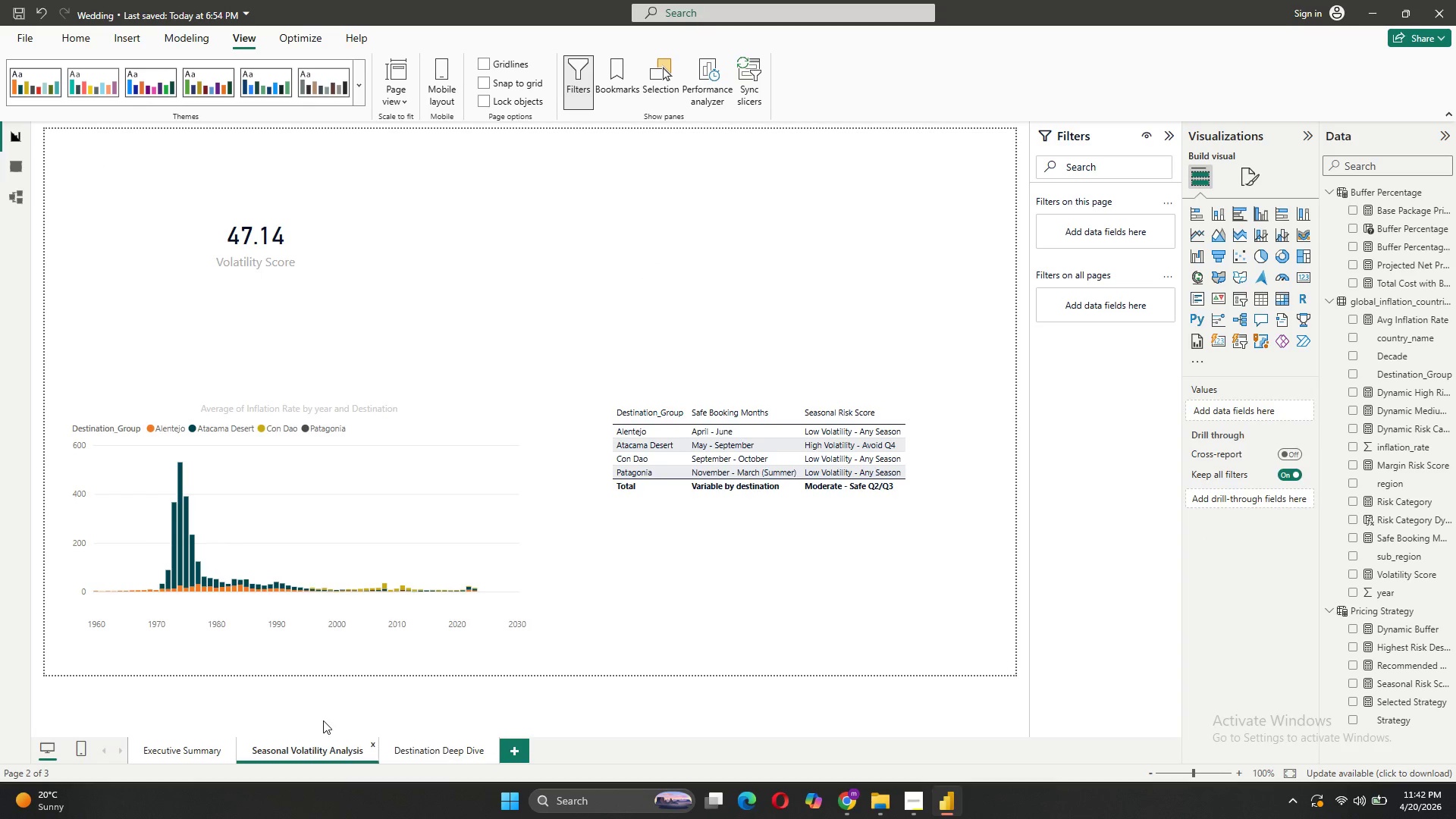 
left_click([915, 418])
 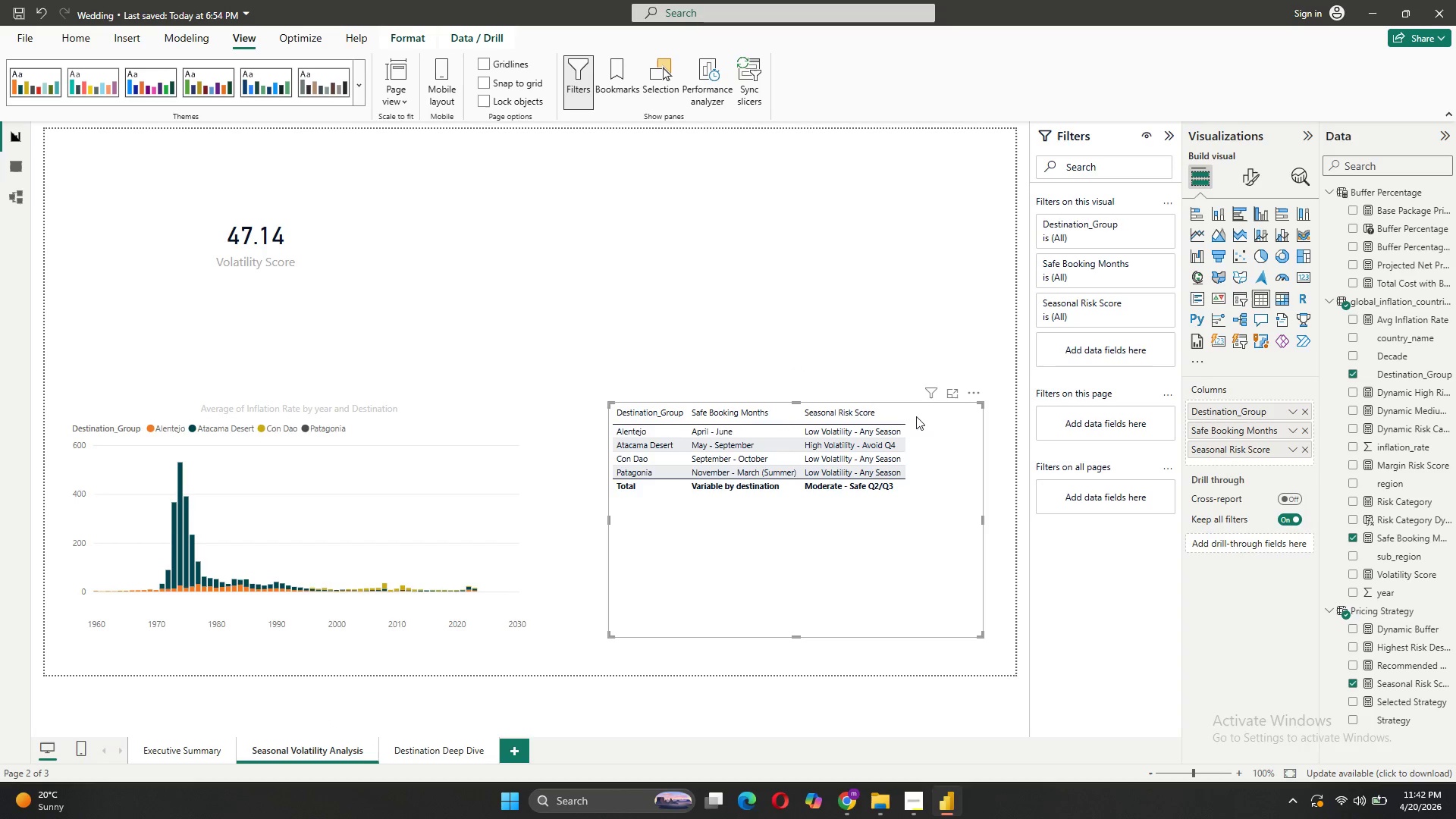 
left_click([1249, 188])
 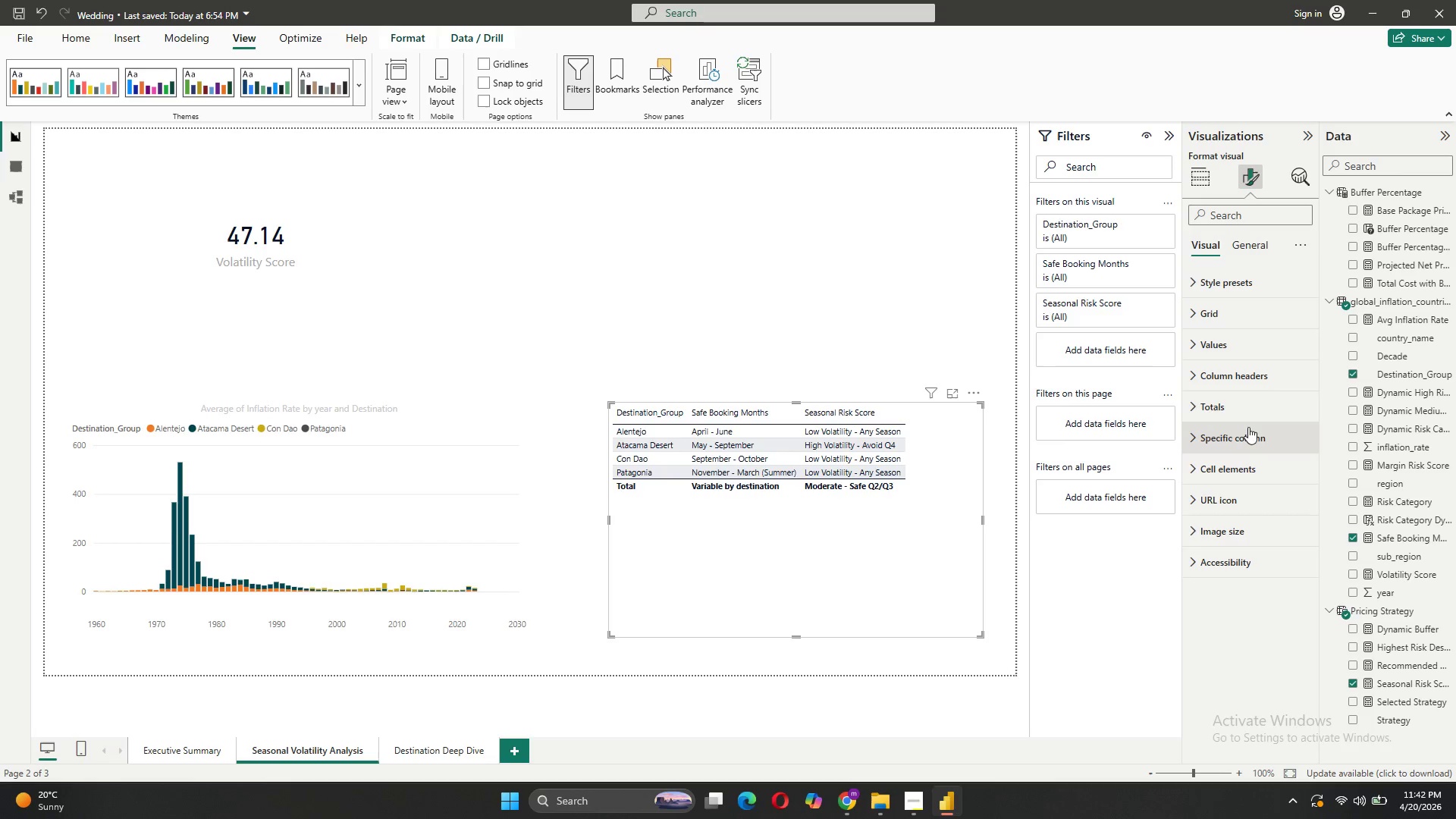 
wait(6.16)
 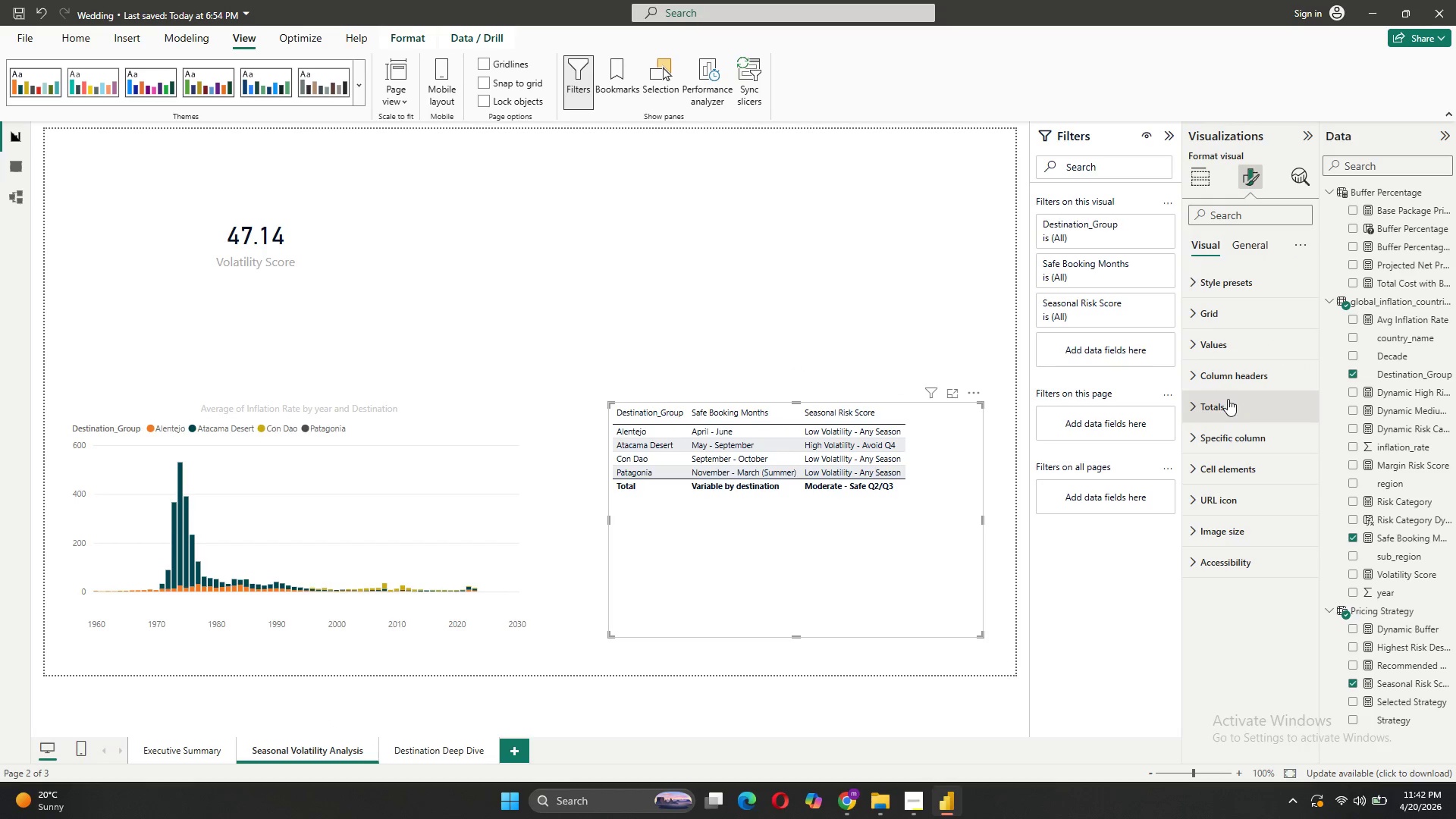 
left_click([1236, 537])
 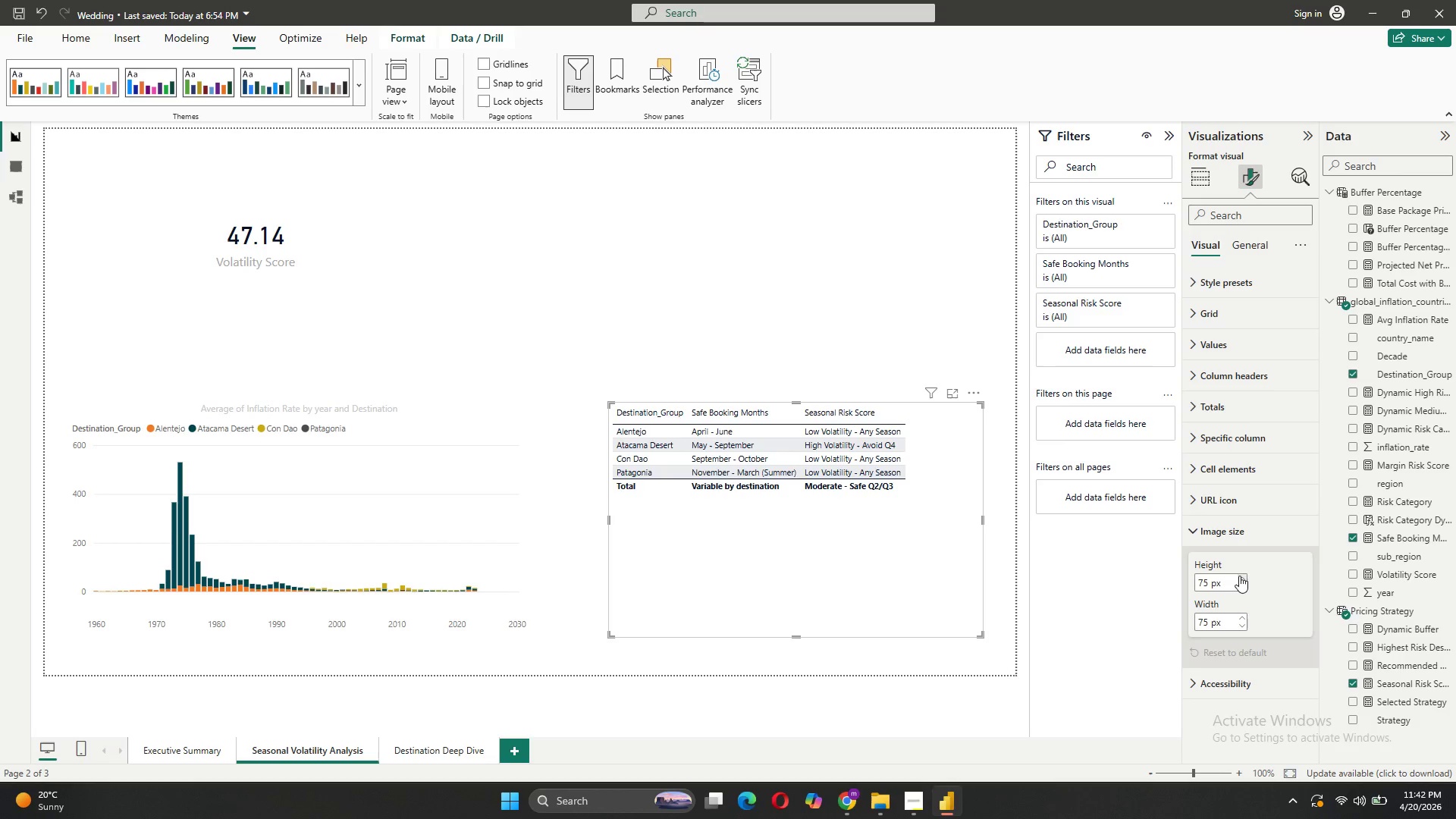 
double_click([1239, 576])
 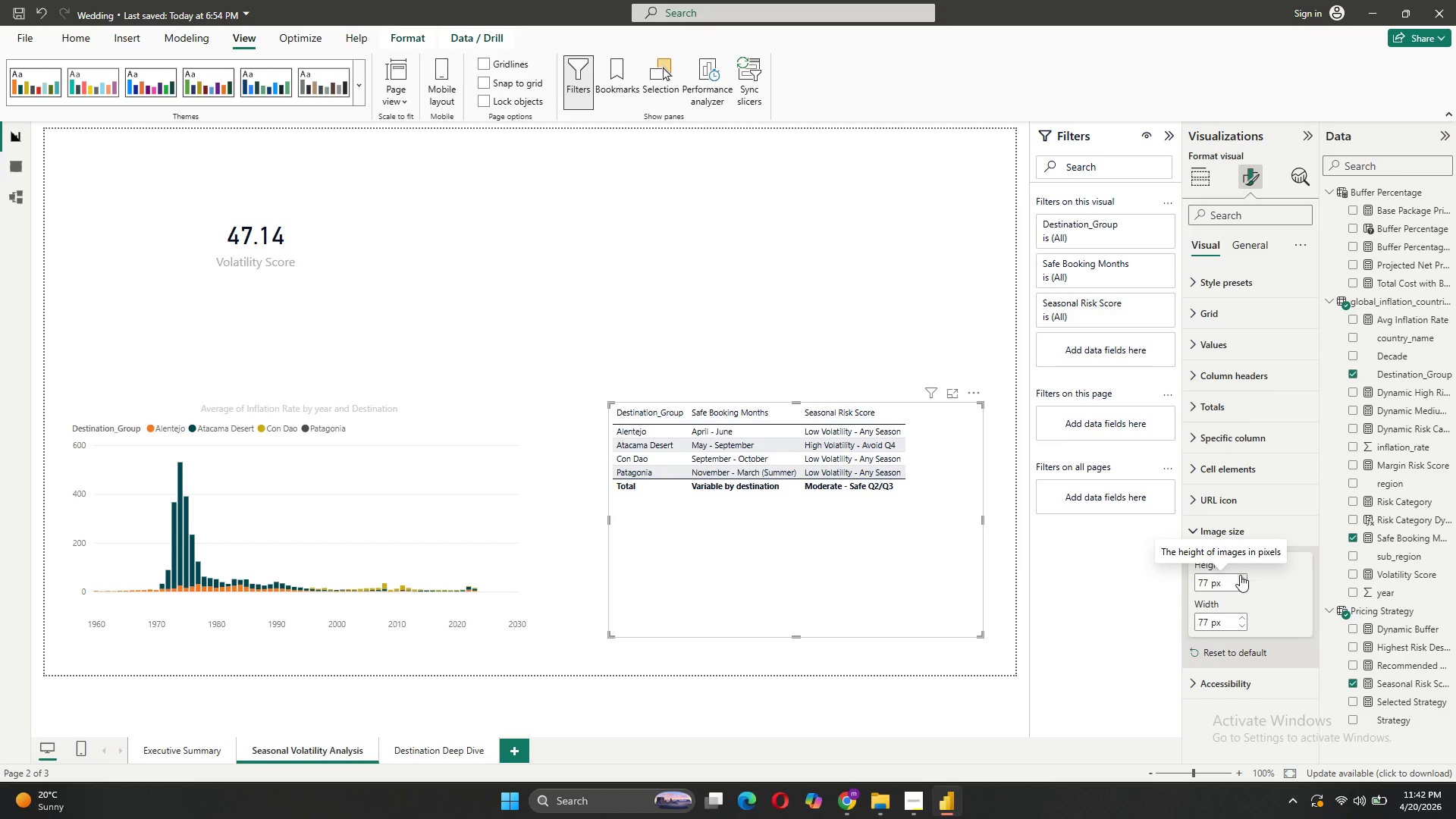 
double_click([1240, 575])
 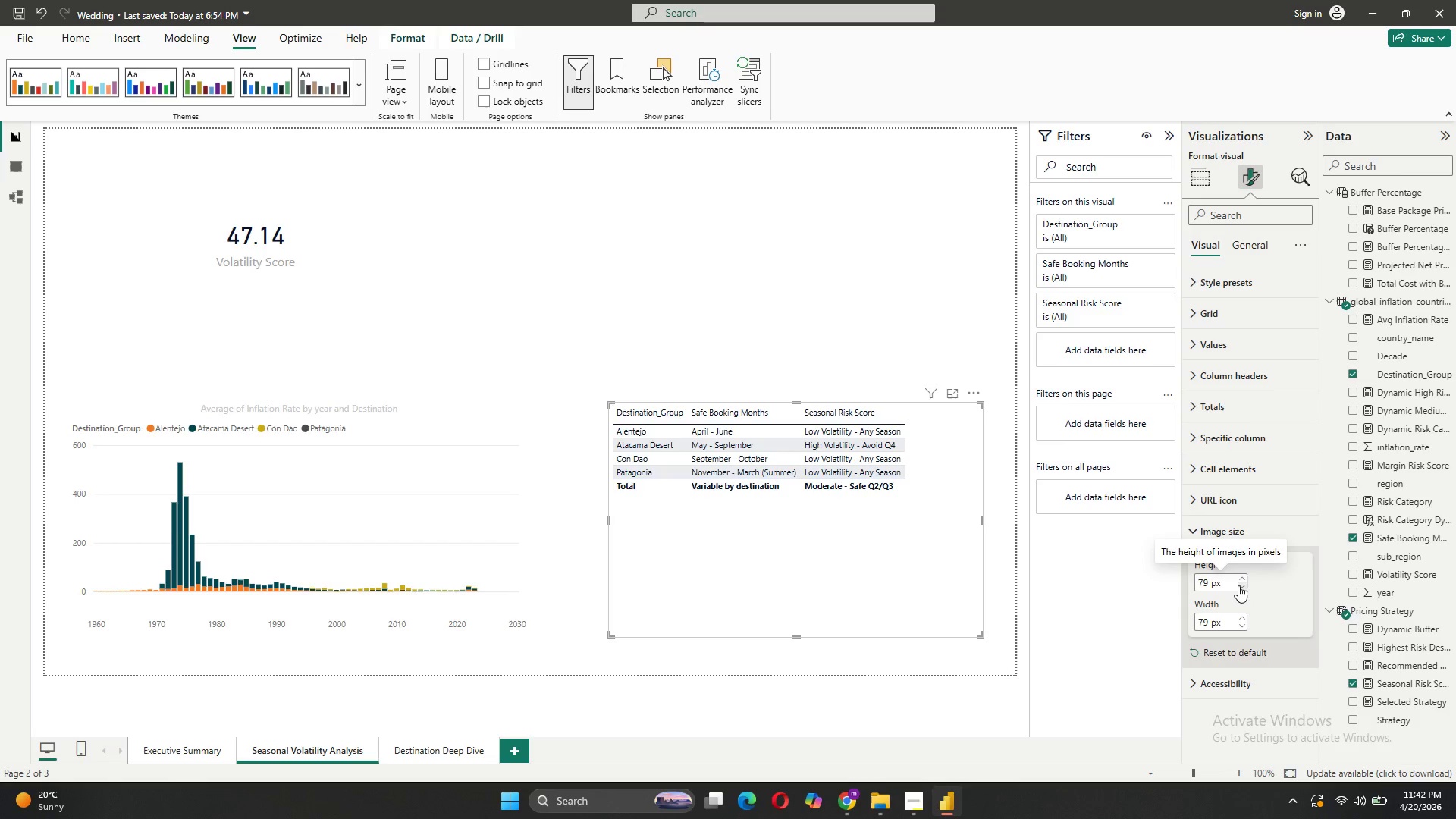 
double_click([1238, 587])
 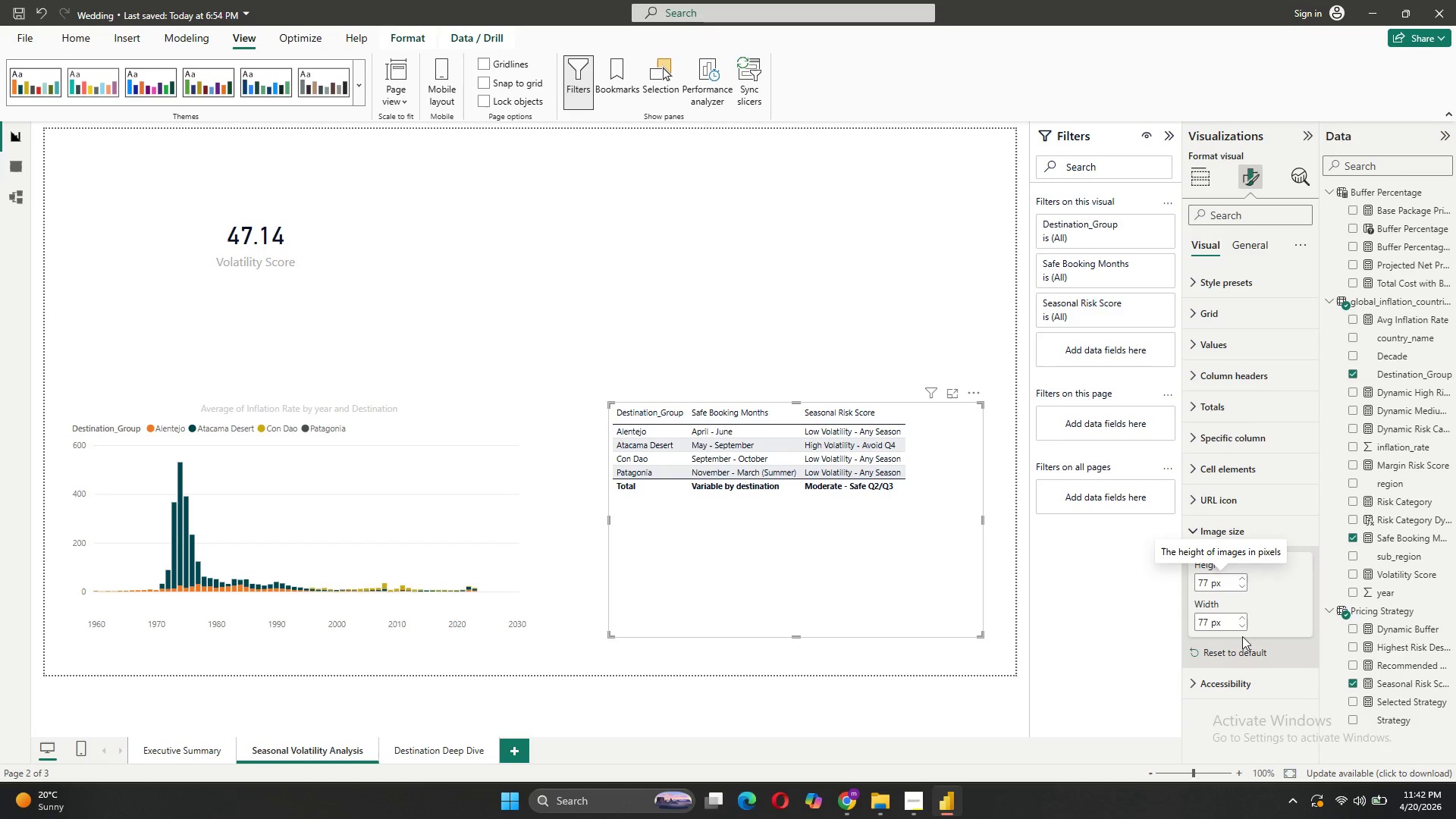 
double_click([1244, 624])
 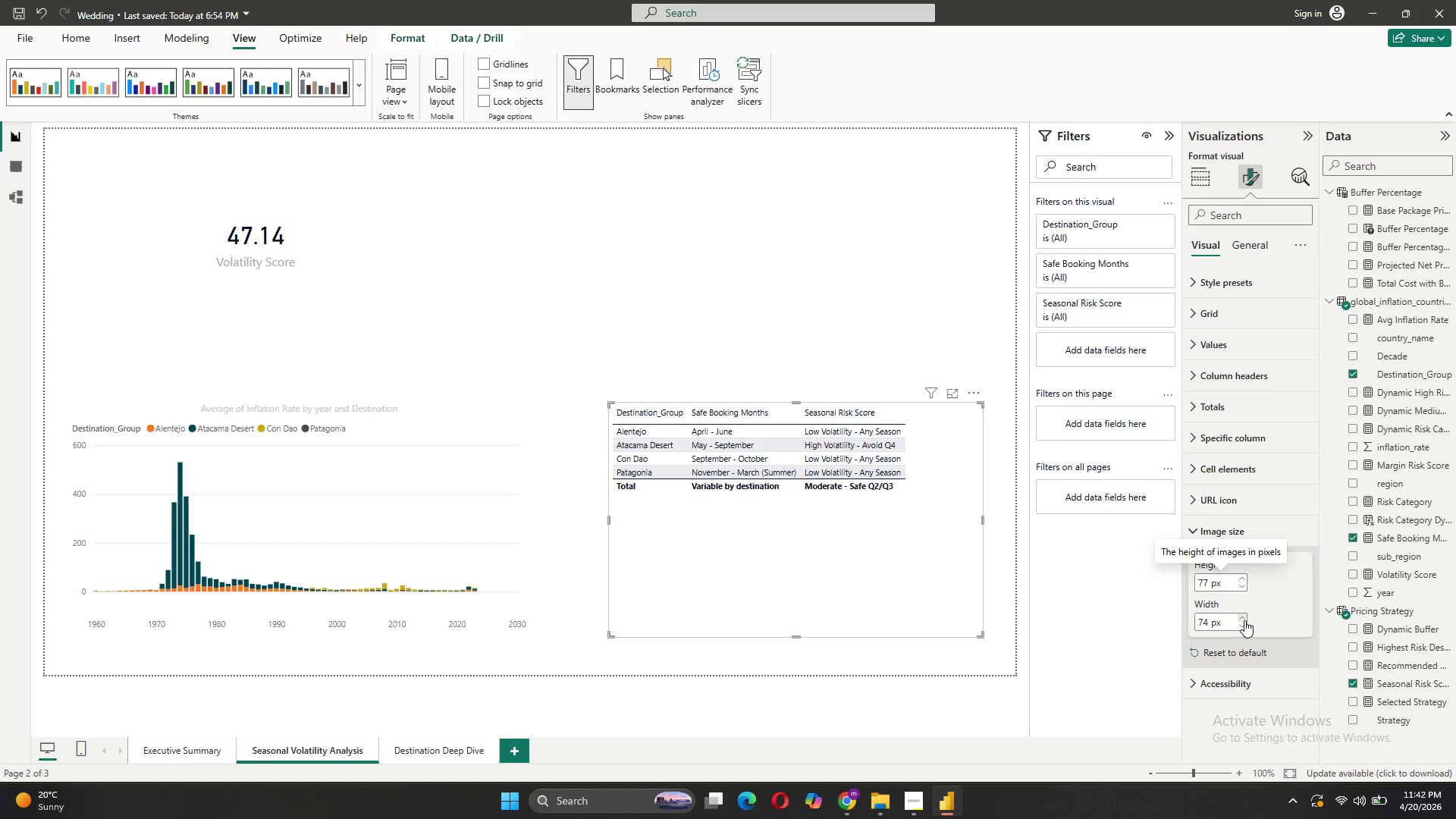 
double_click([1244, 620])
 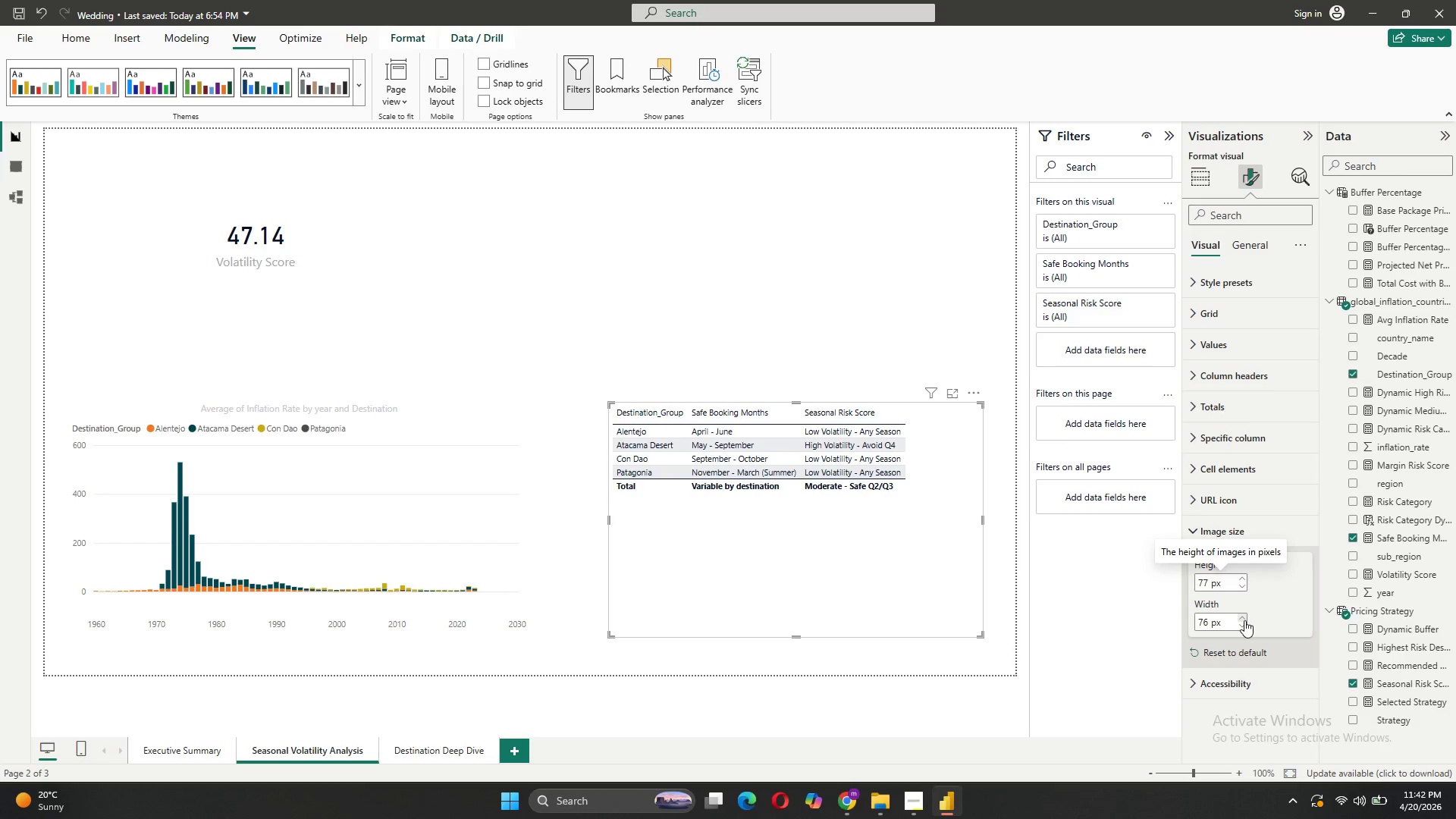 
triple_click([1244, 620])
 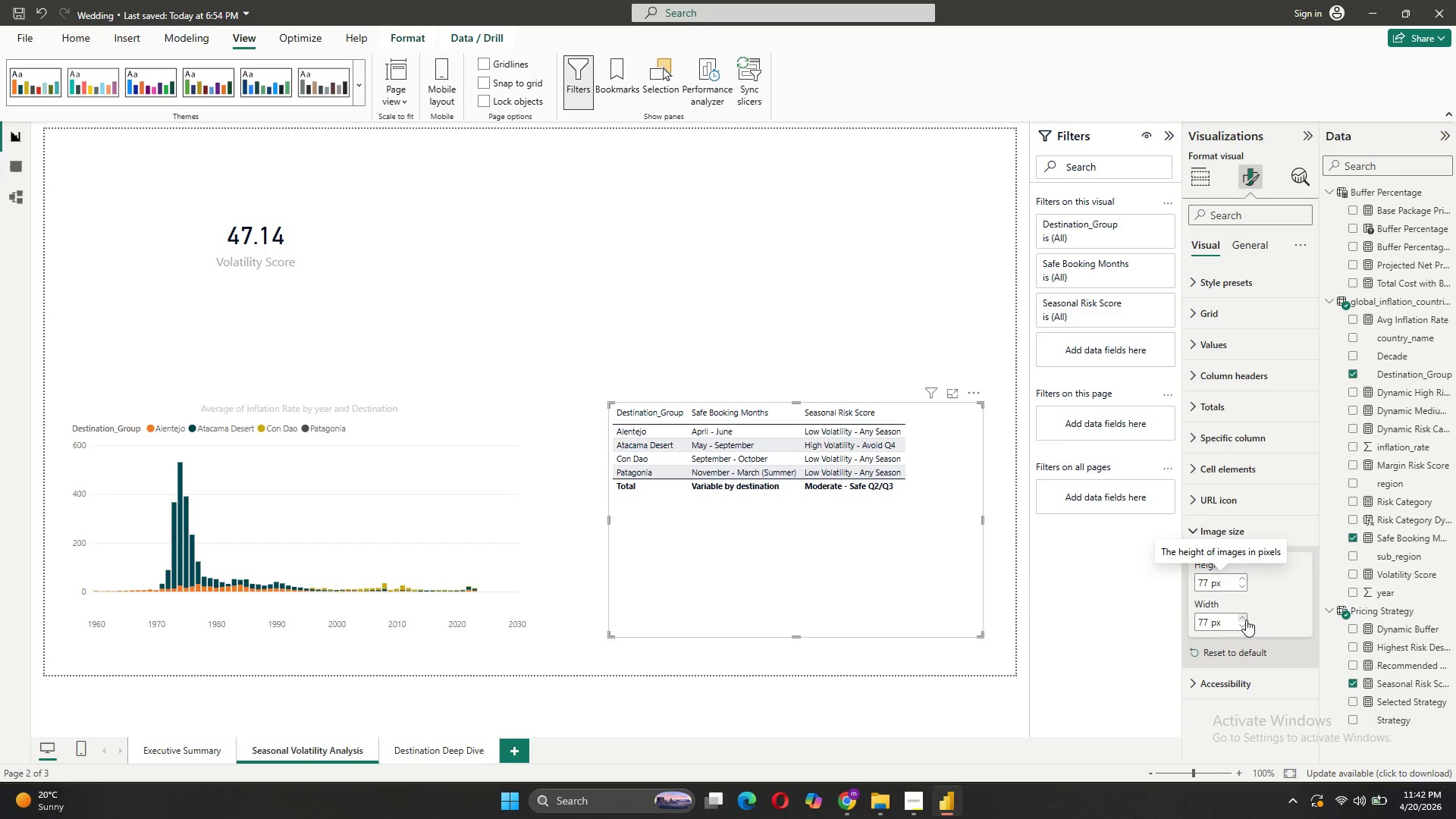 
triple_click([1246, 620])
 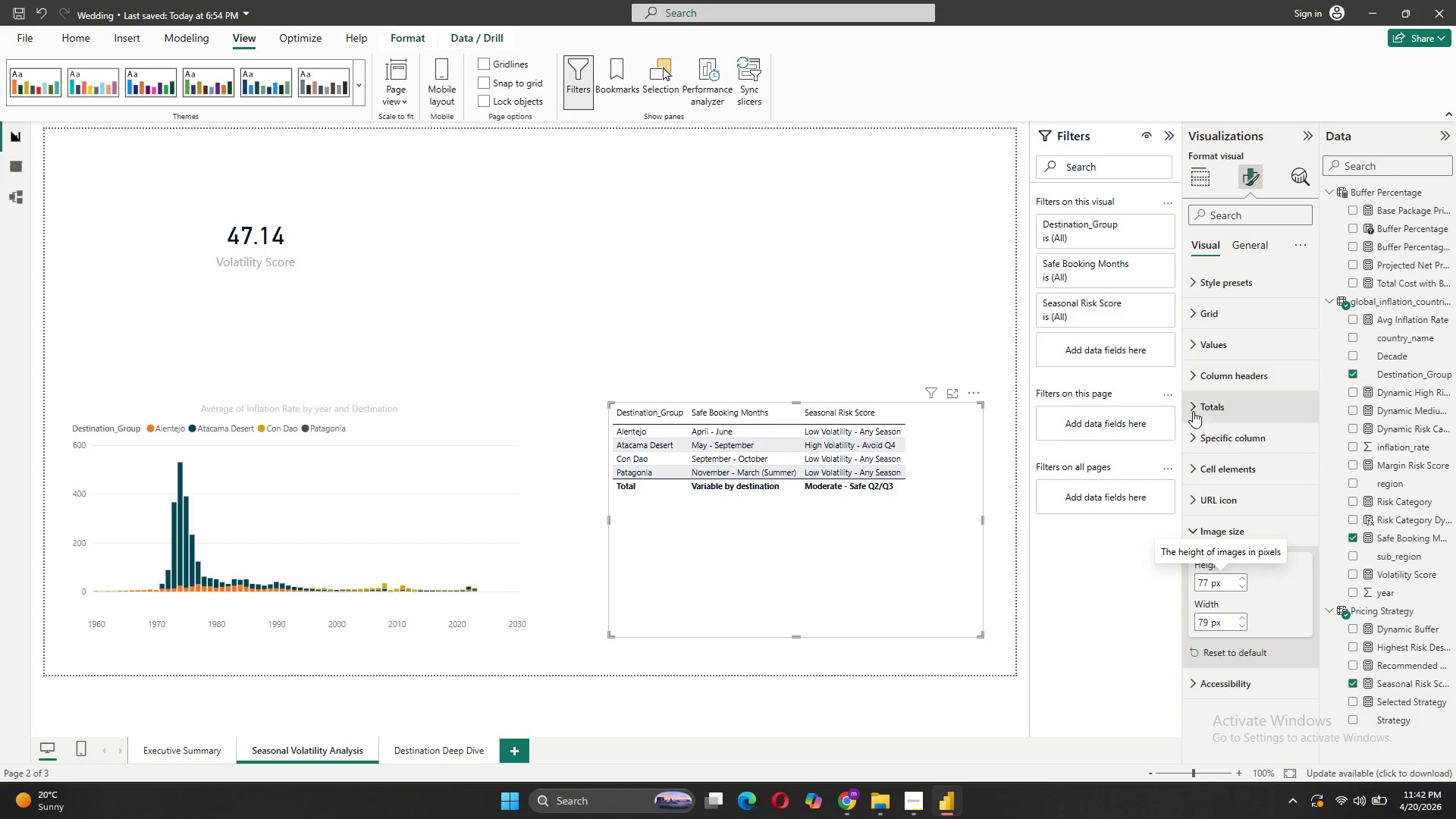 
mouse_move([1222, 397])
 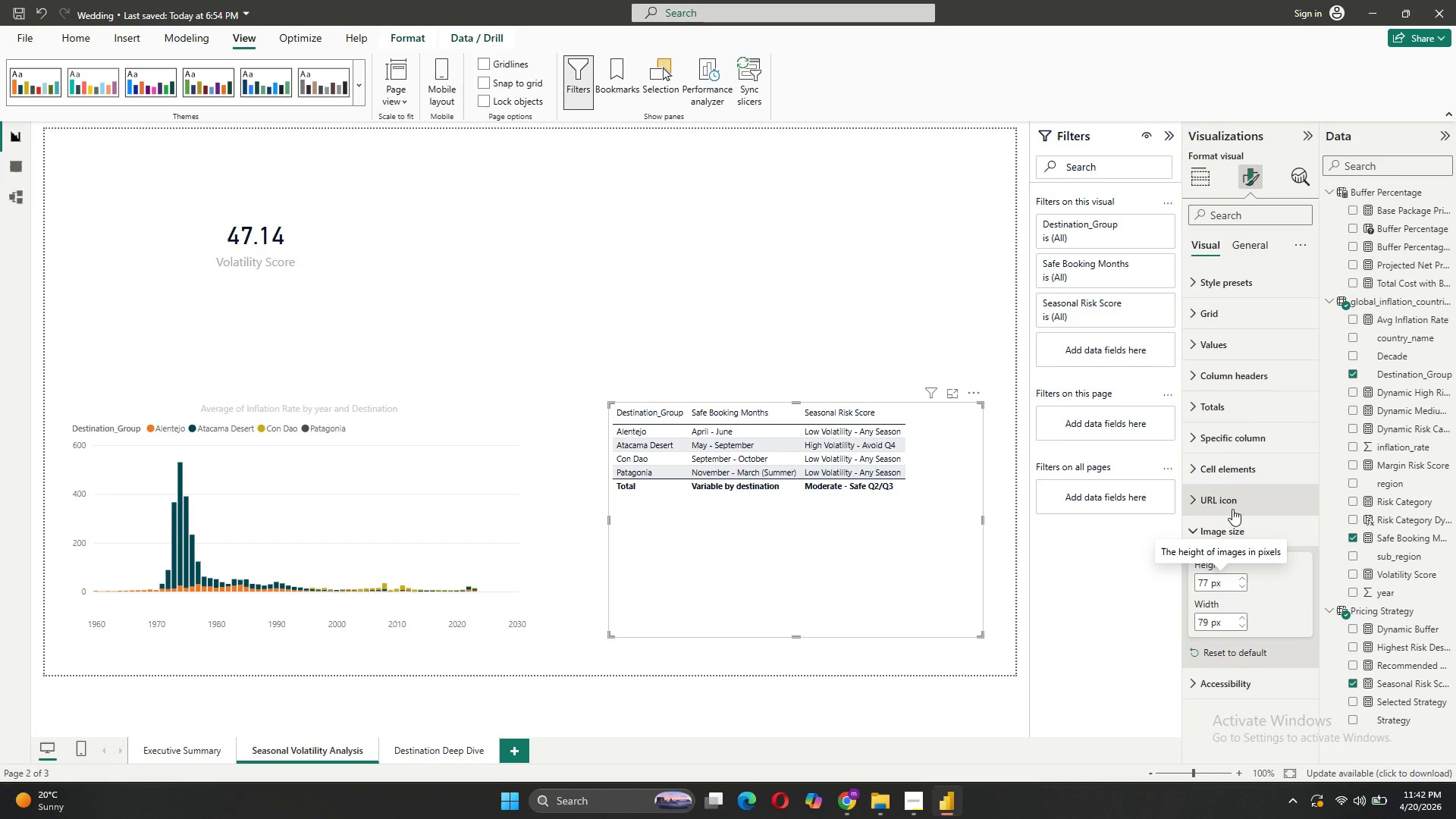 
left_click([1232, 509])
 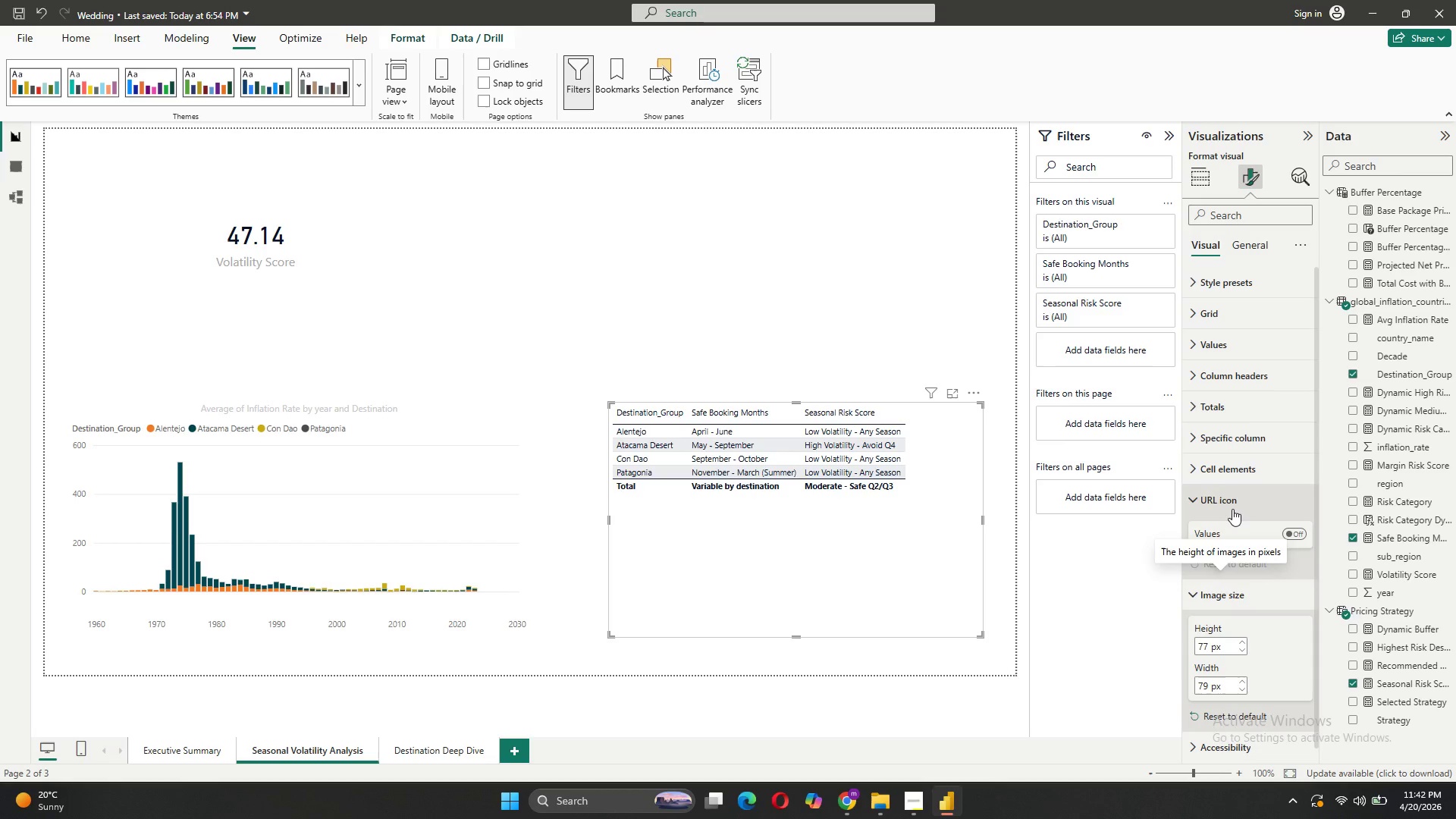 
left_click([1232, 509])
 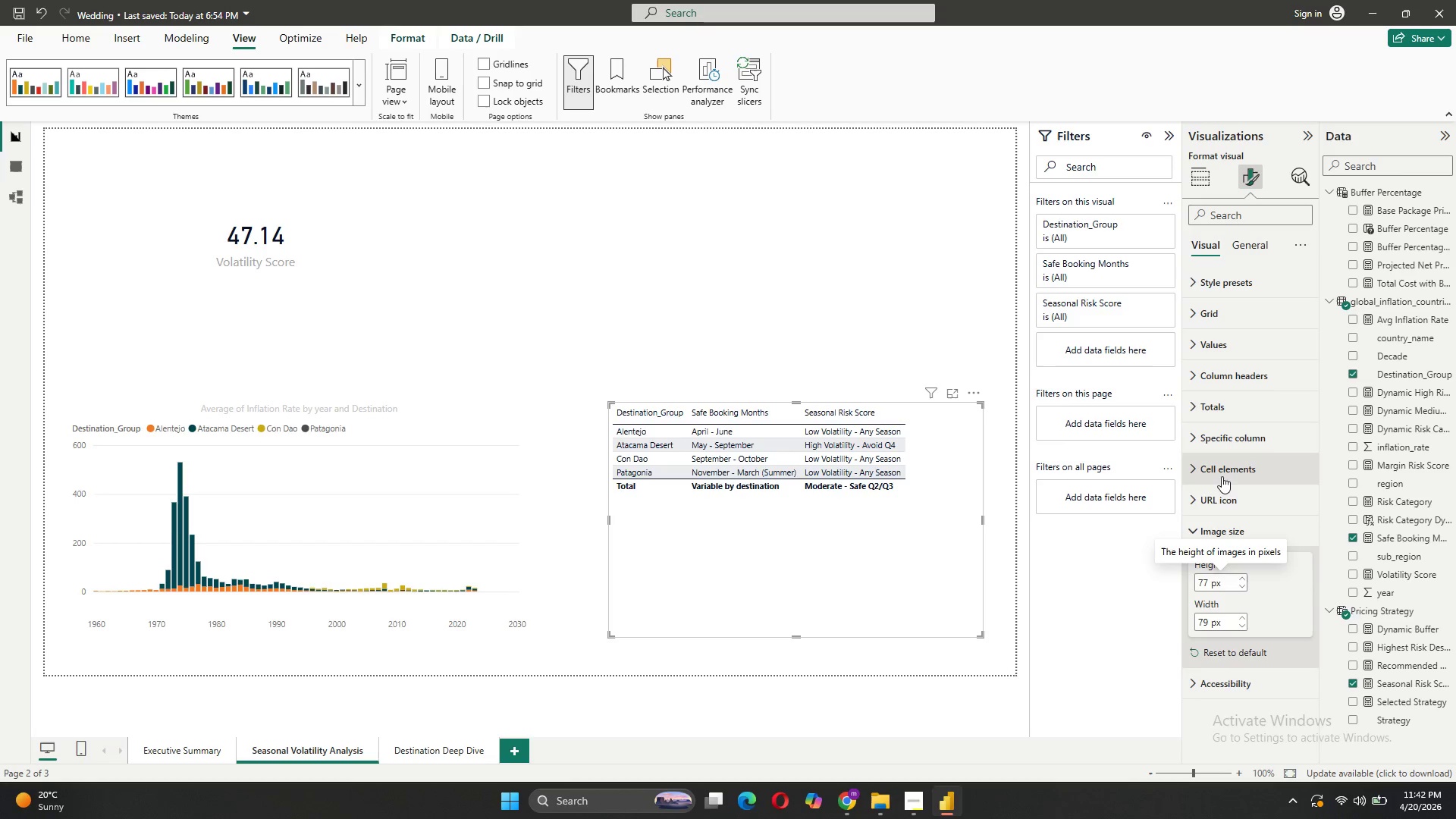 
double_click([1221, 475])
 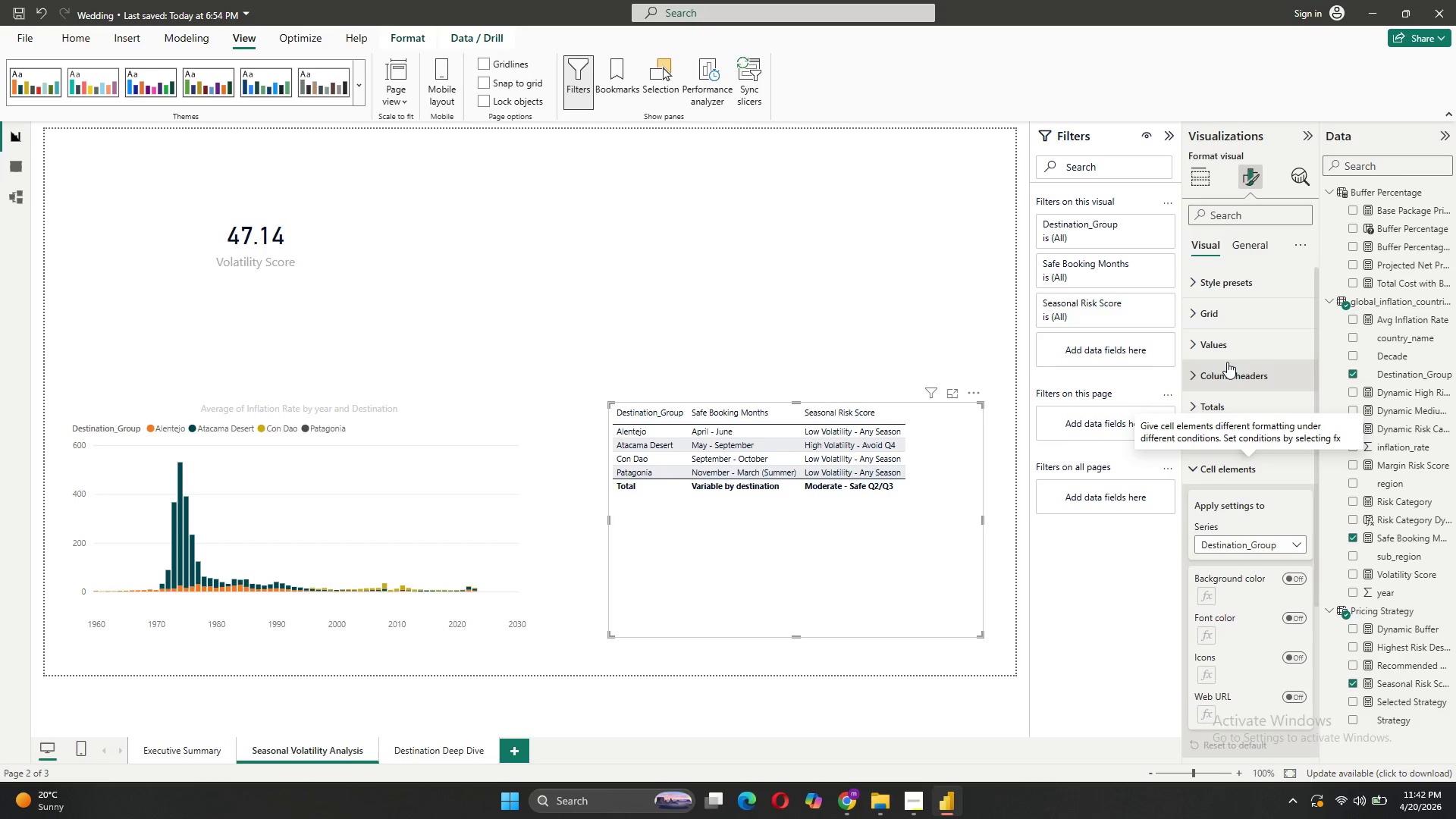 
left_click([1213, 318])
 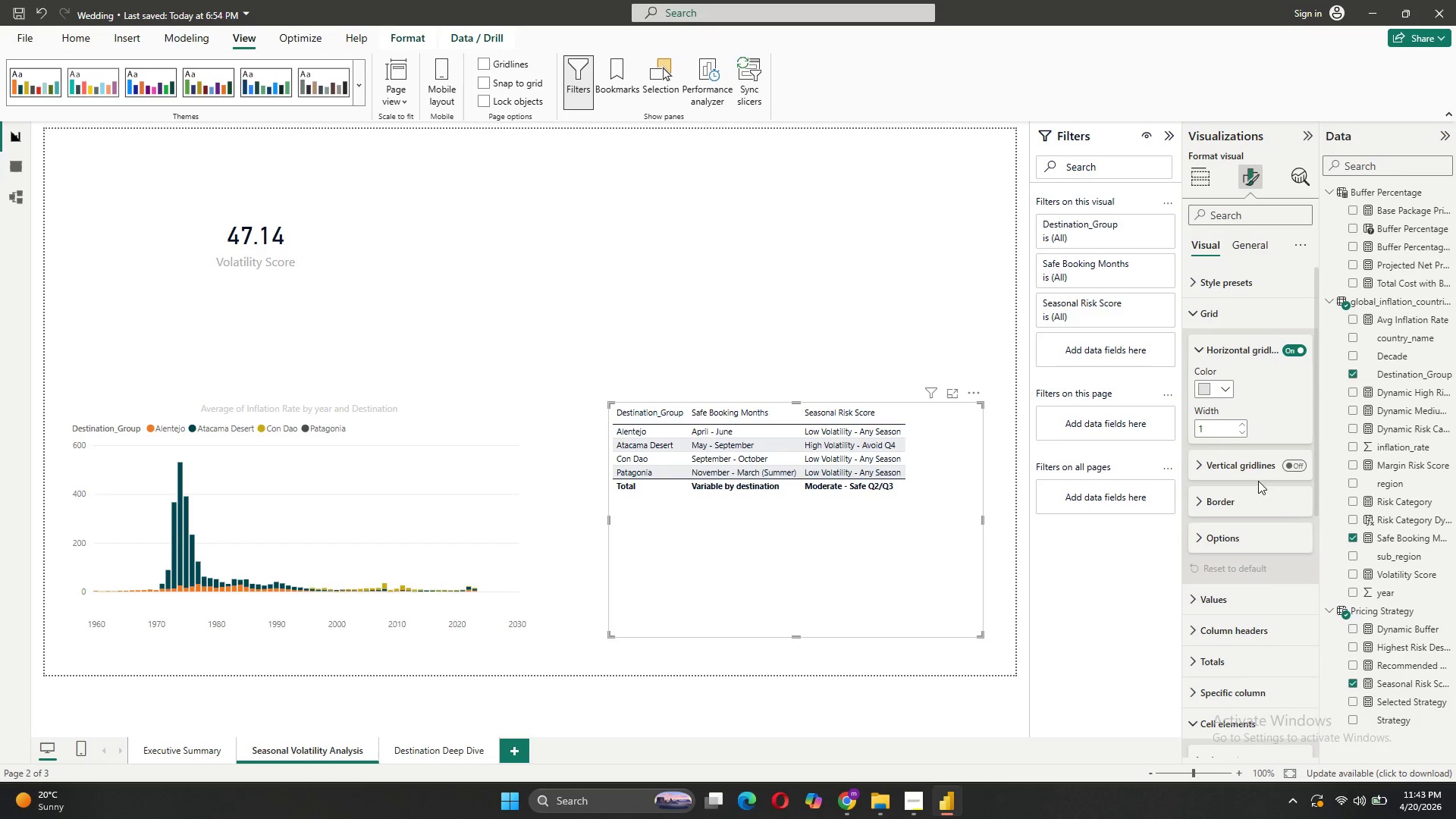 
left_click([1238, 545])
 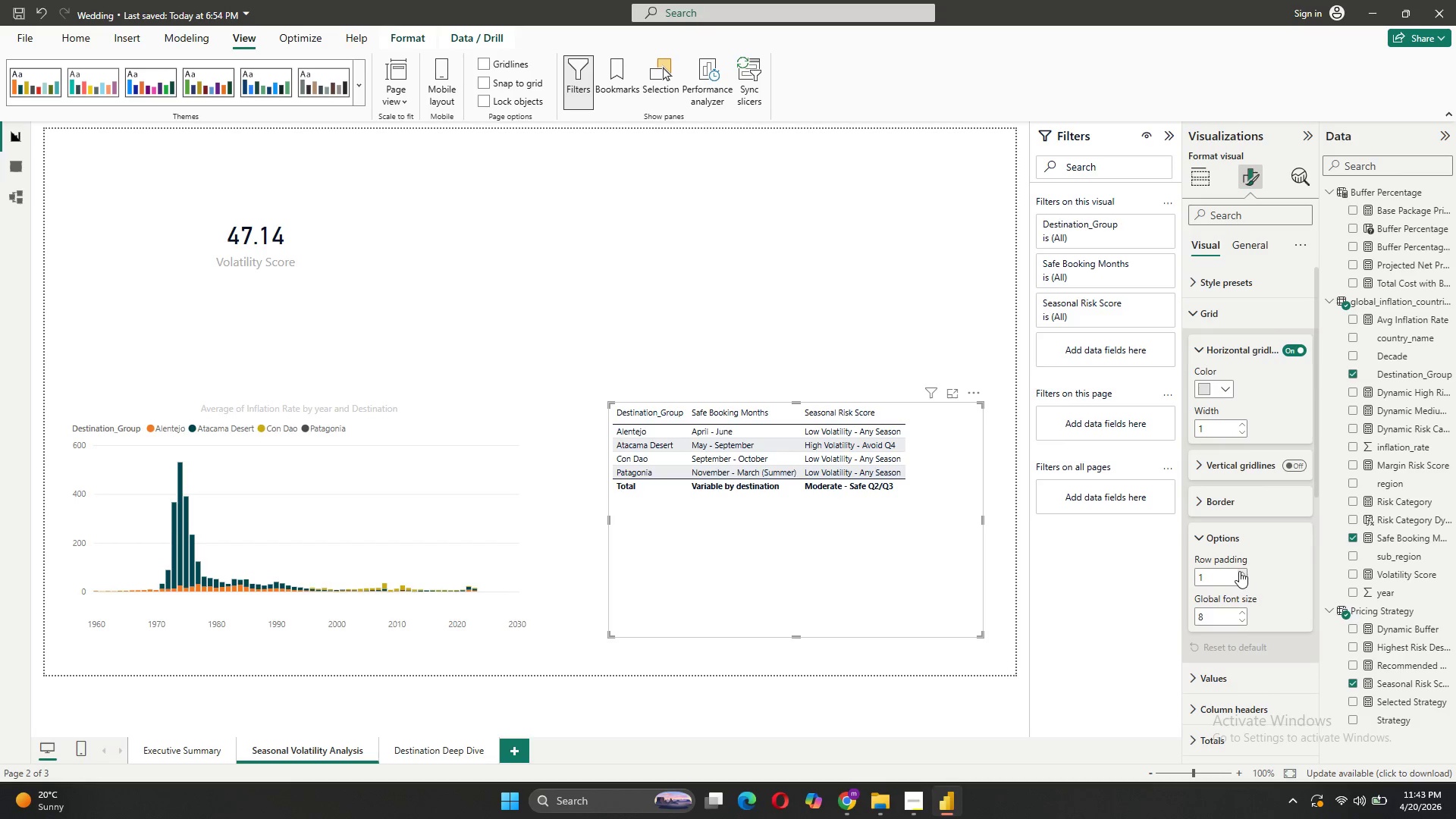 
double_click([1239, 571])
 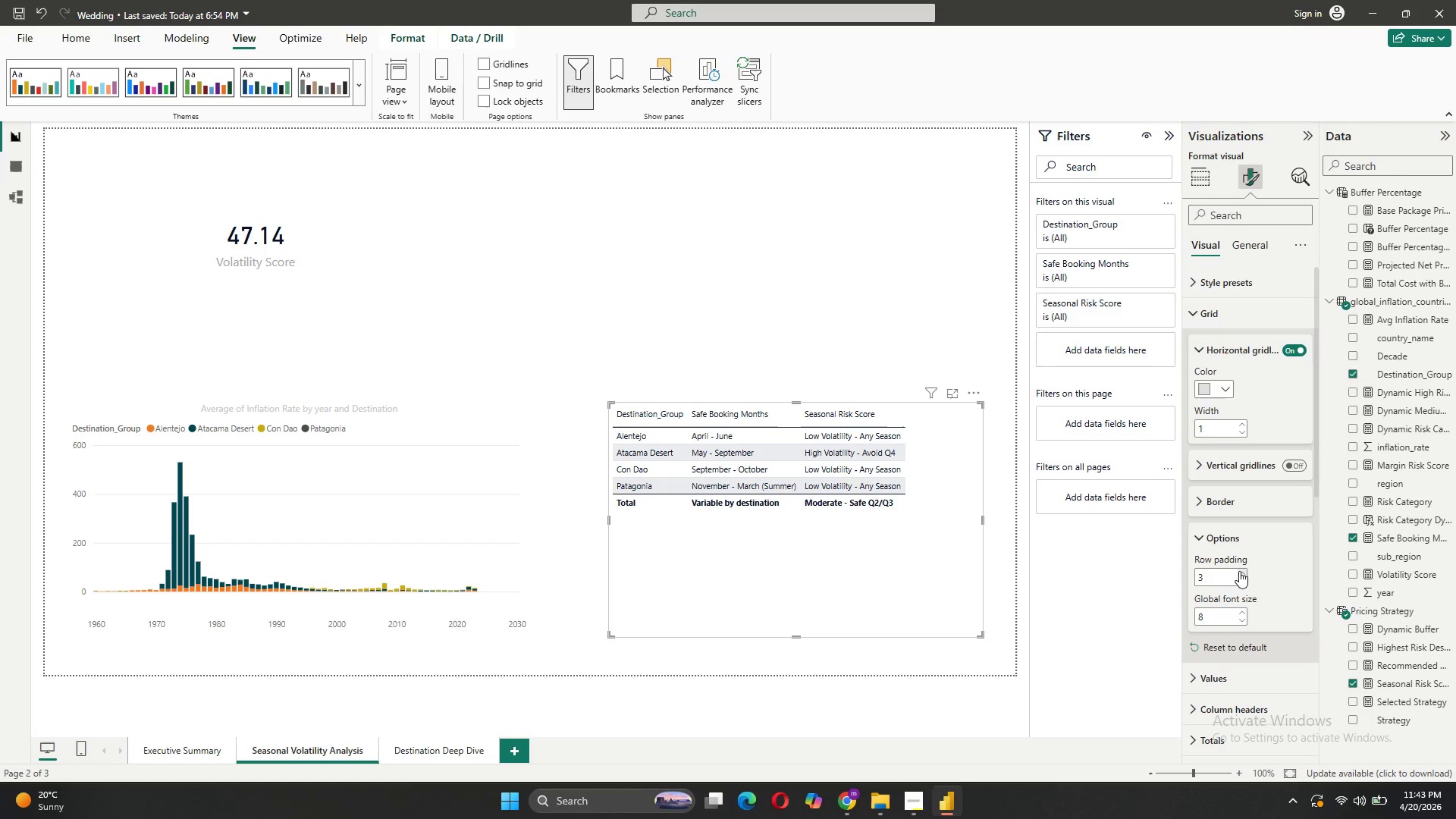 
triple_click([1239, 571])
 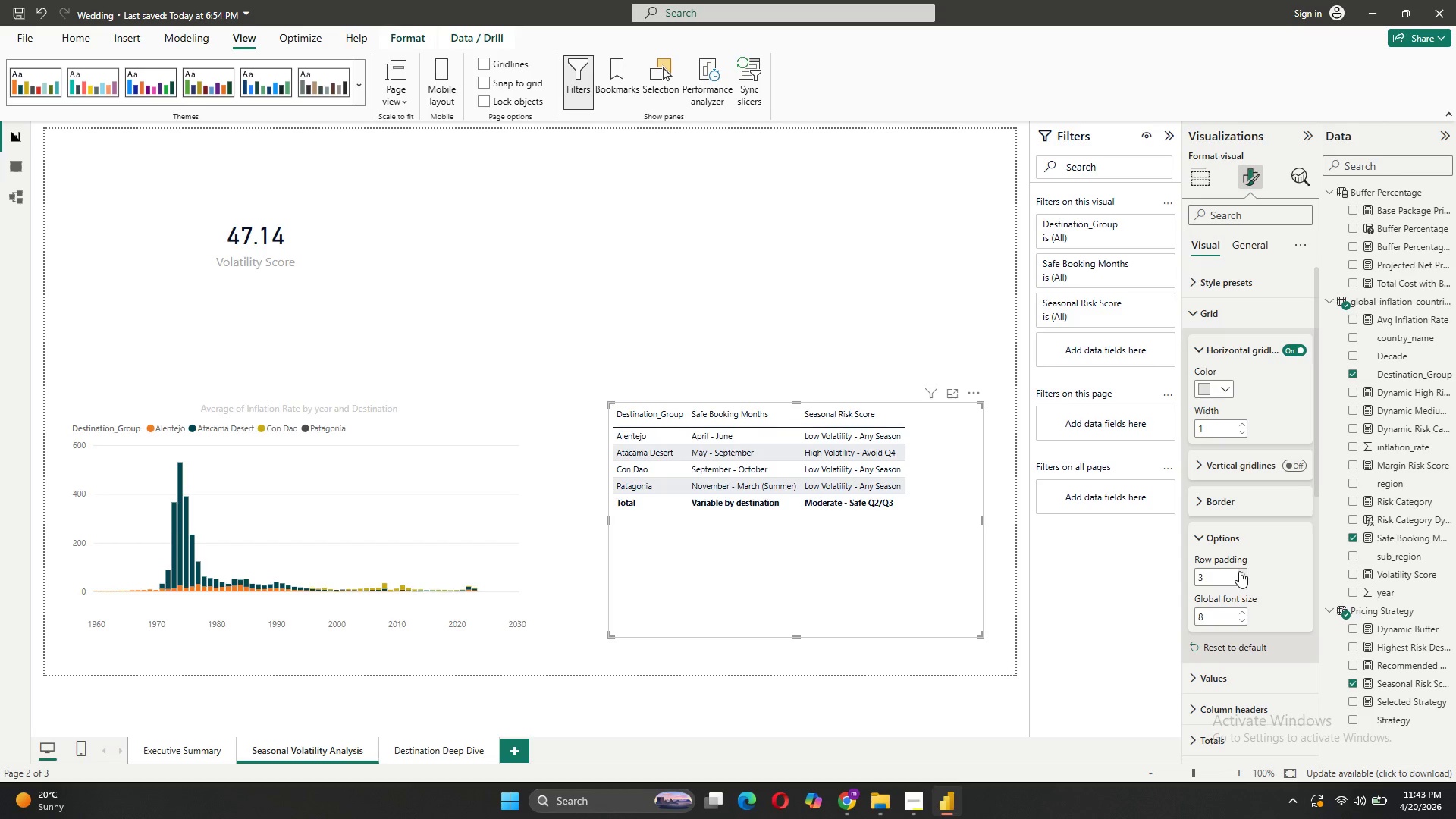 
triple_click([1239, 571])
 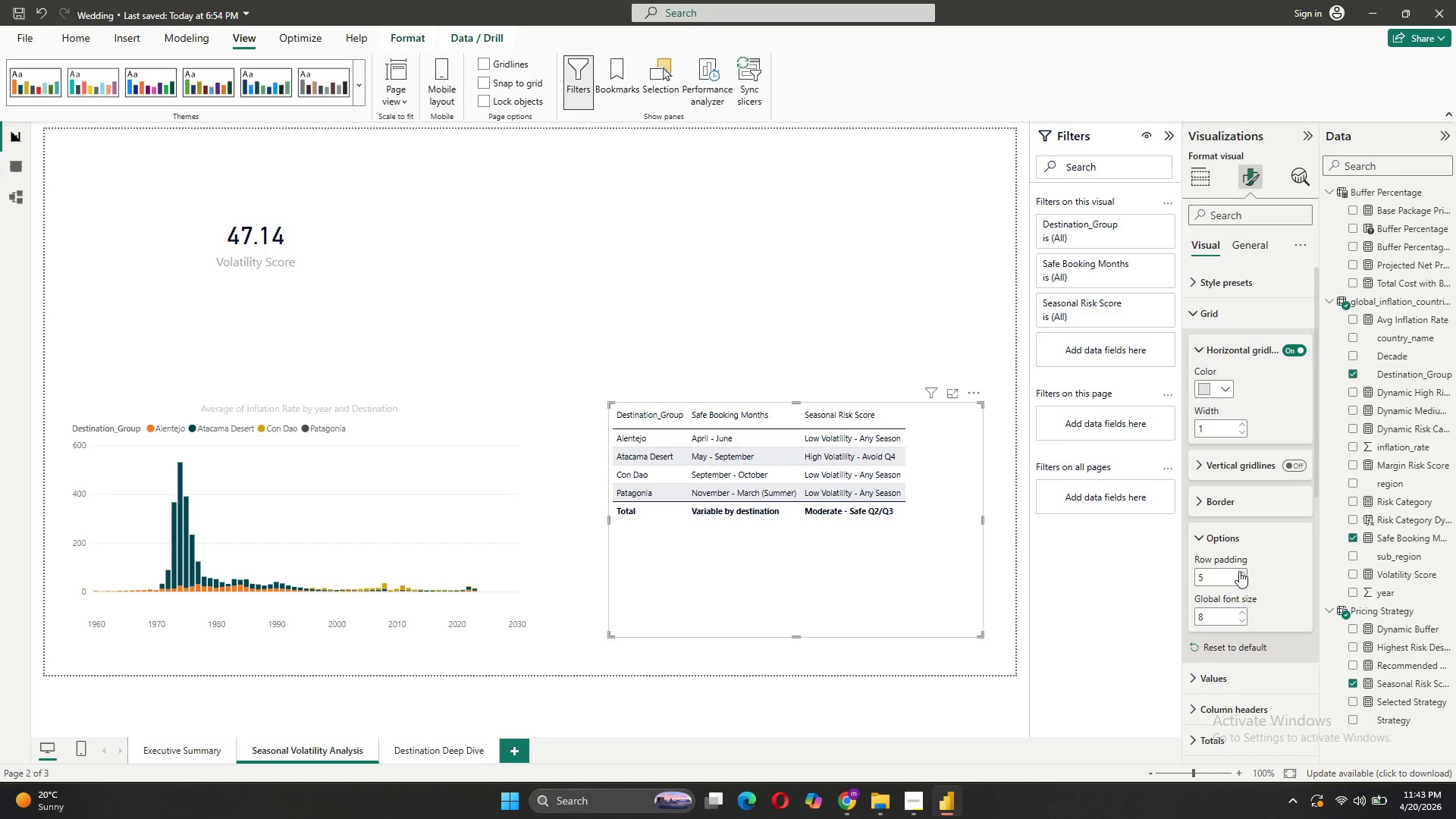 
triple_click([1239, 571])
 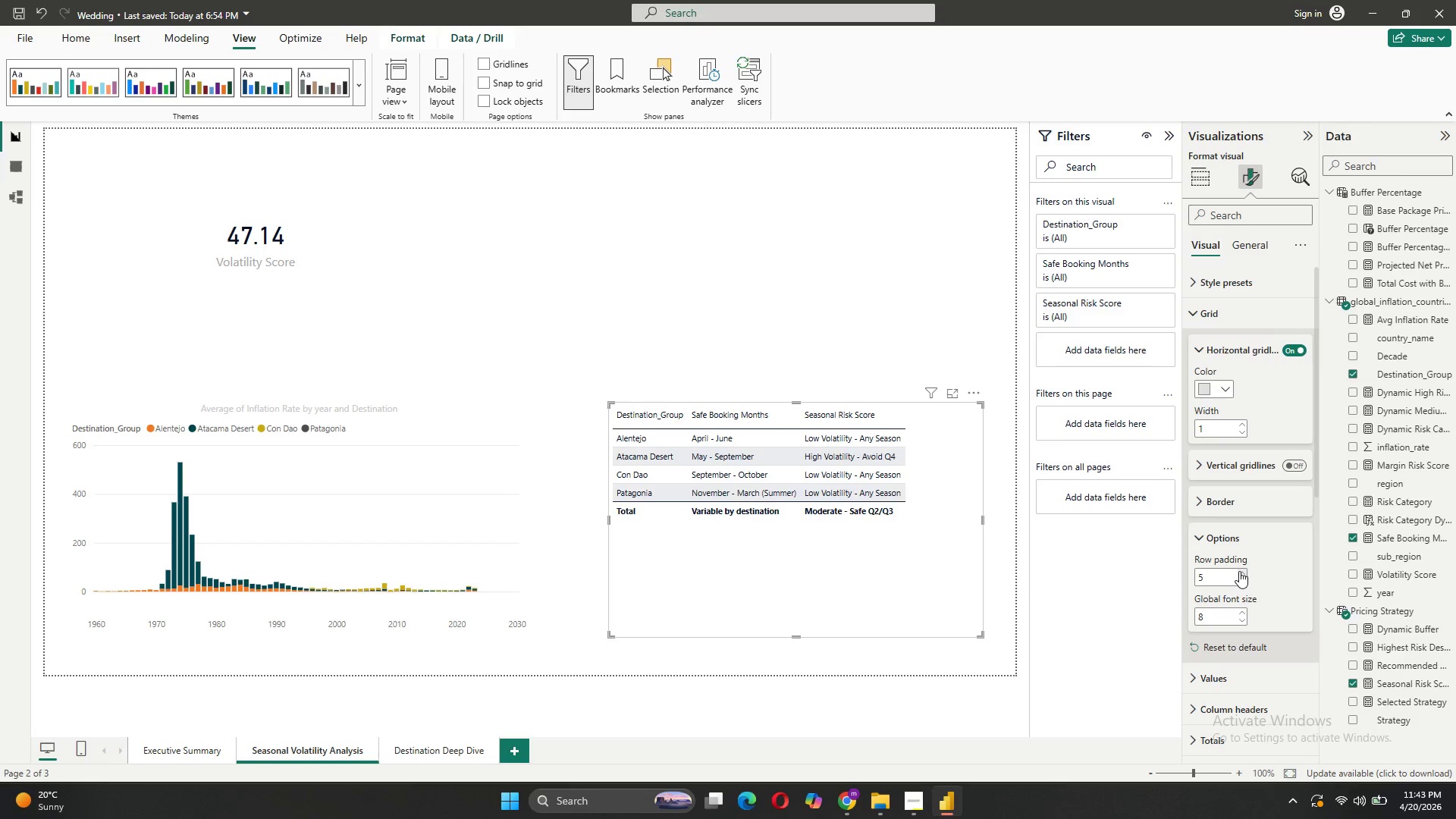 
triple_click([1239, 571])
 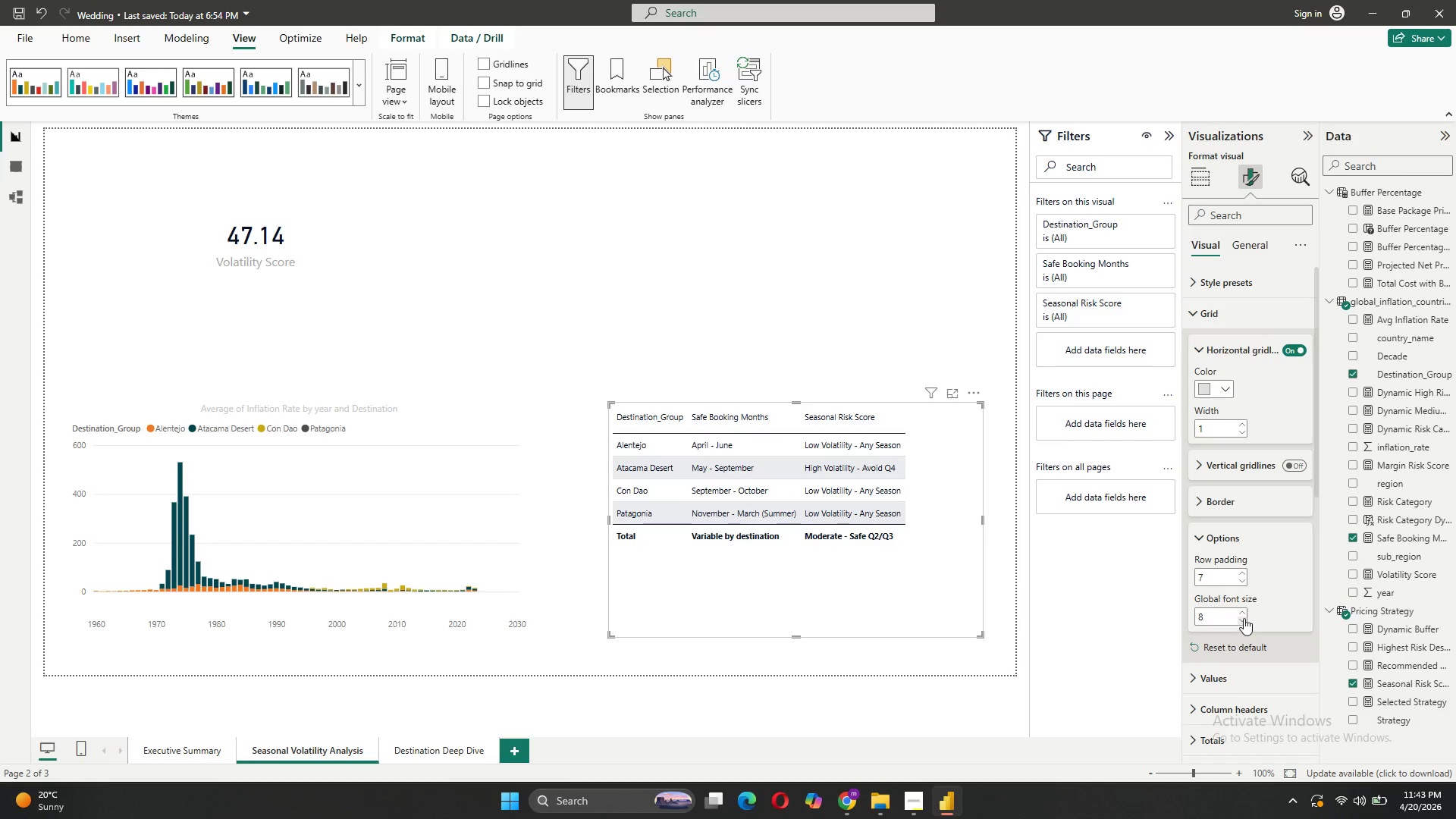 
left_click([1244, 610])
 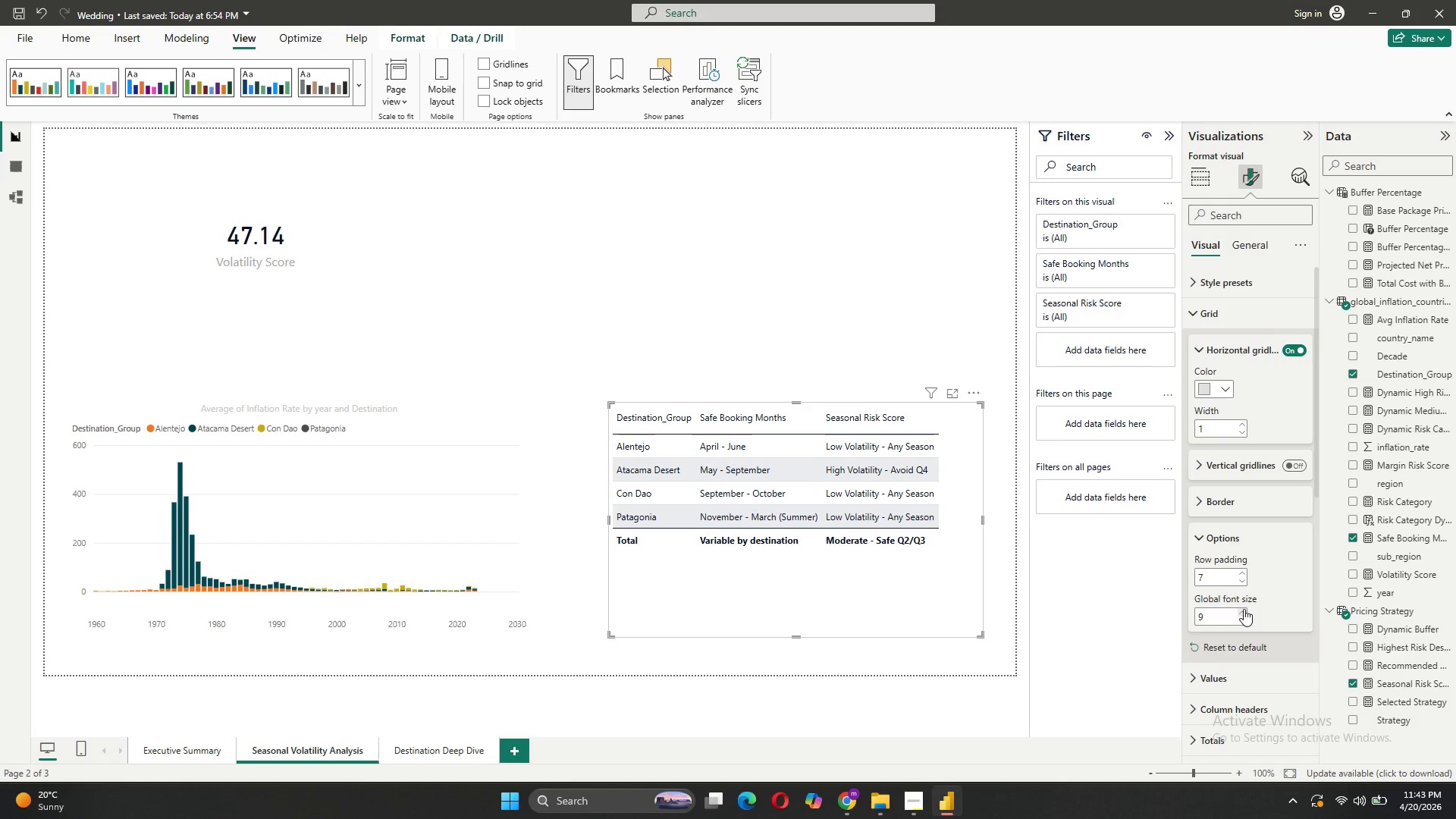 
double_click([1244, 609])
 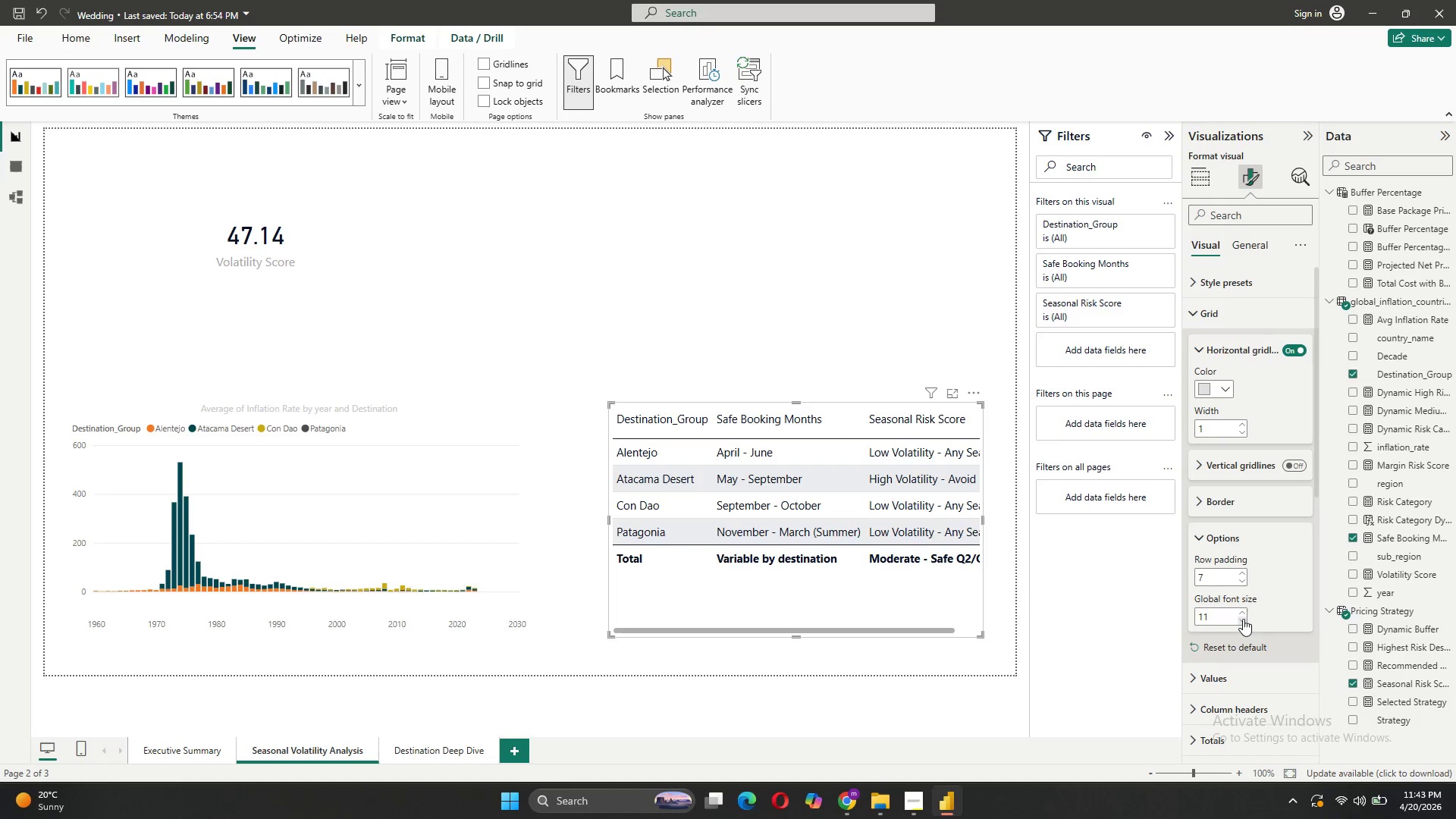 
left_click([1243, 619])
 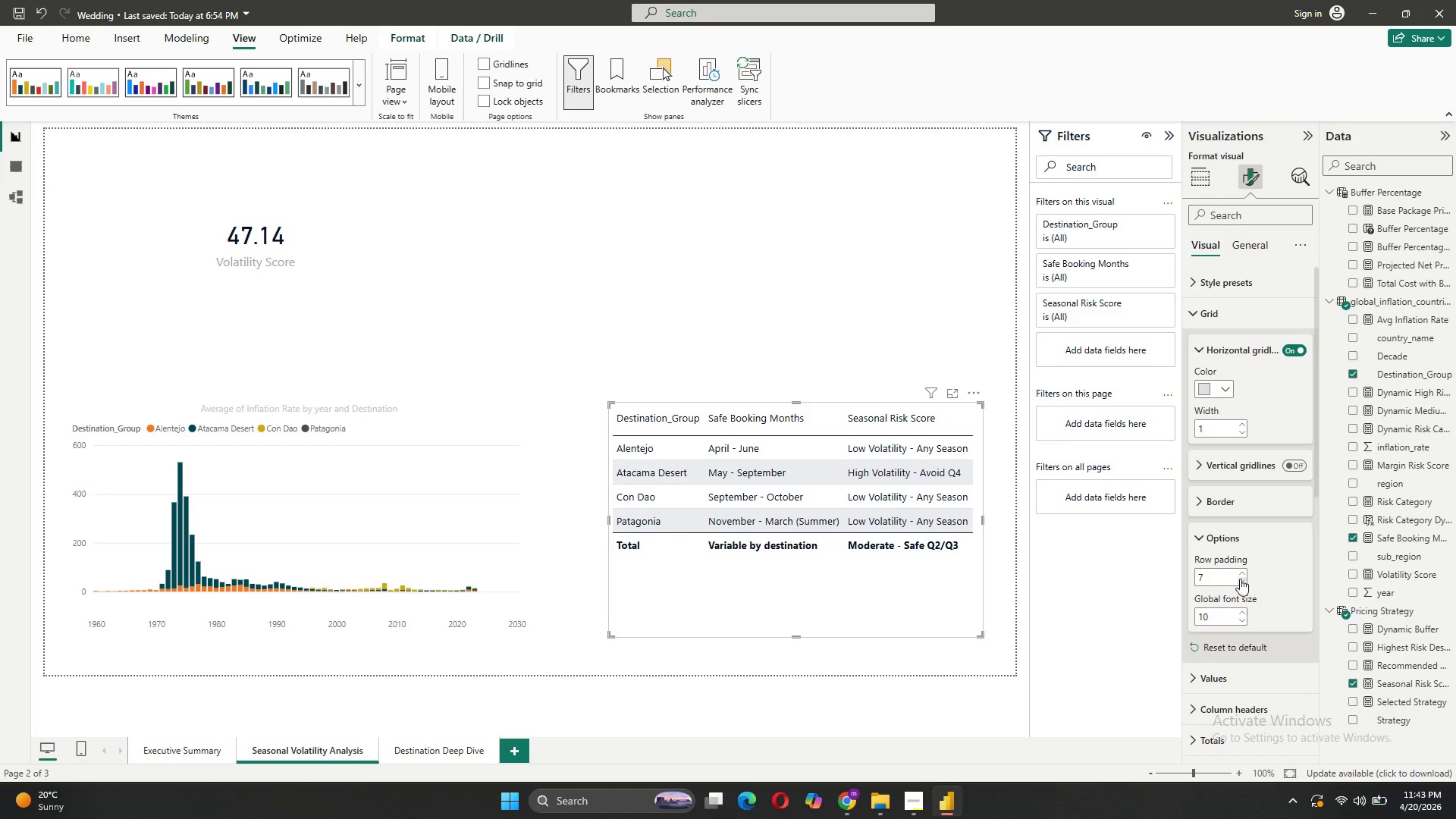 
left_click([1240, 579])
 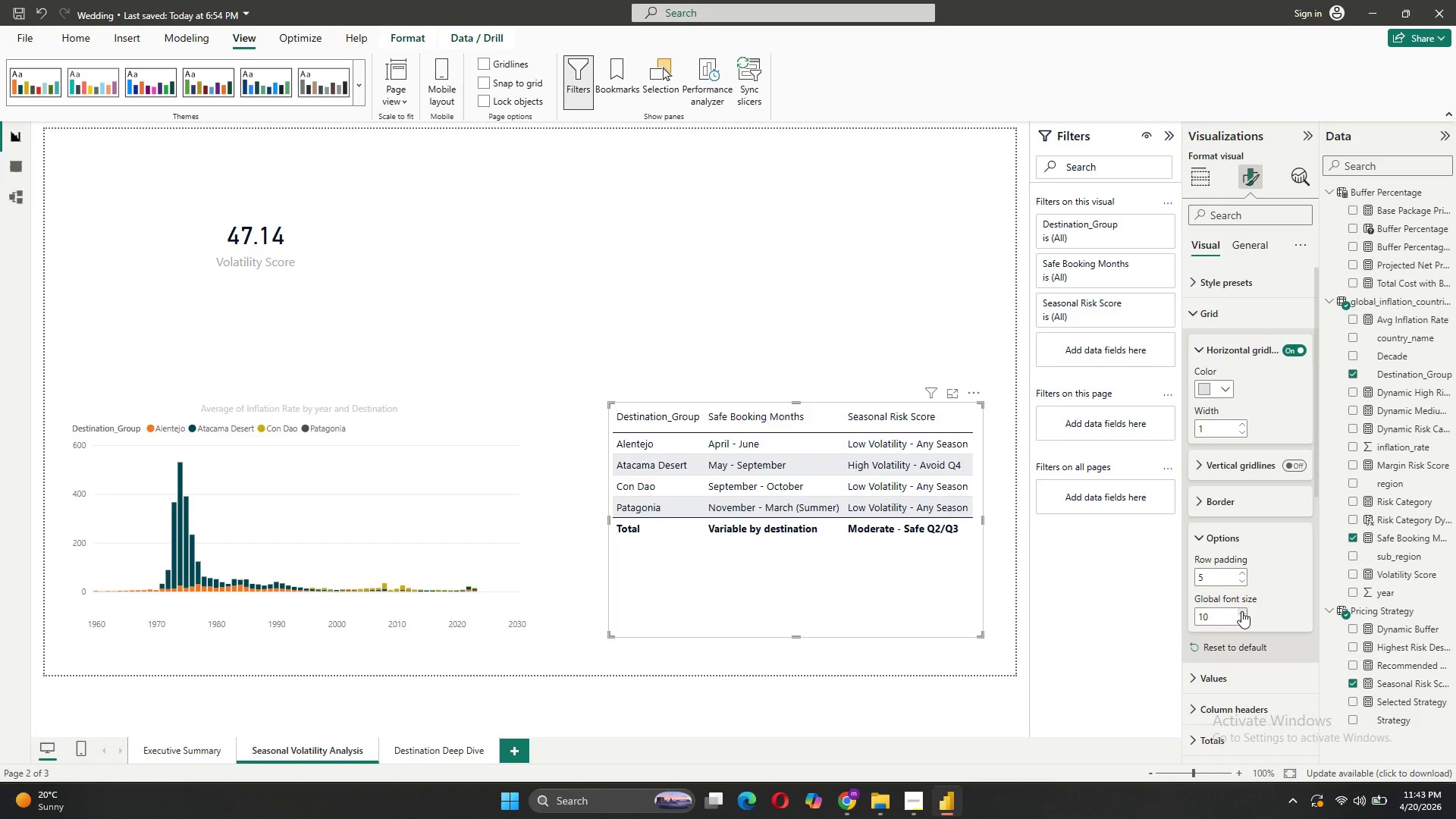 
left_click([1241, 613])
 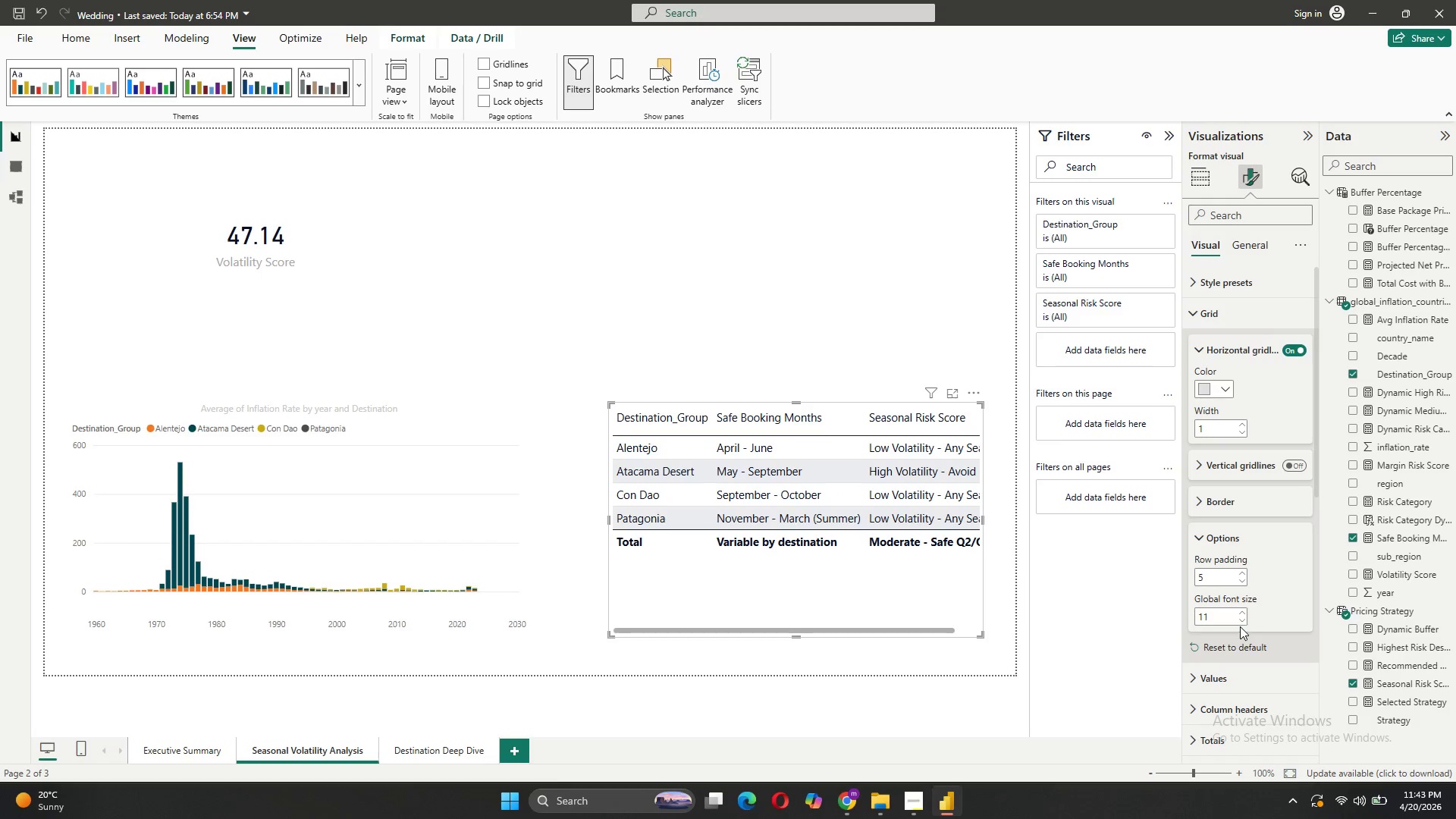 
left_click([1239, 622])
 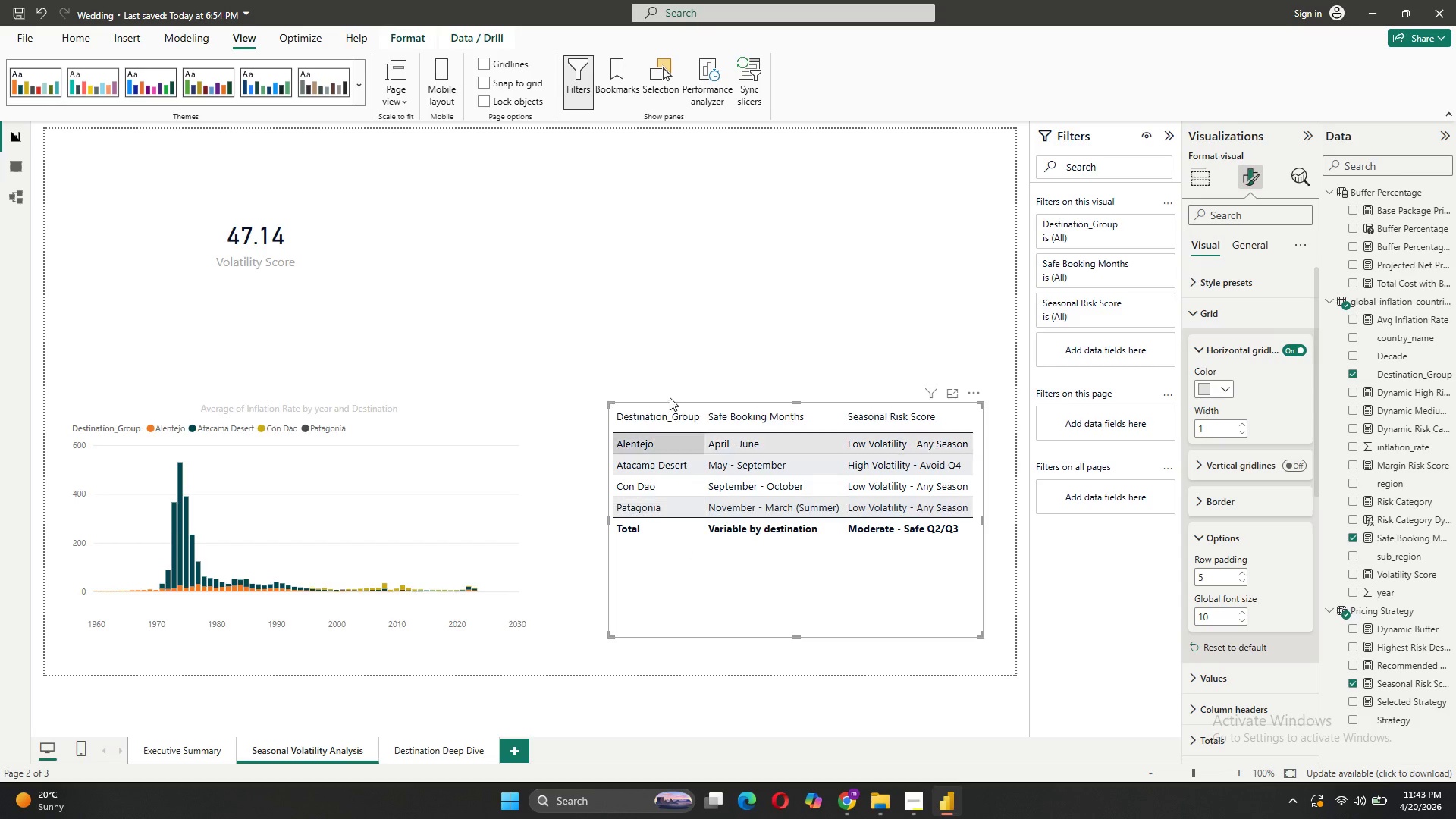 
left_click([734, 351])
 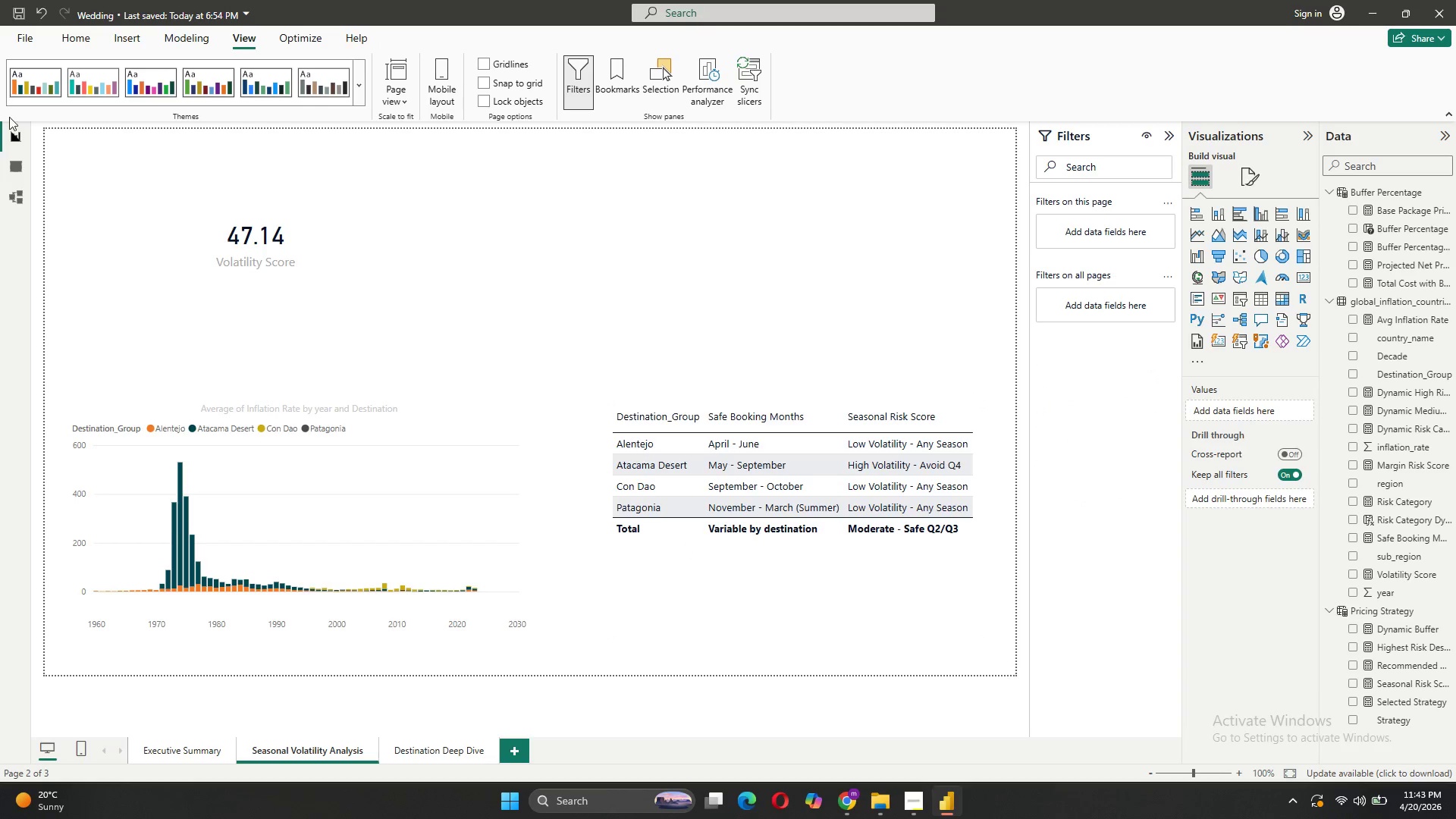 
left_click([5, 130])
 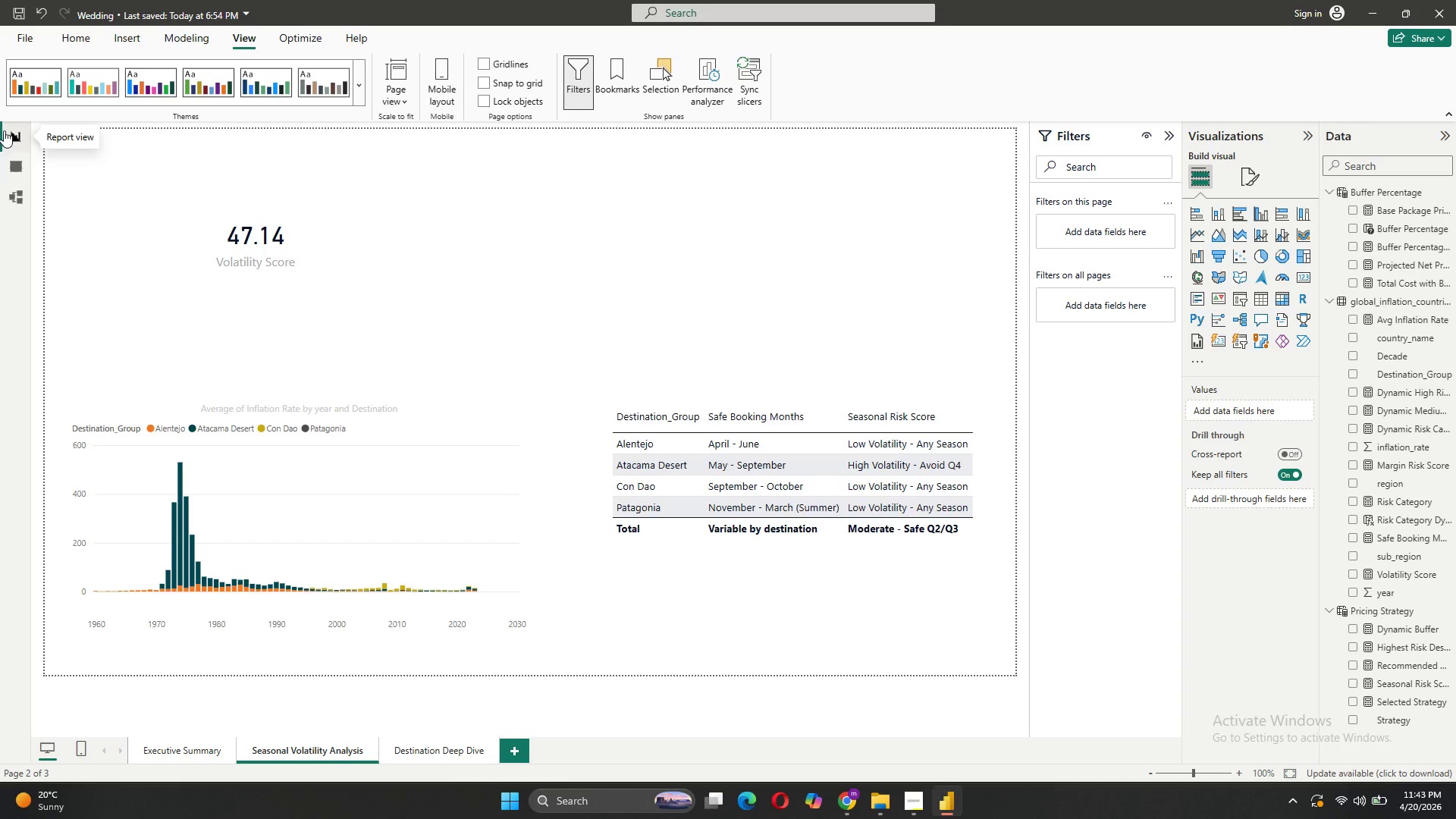 
left_click([4, 130])
 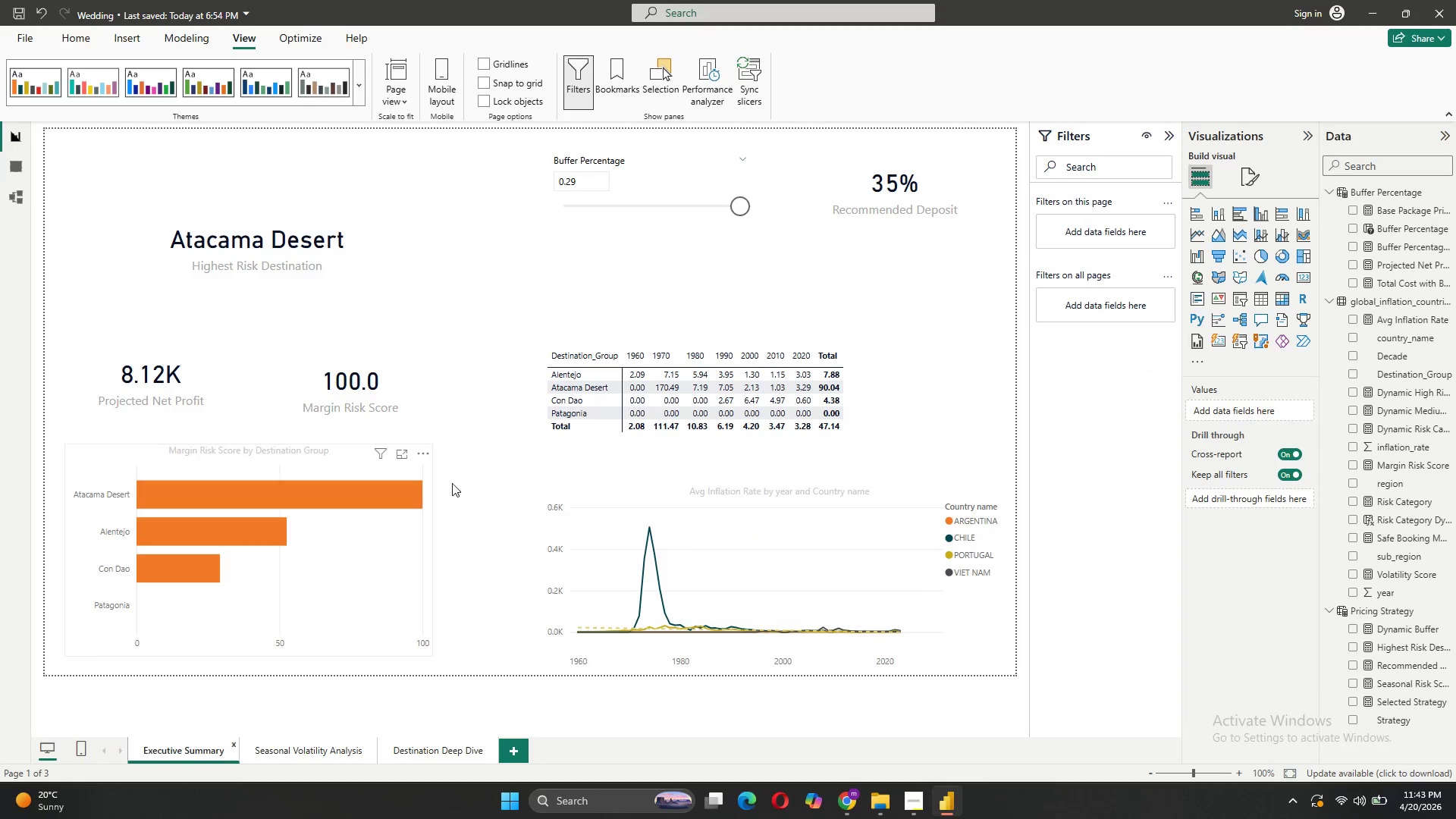 
left_click([854, 402])
 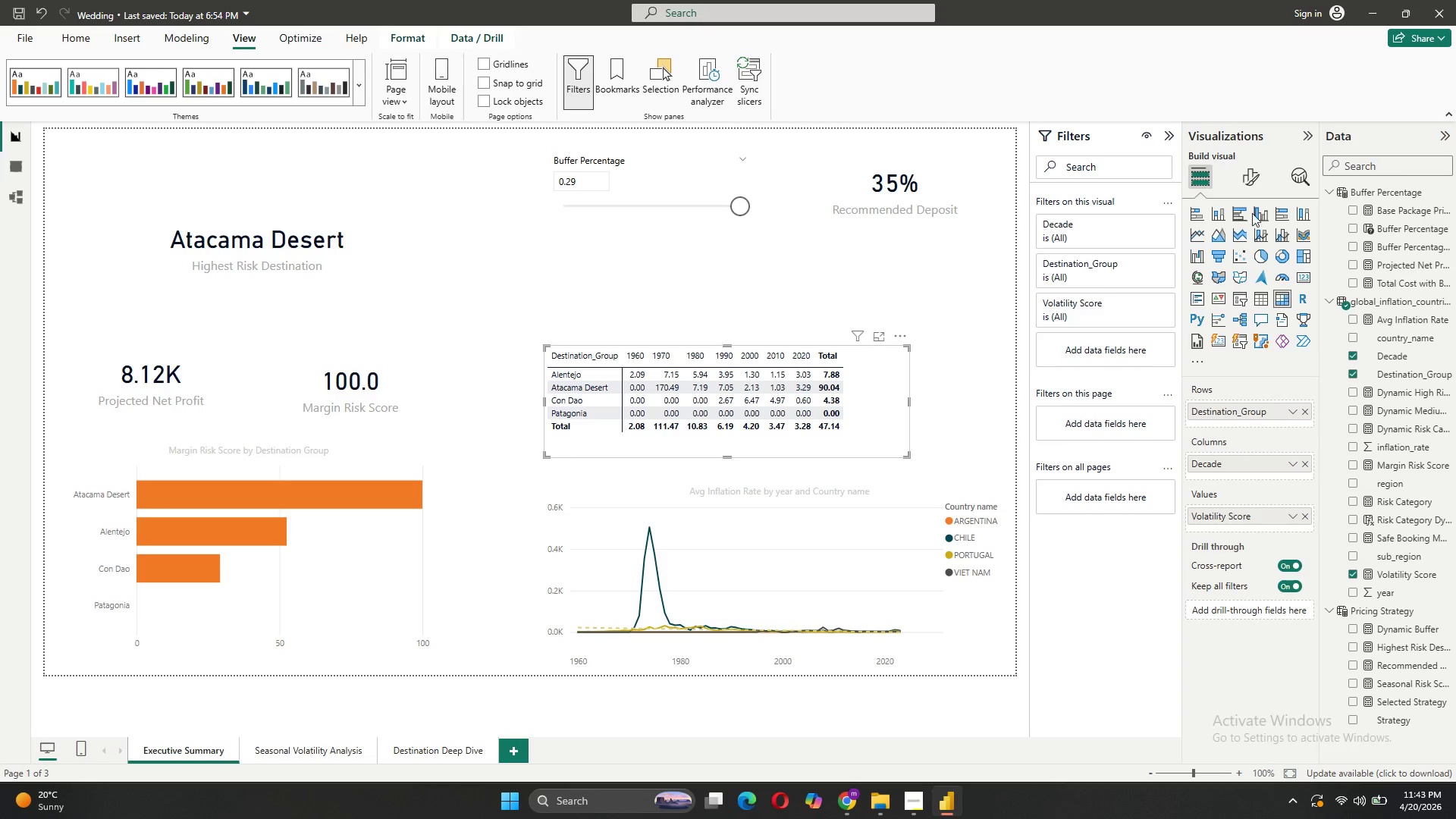 
left_click([1252, 185])
 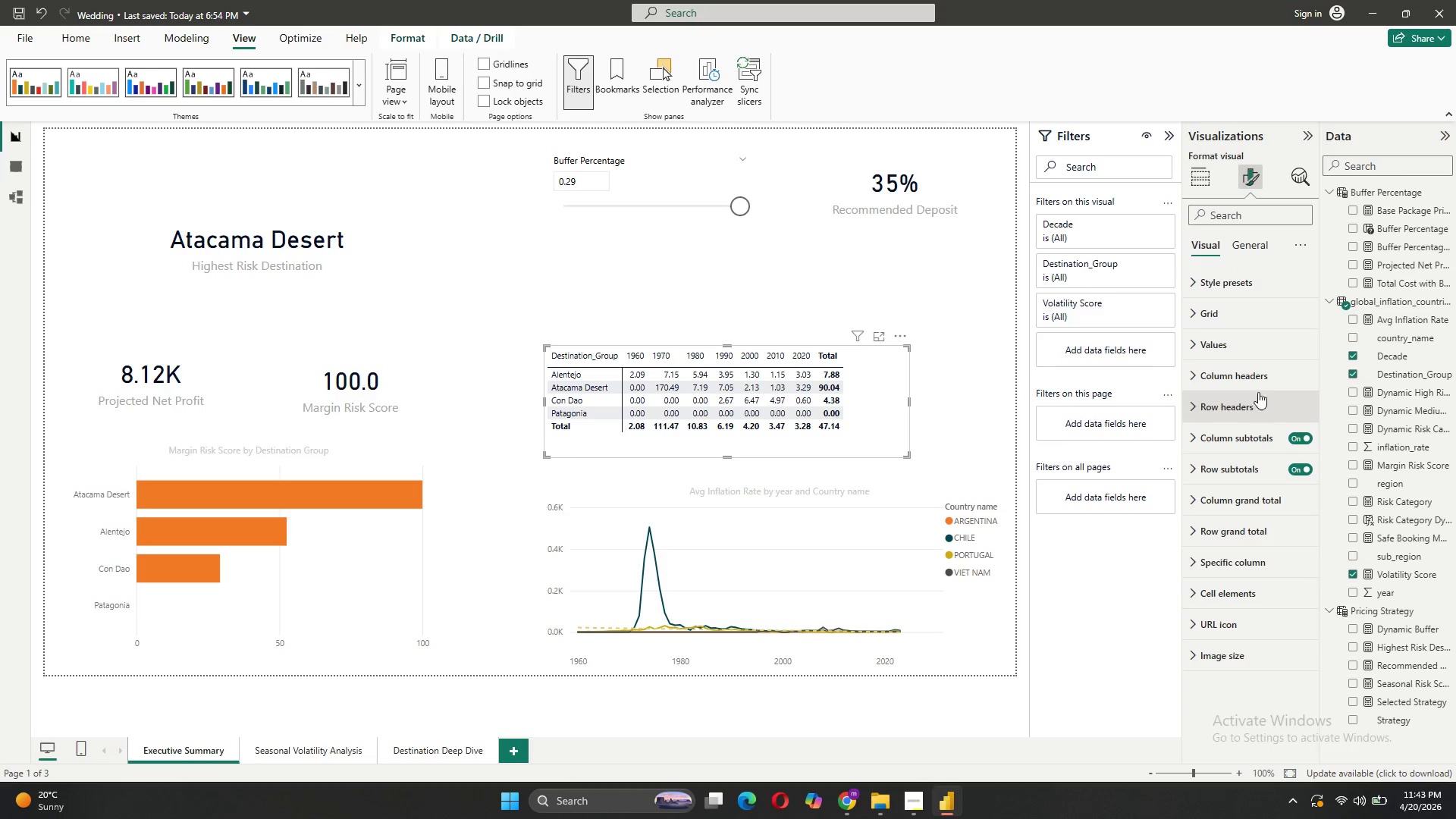 
left_click([1255, 355])
 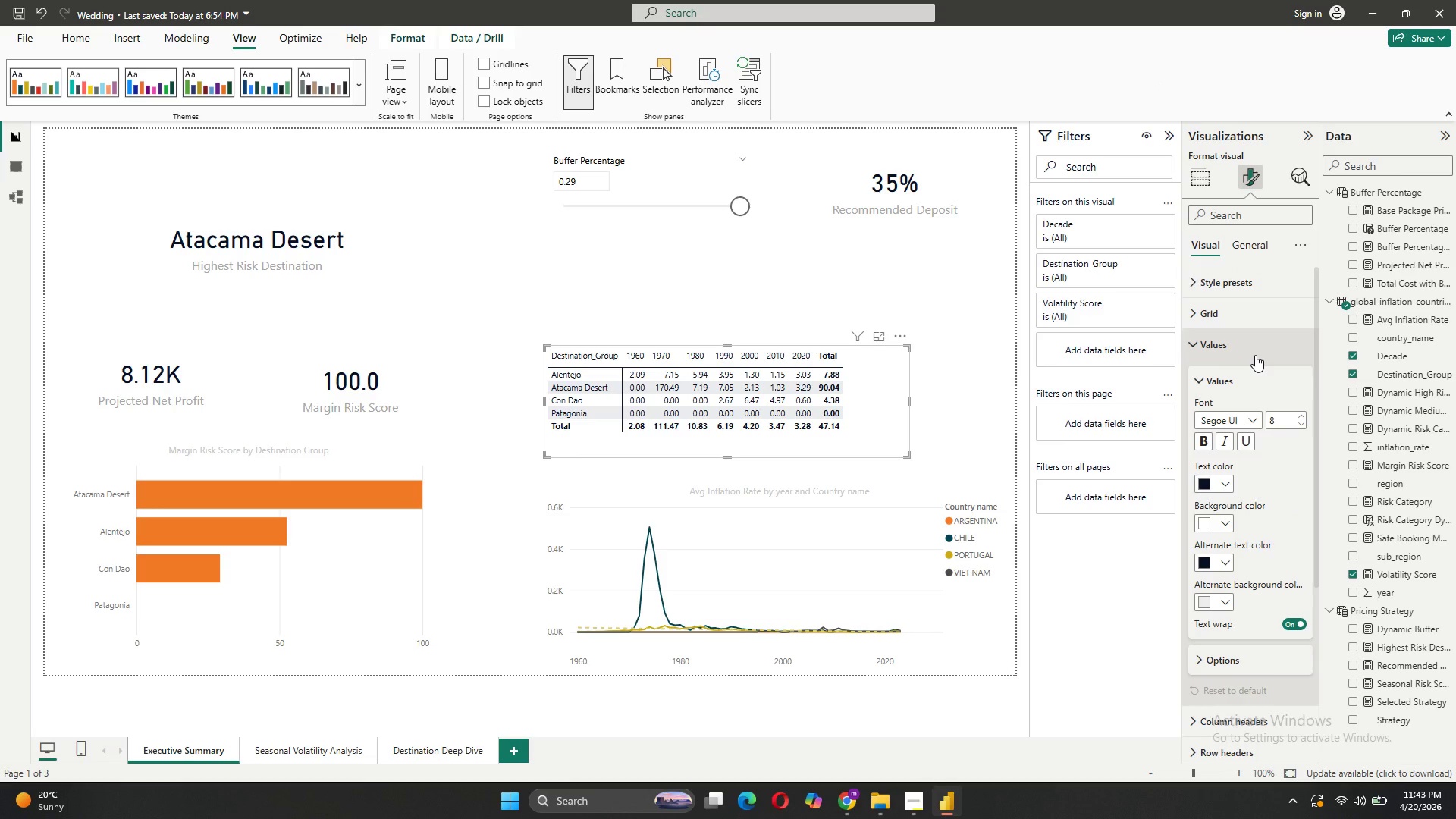 
left_click([1255, 355])
 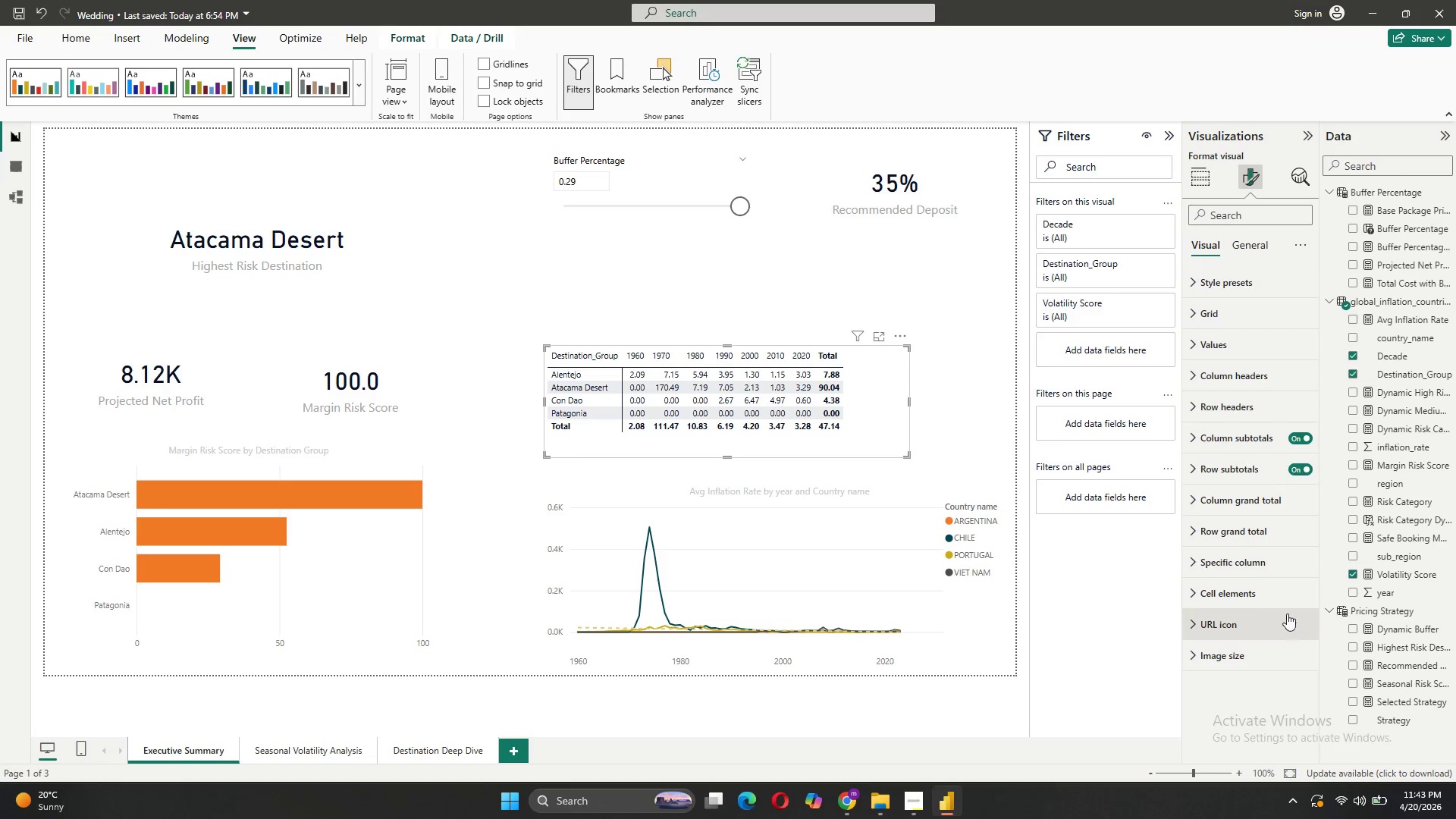 
wait(6.84)
 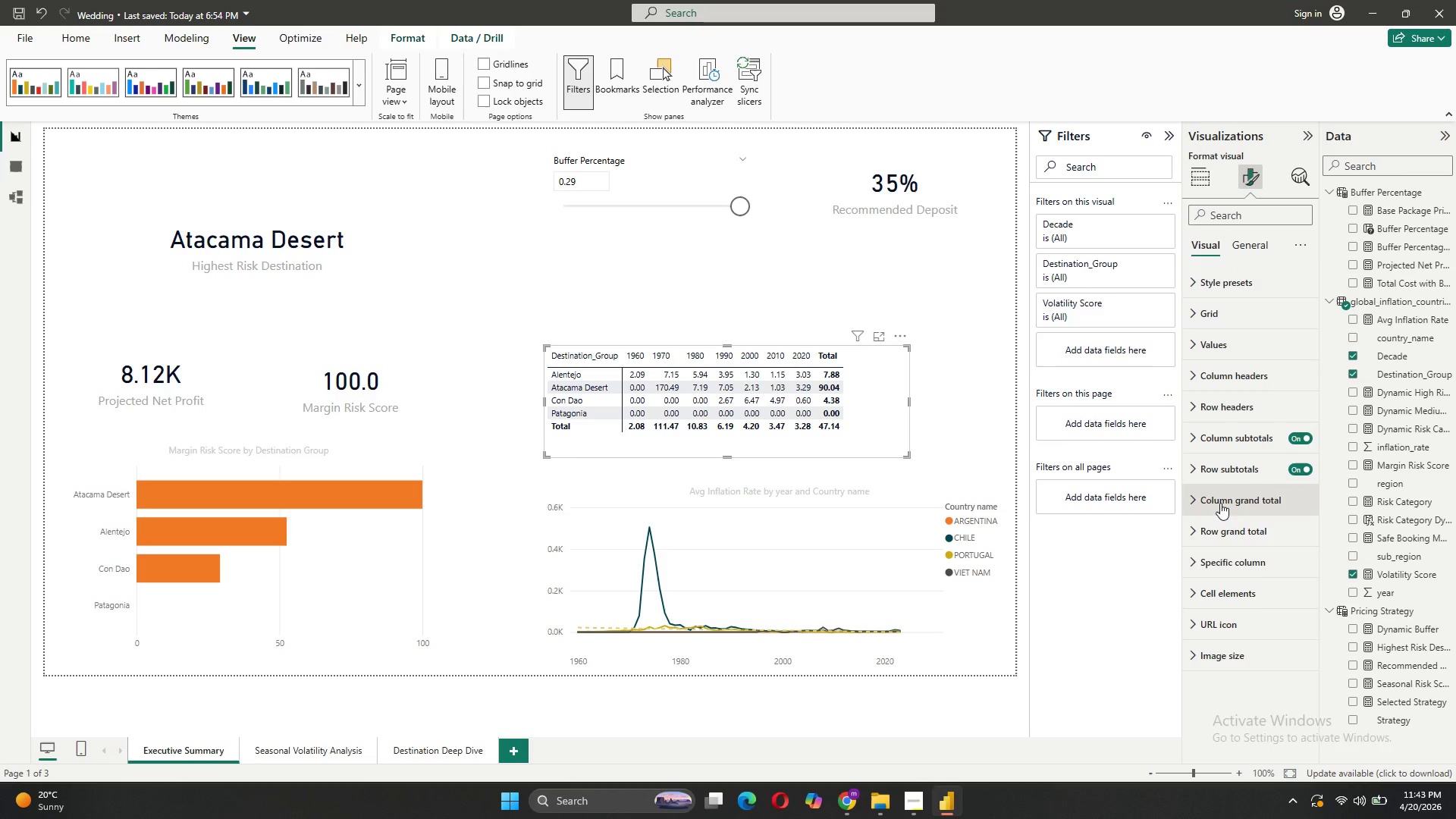 
left_click([1285, 662])
 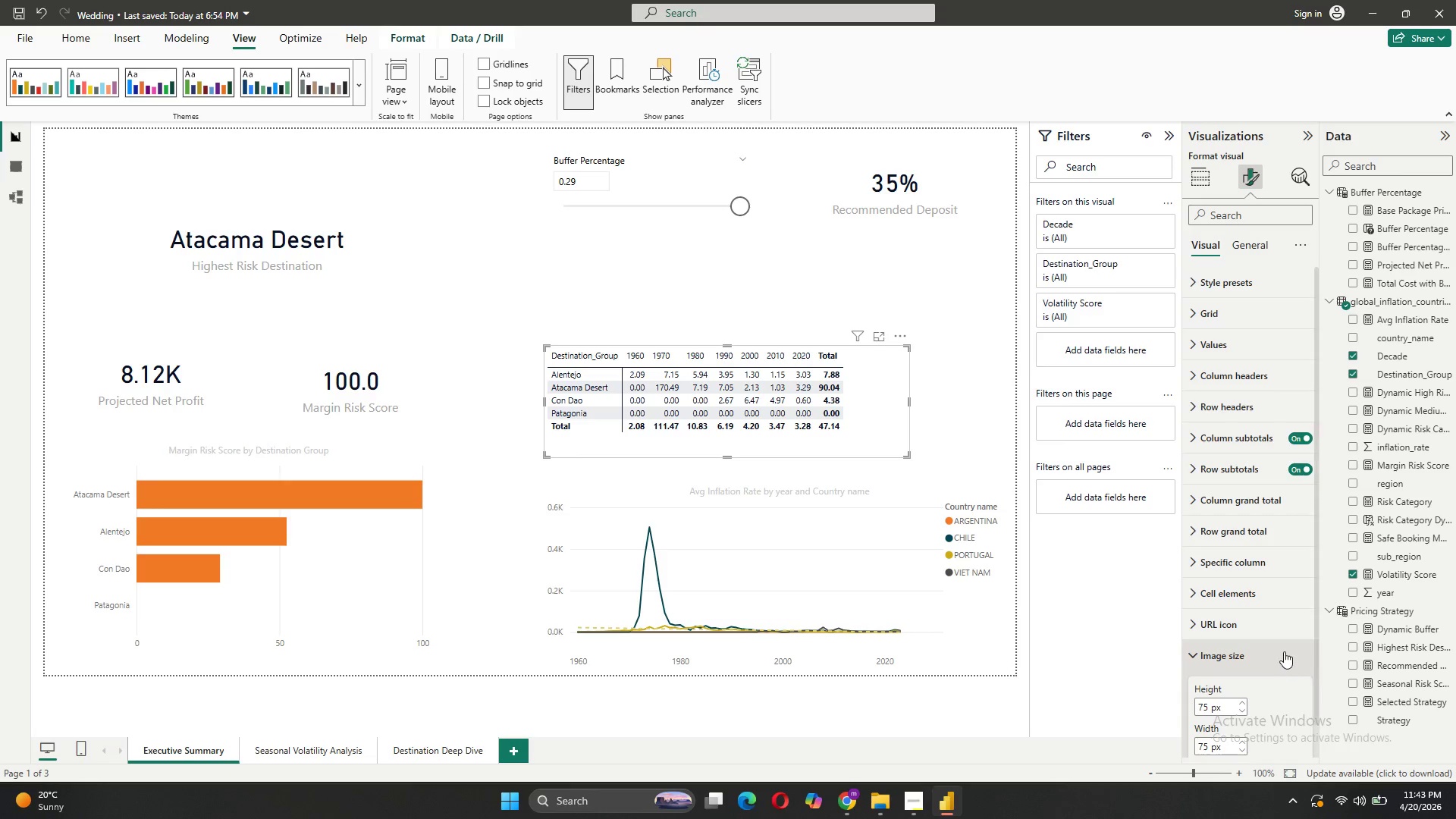 
scroll: coordinate [1284, 651], scroll_direction: down, amount: 3.0
 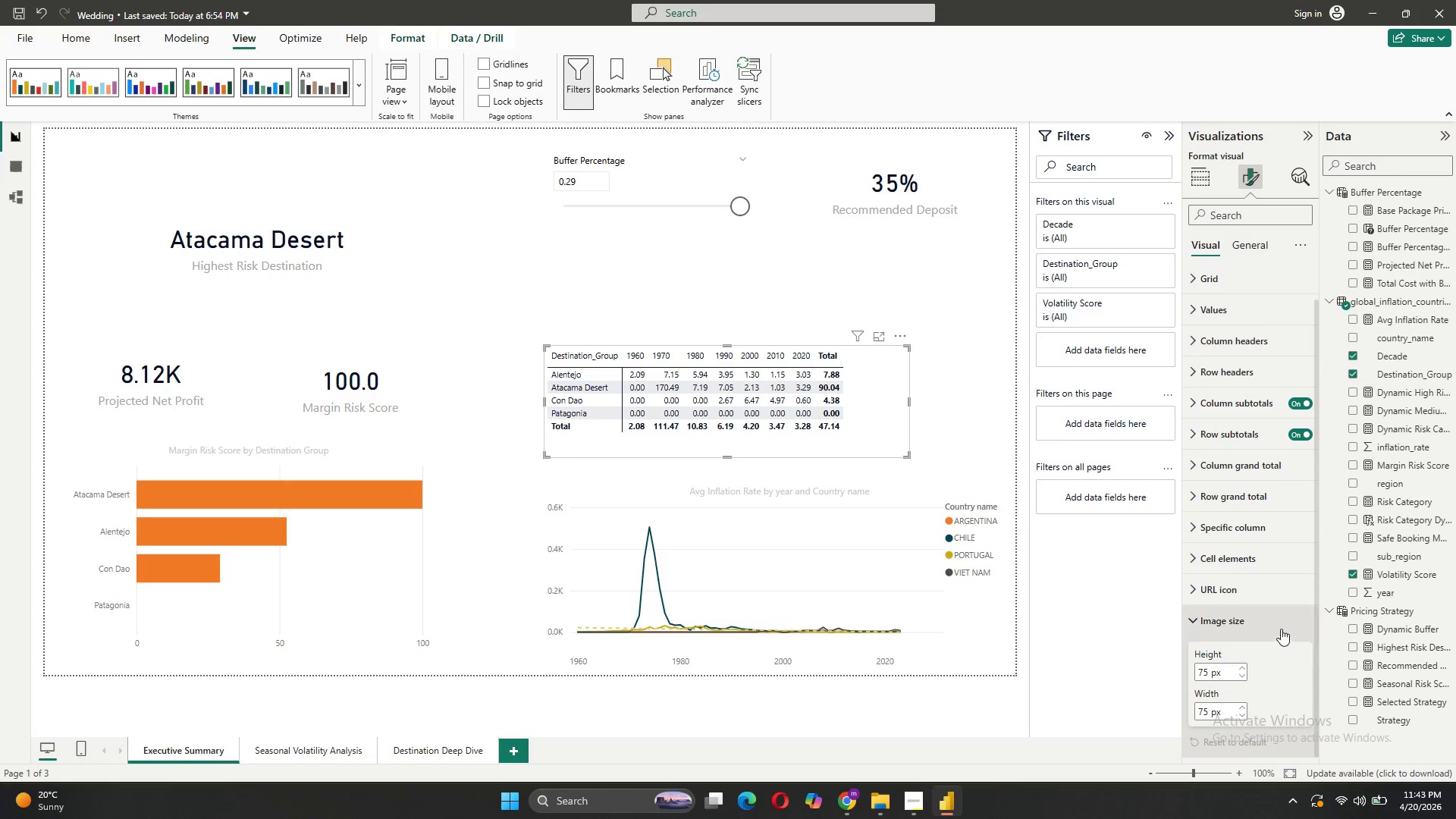 
left_click([1281, 628])
 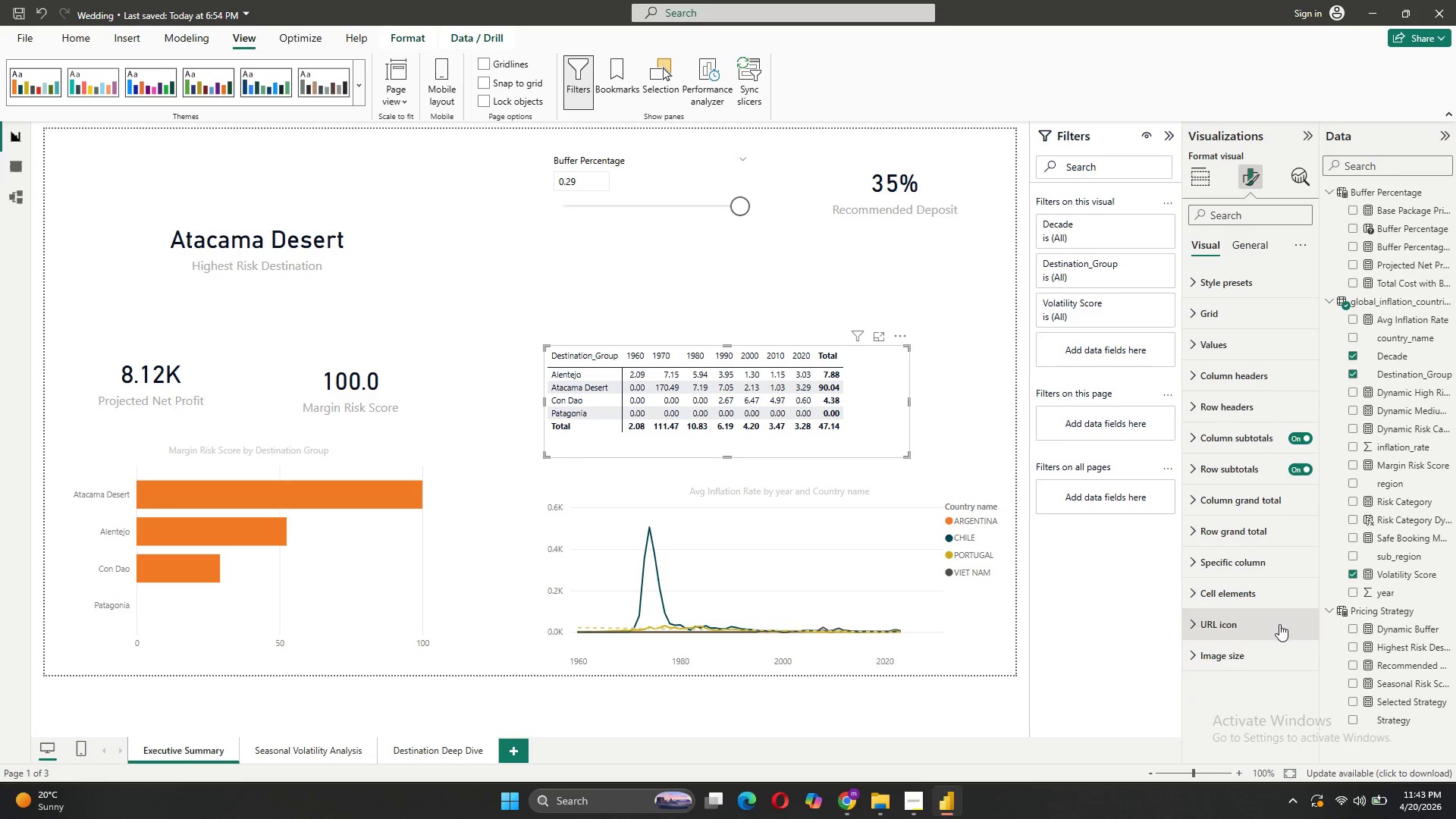 
left_click([1279, 624])
 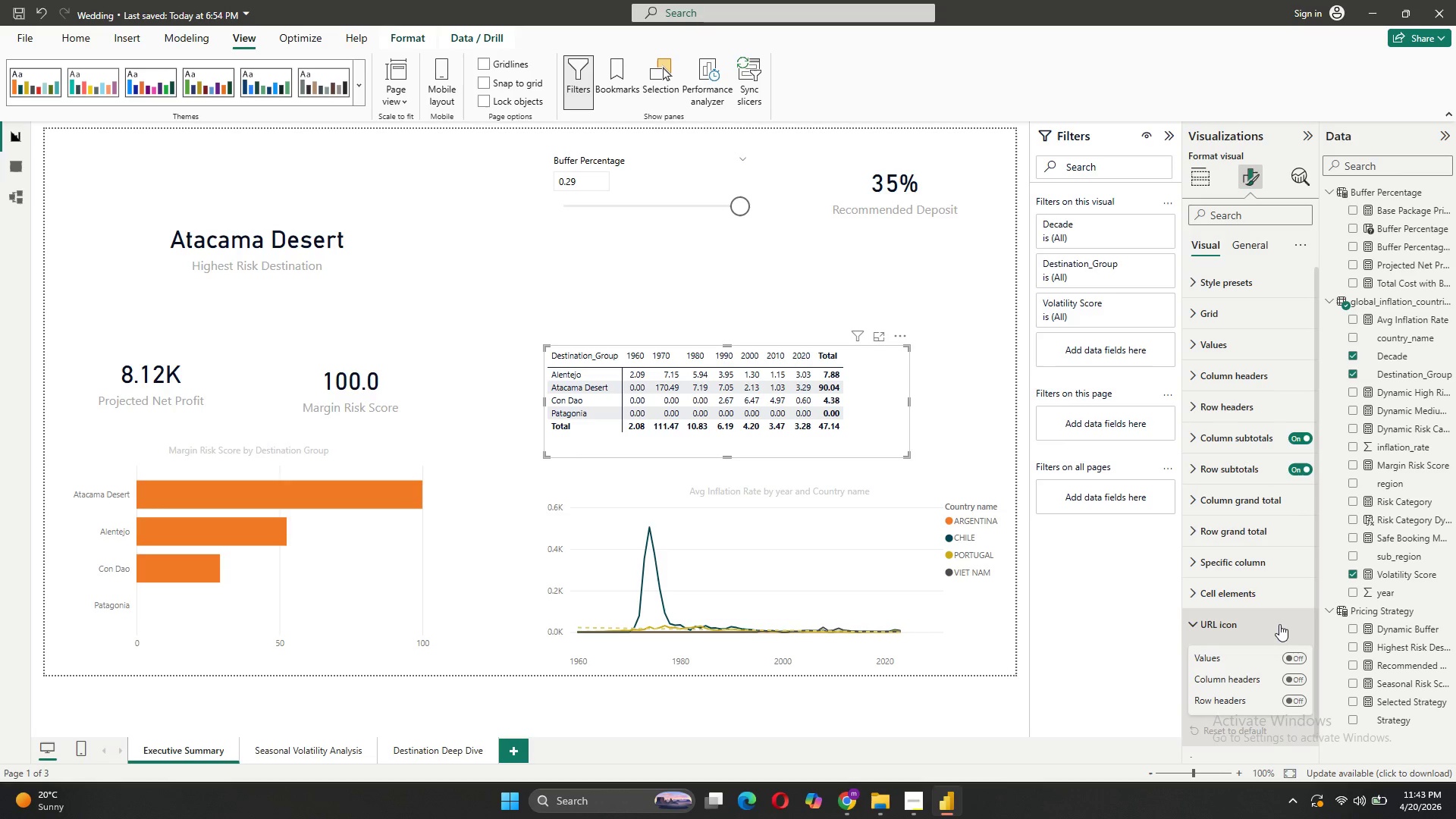 
left_click([1279, 625])
 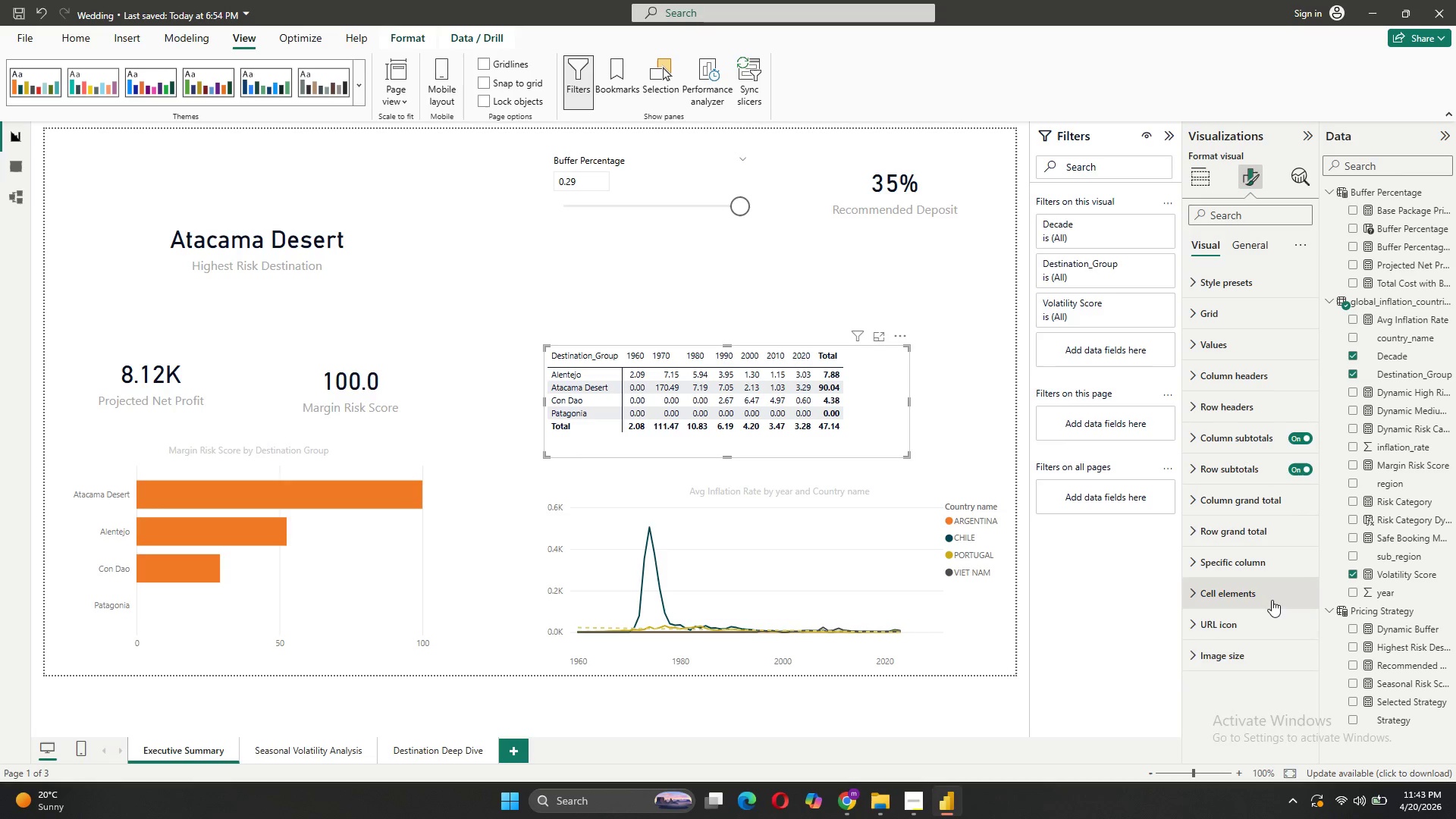 
left_click([1272, 595])
 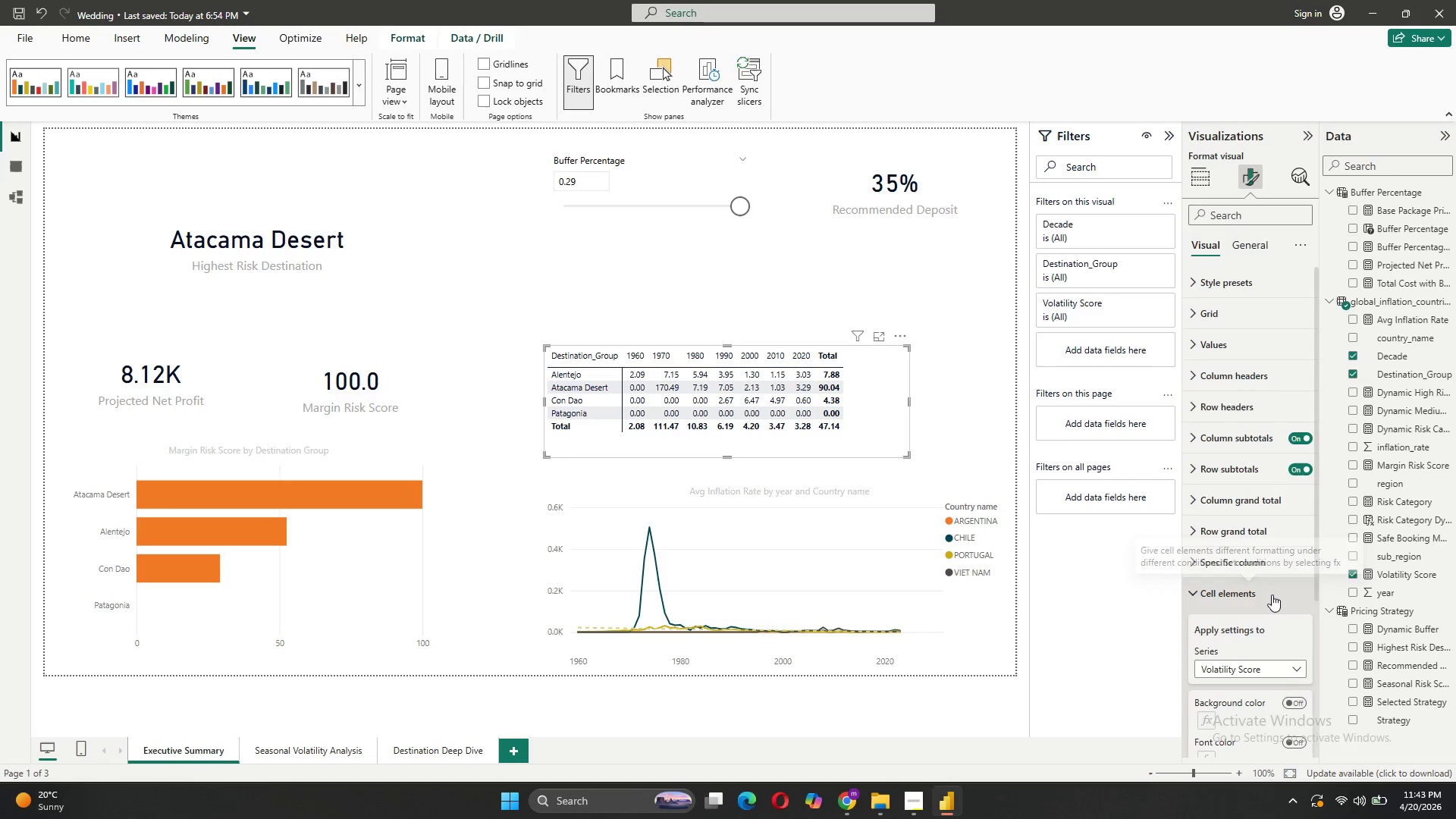 
scroll: coordinate [1272, 595], scroll_direction: down, amount: 4.0
 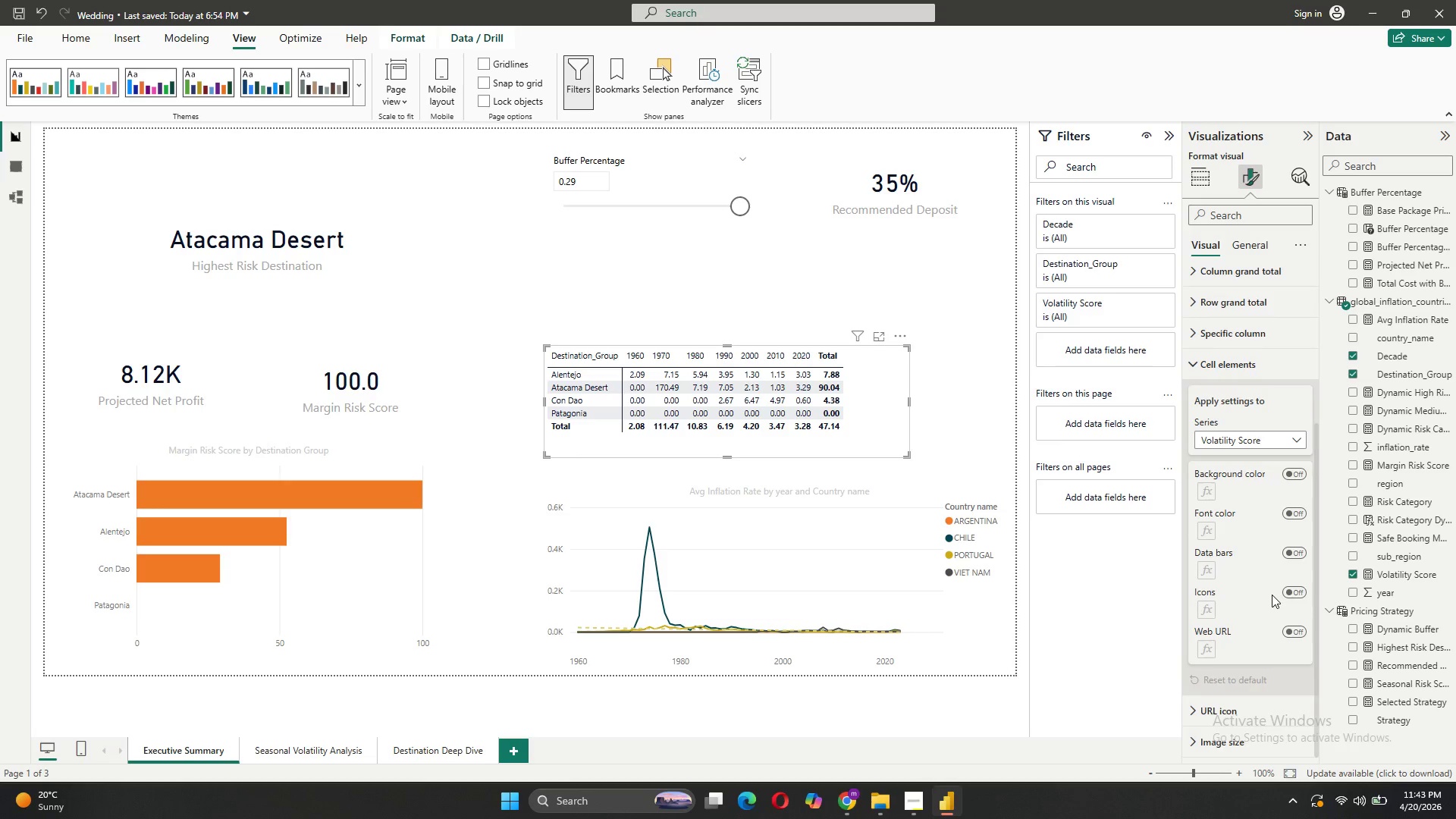 
scroll: coordinate [1272, 595], scroll_direction: up, amount: 4.0
 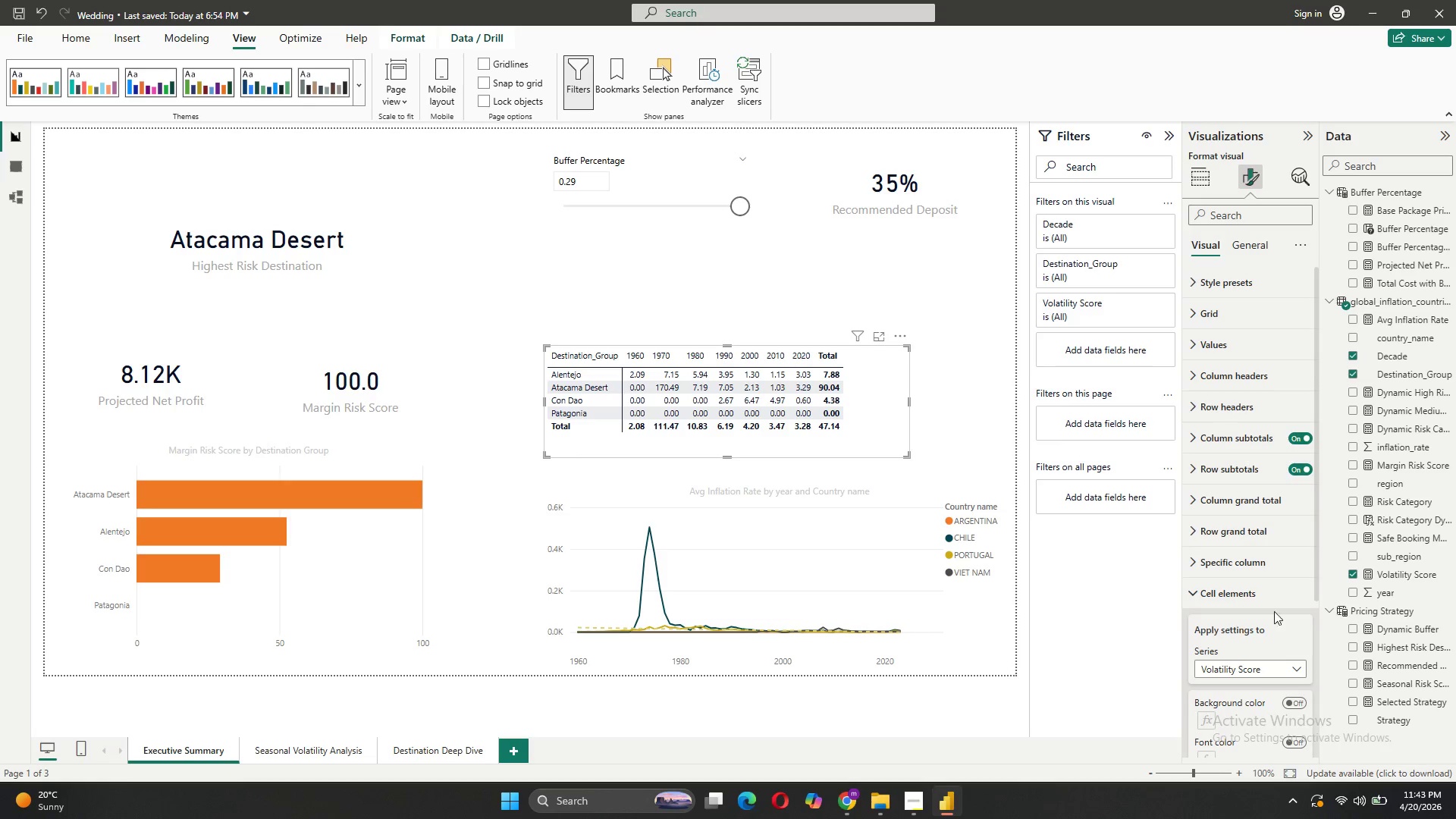 
left_click([1266, 601])
 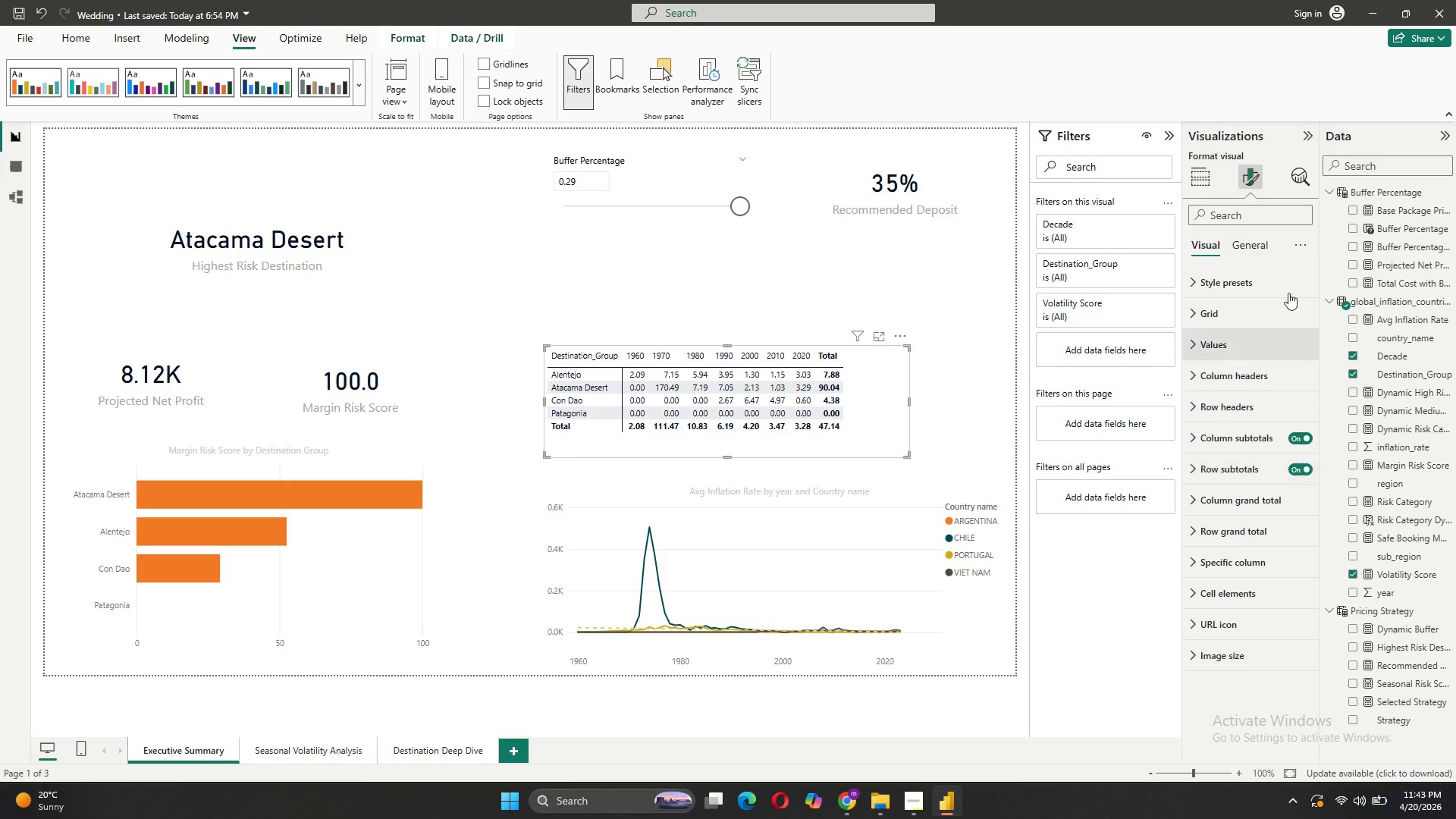 
left_click([1254, 243])
 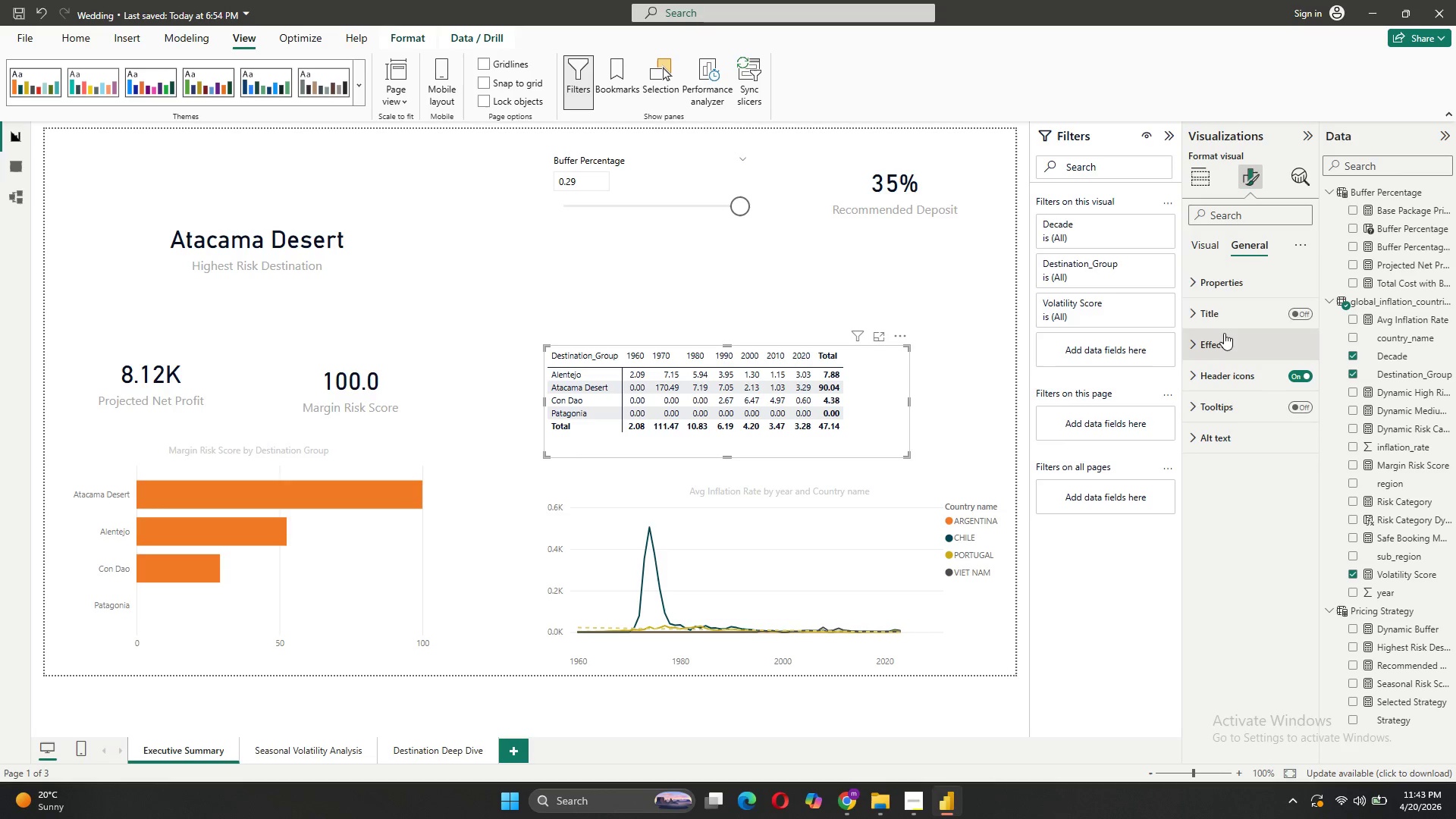 
left_click([1210, 243])
 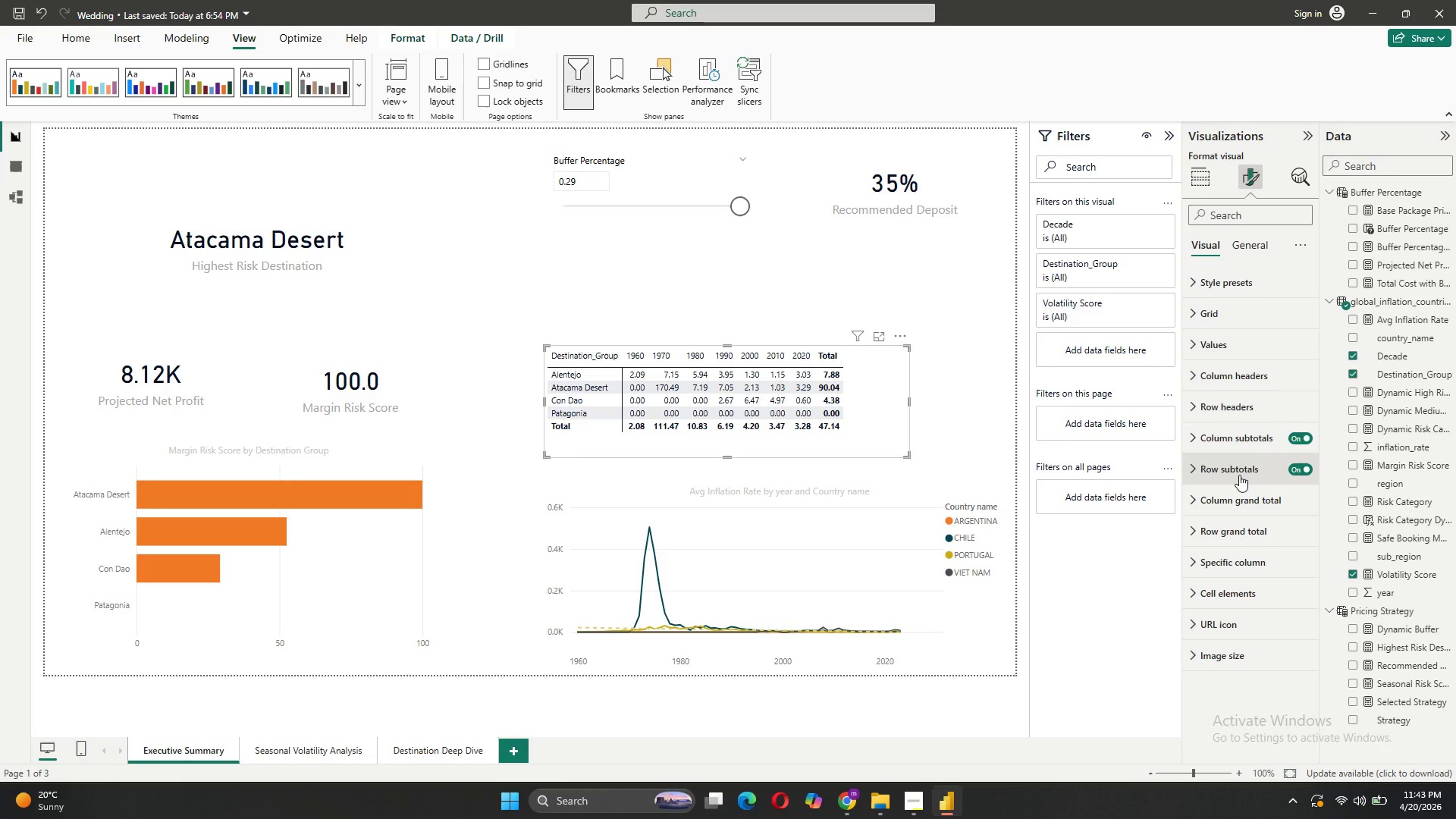 
left_click([1238, 503])
 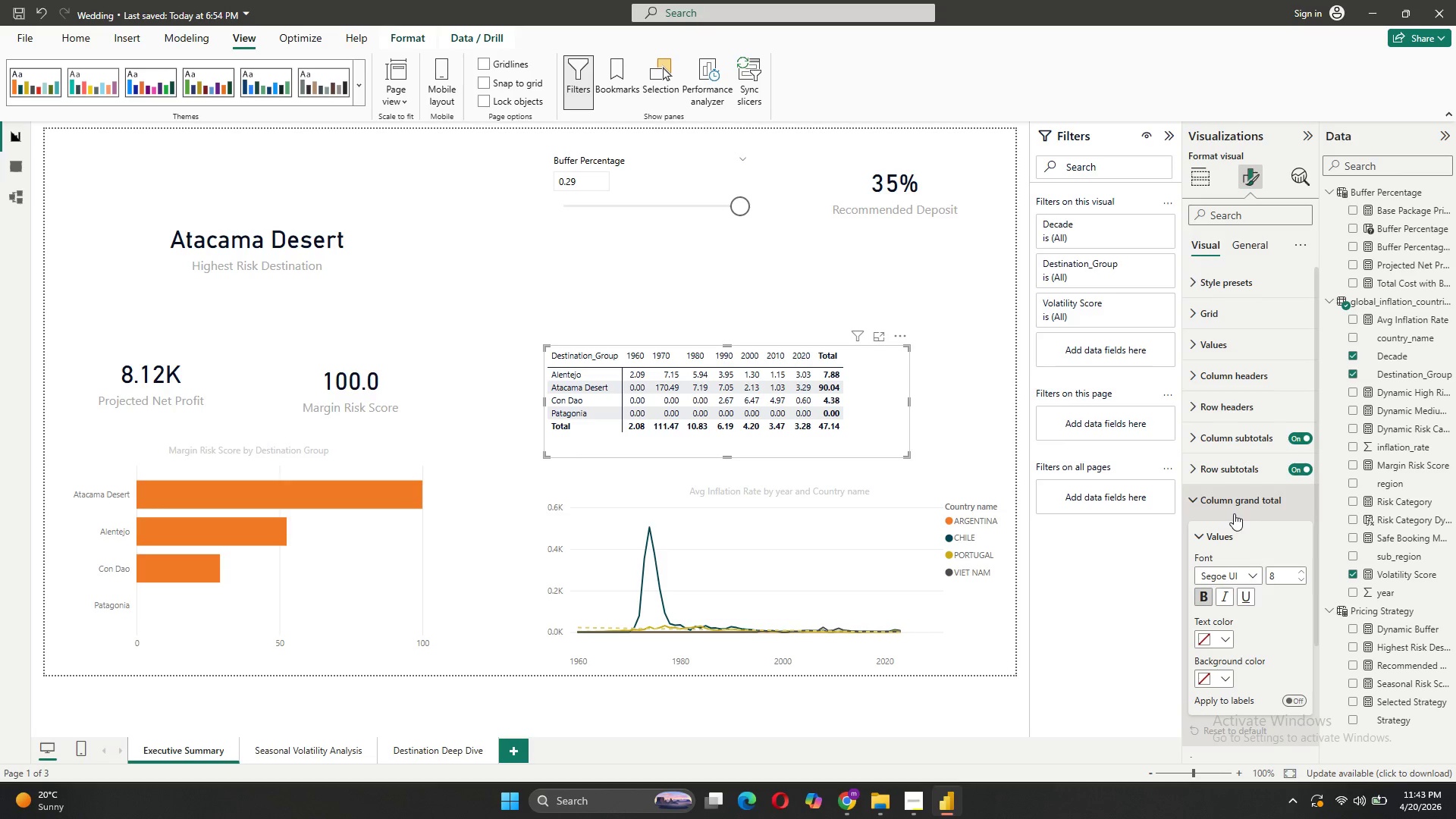 
left_click([1229, 506])
 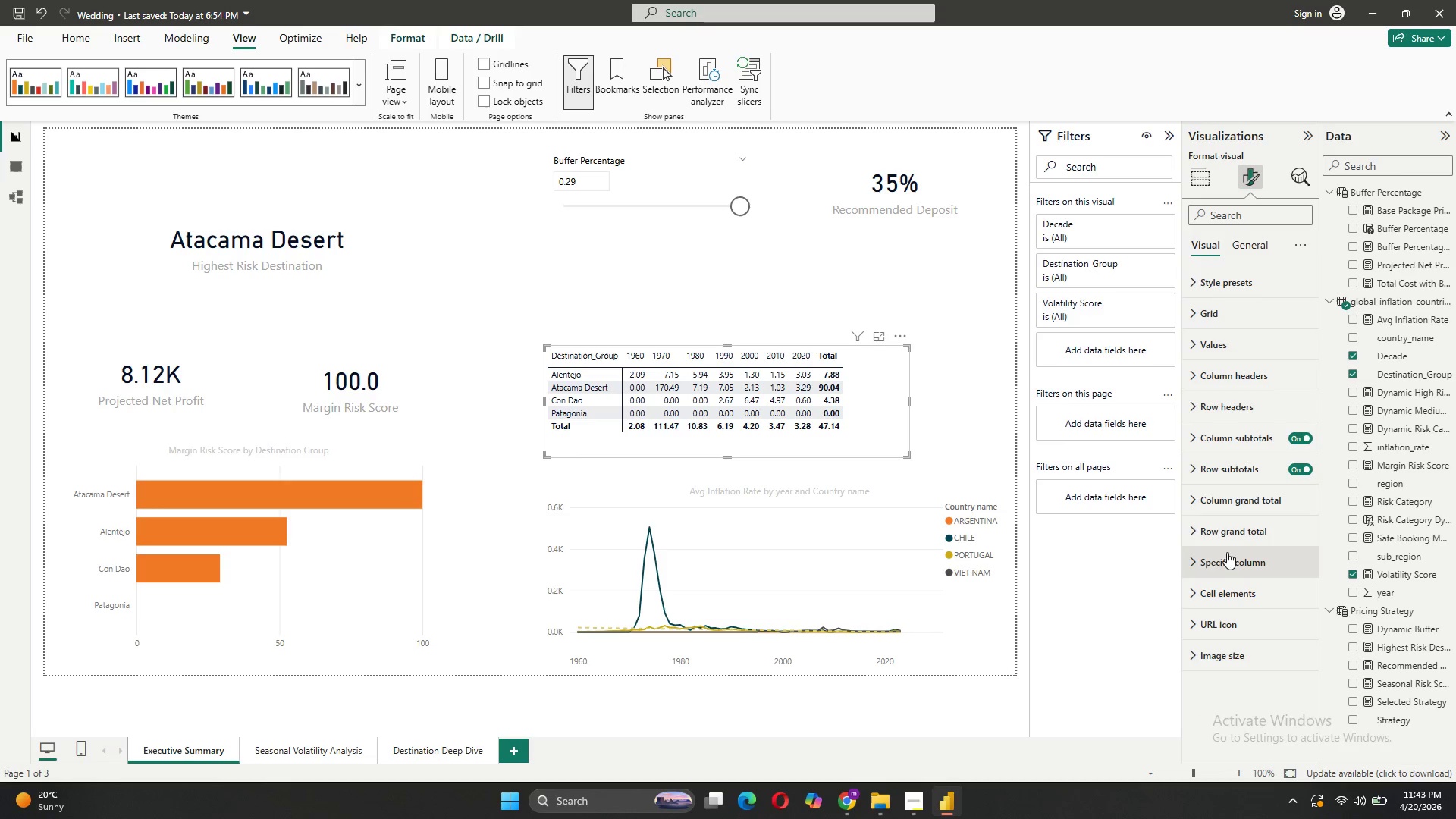 
left_click([1227, 559])
 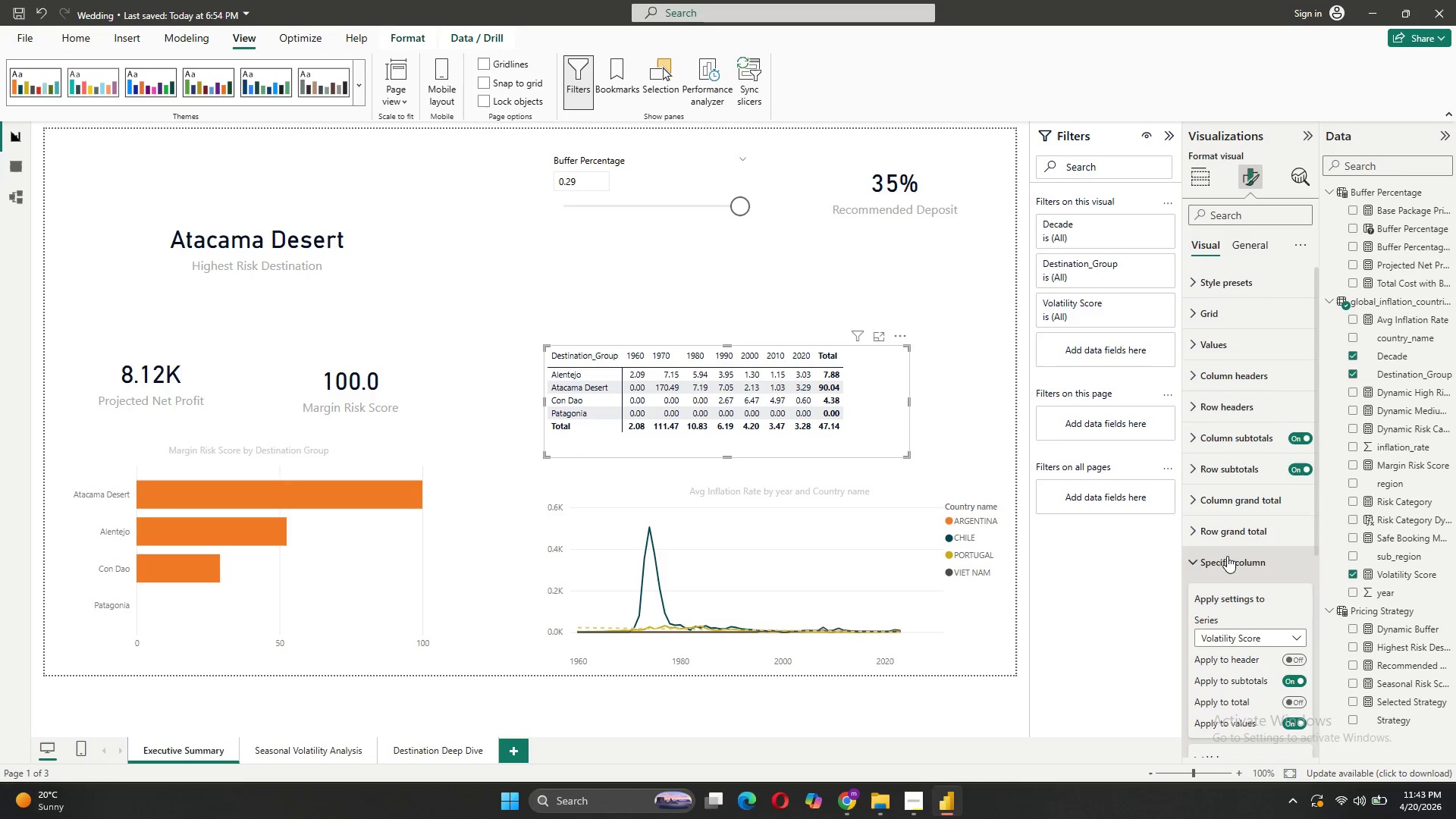 
left_click([1227, 556])
 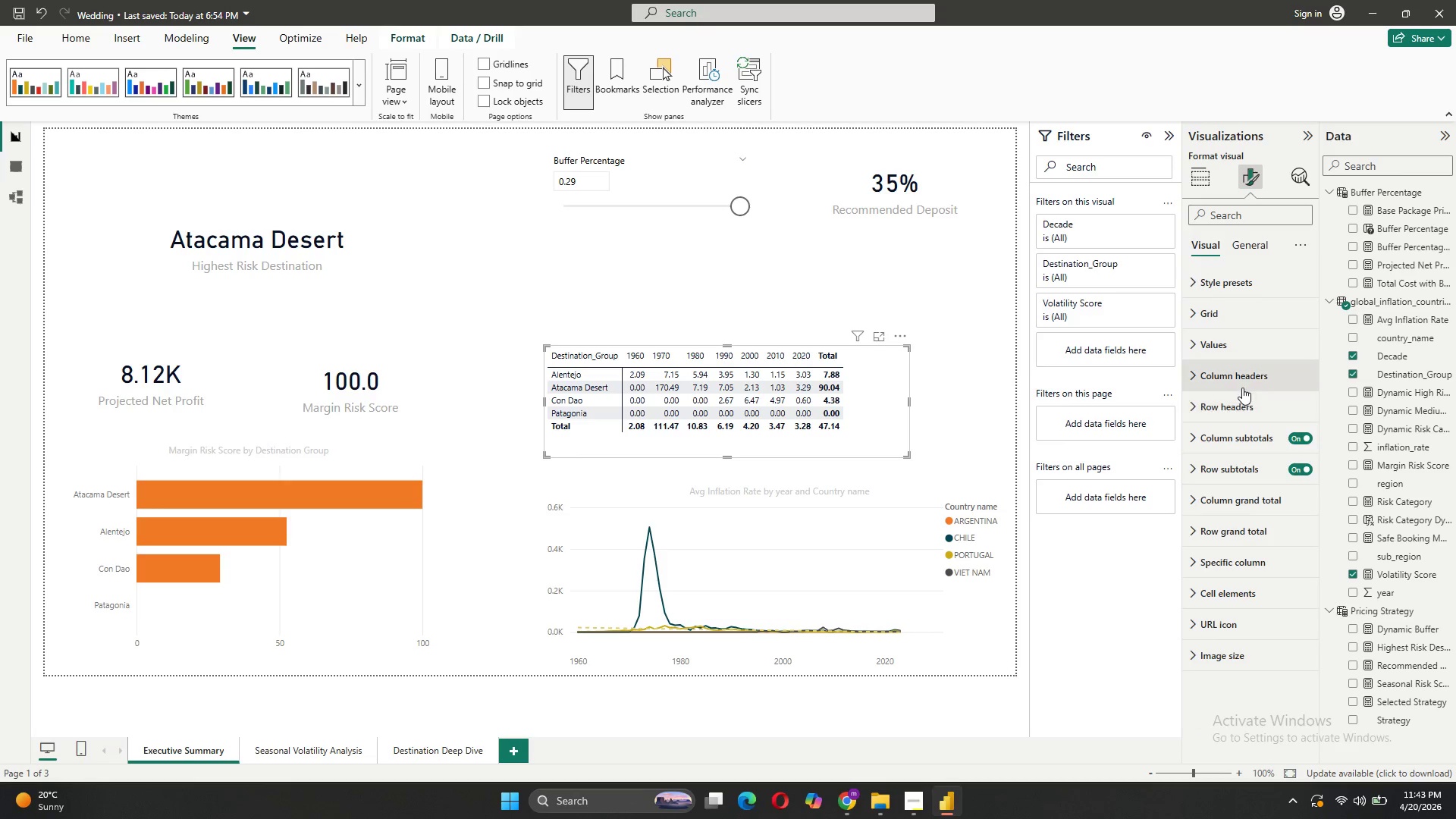 
left_click([1242, 378])
 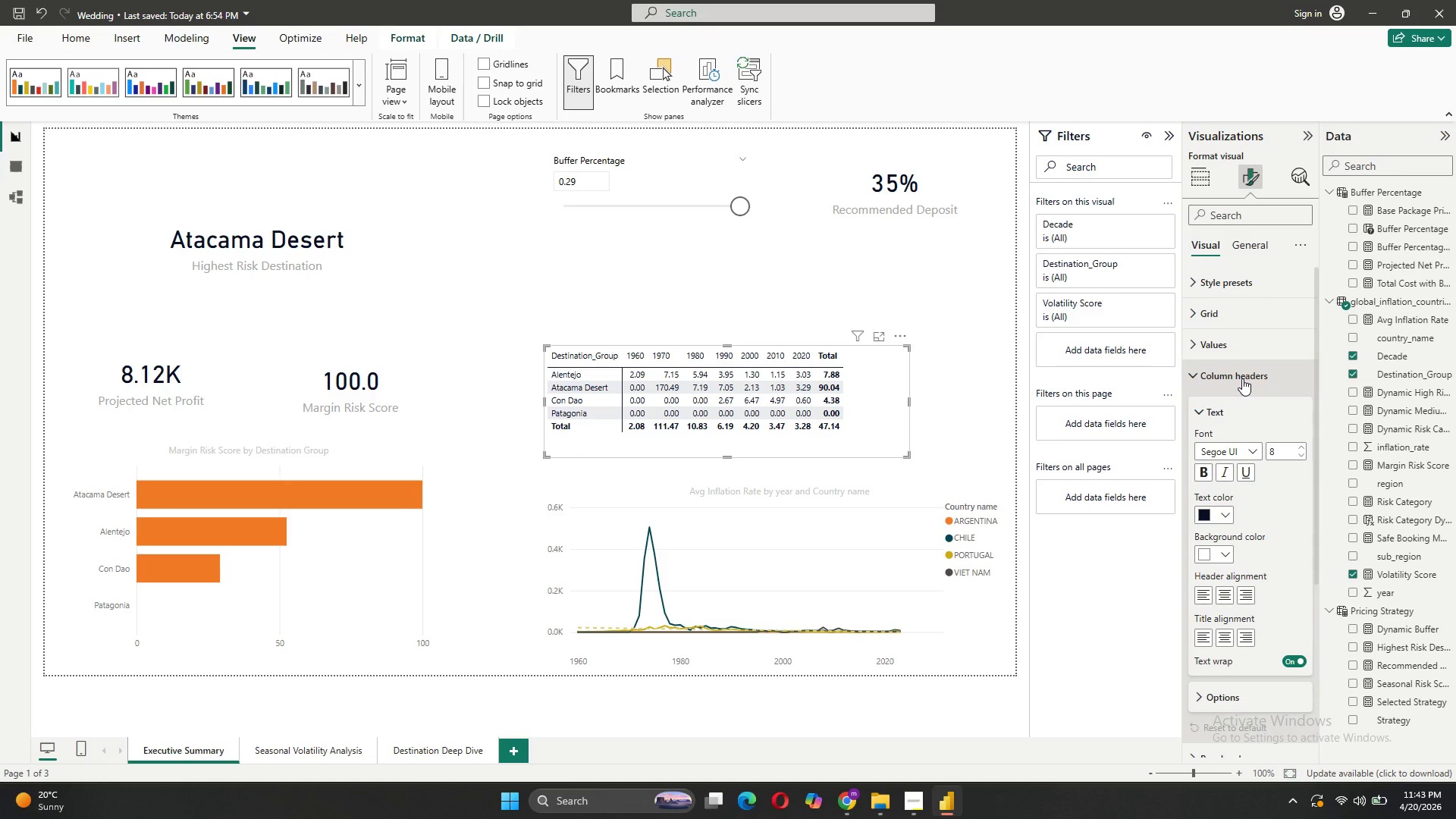 
left_click([1242, 378])
 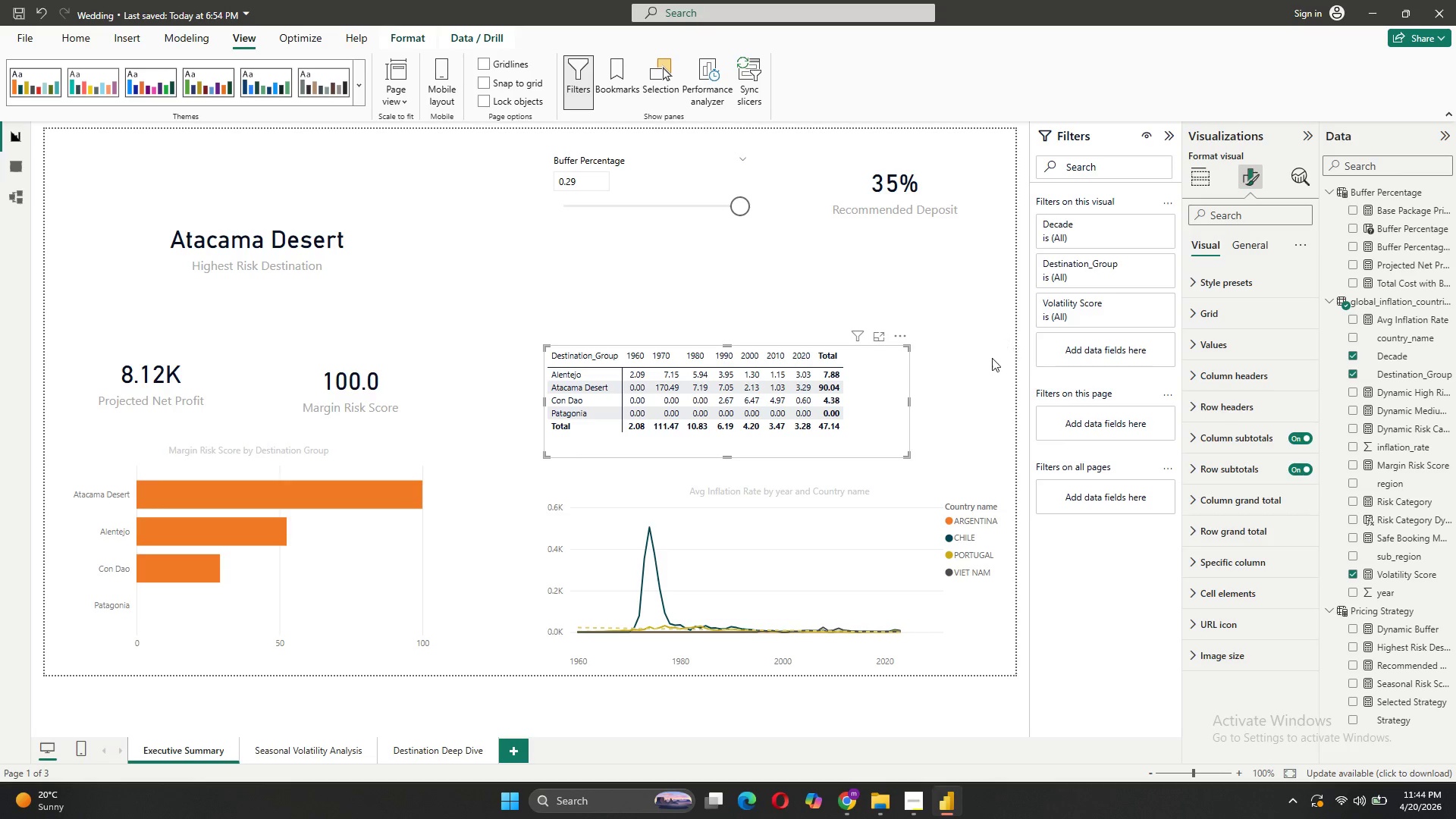 
left_click([864, 446])
 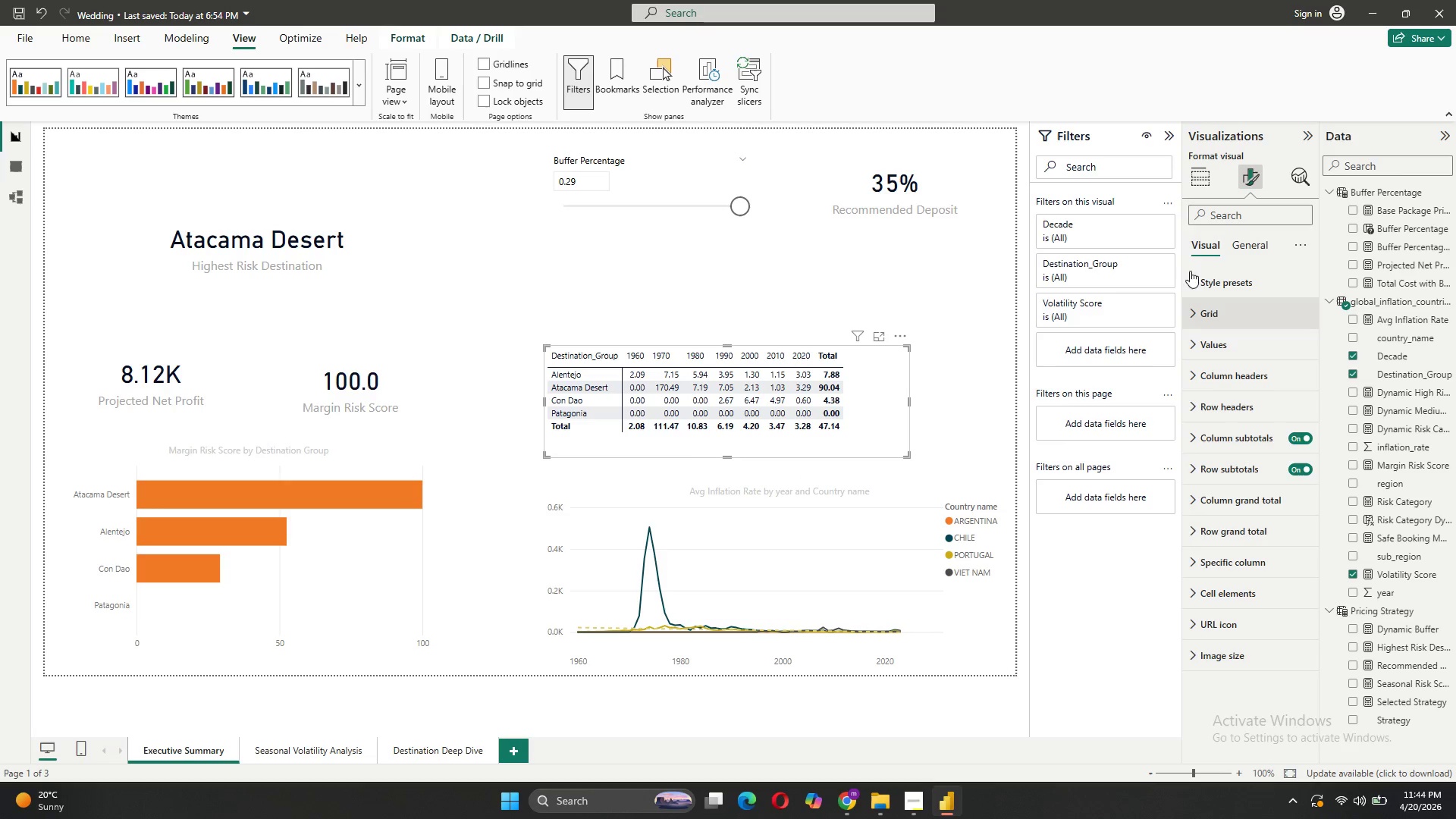 
left_click([1235, 316])
 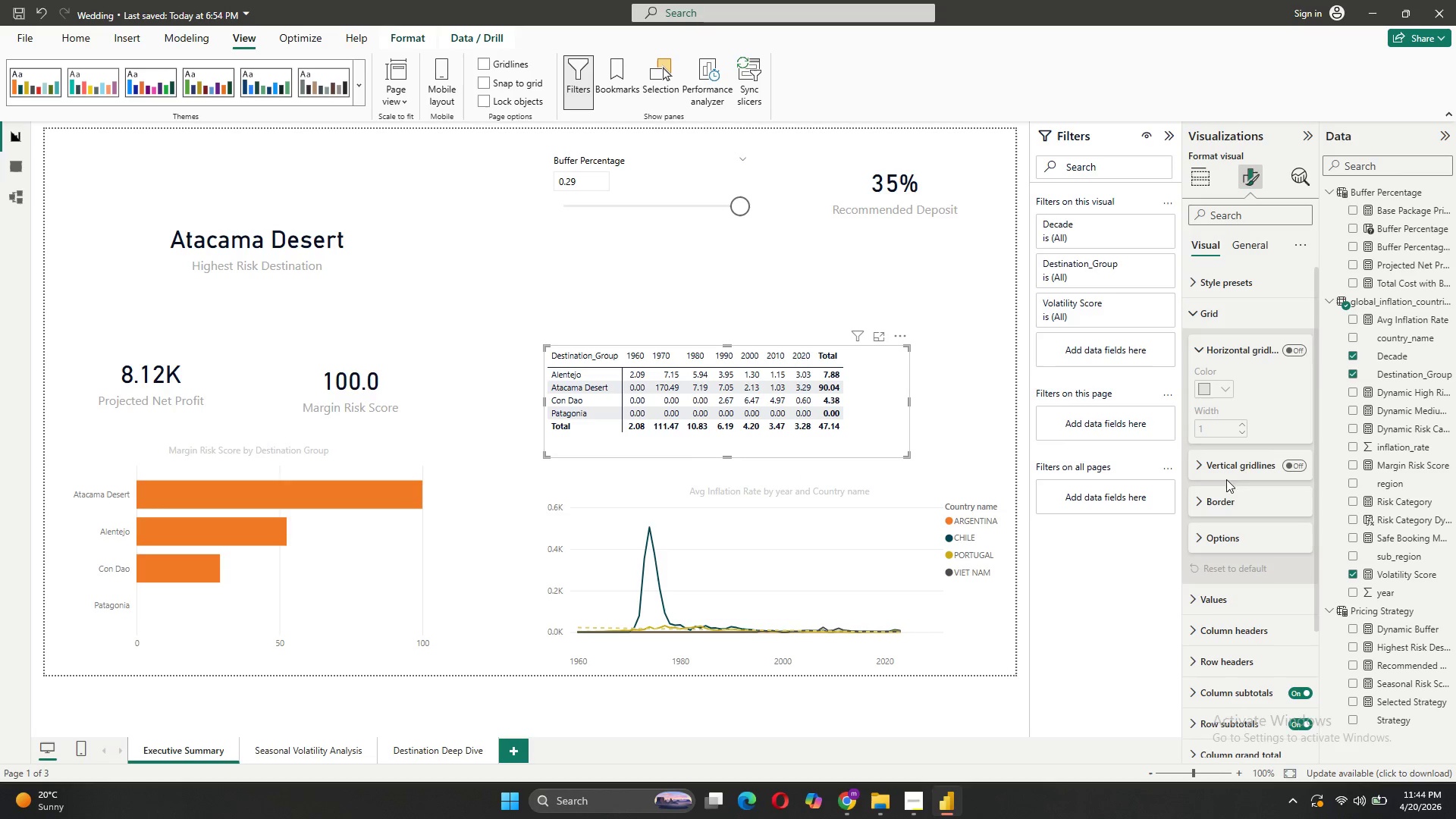 
left_click([1240, 548])
 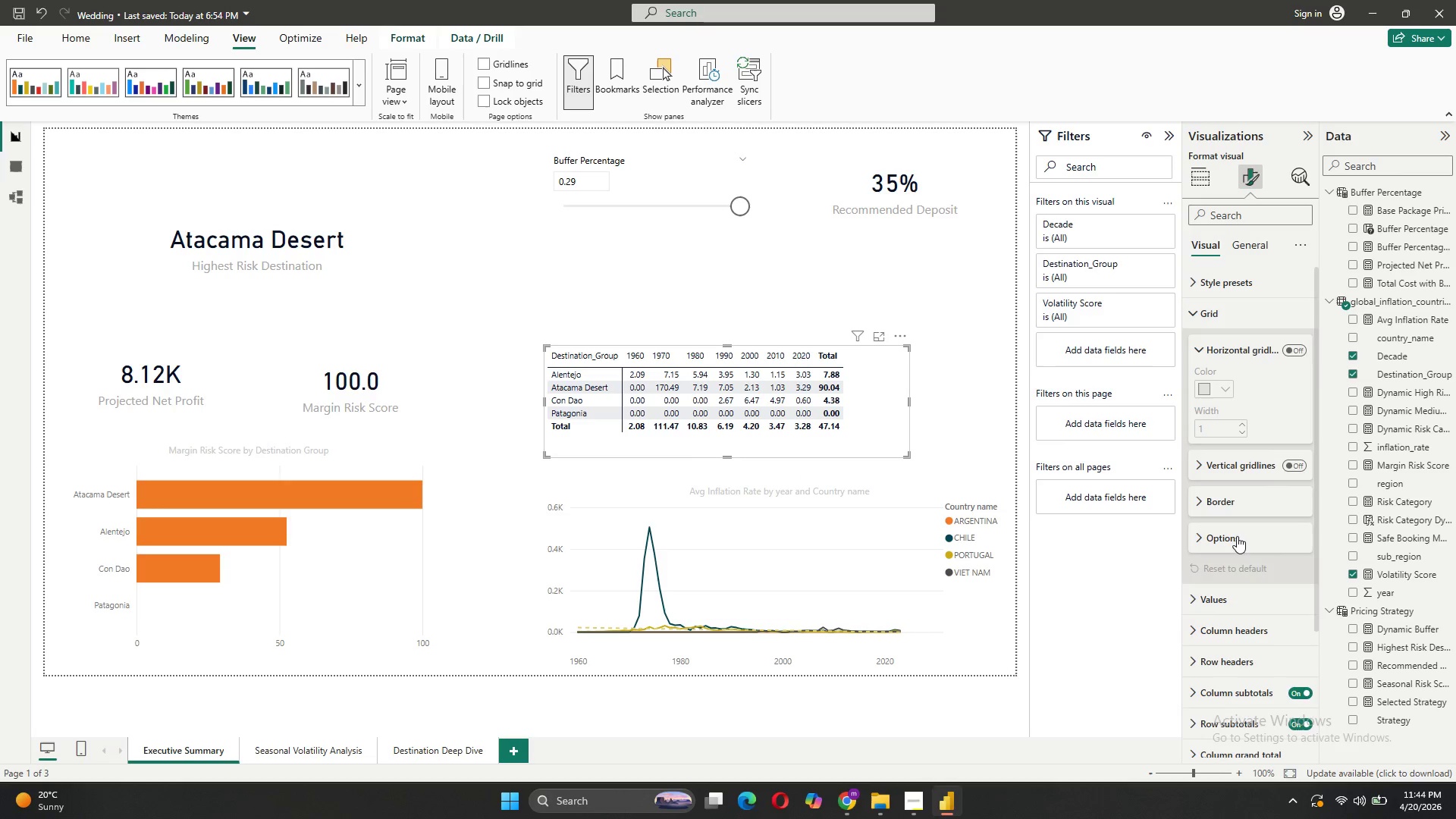 
left_click([1237, 535])
 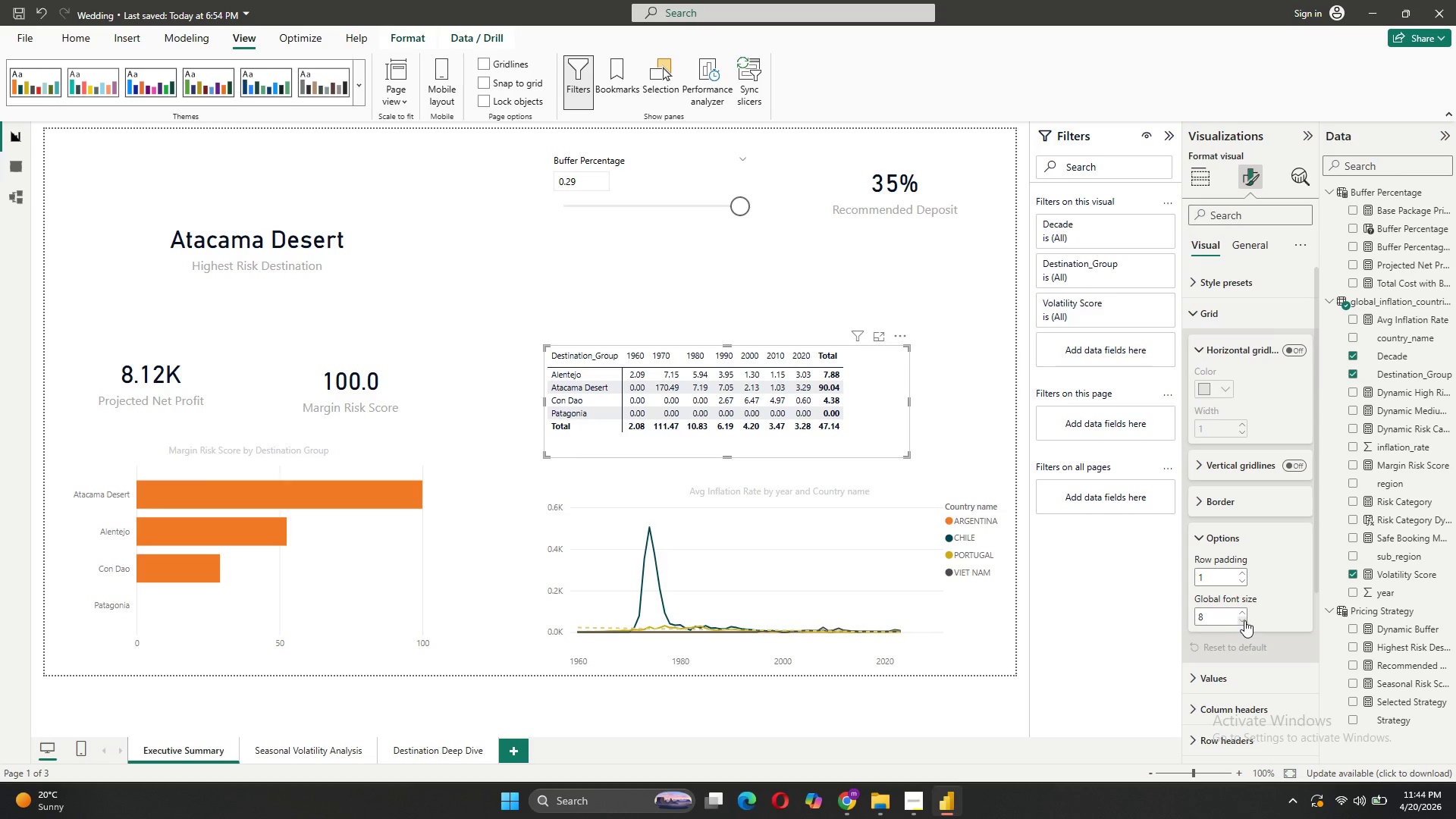 
left_click([1242, 611])
 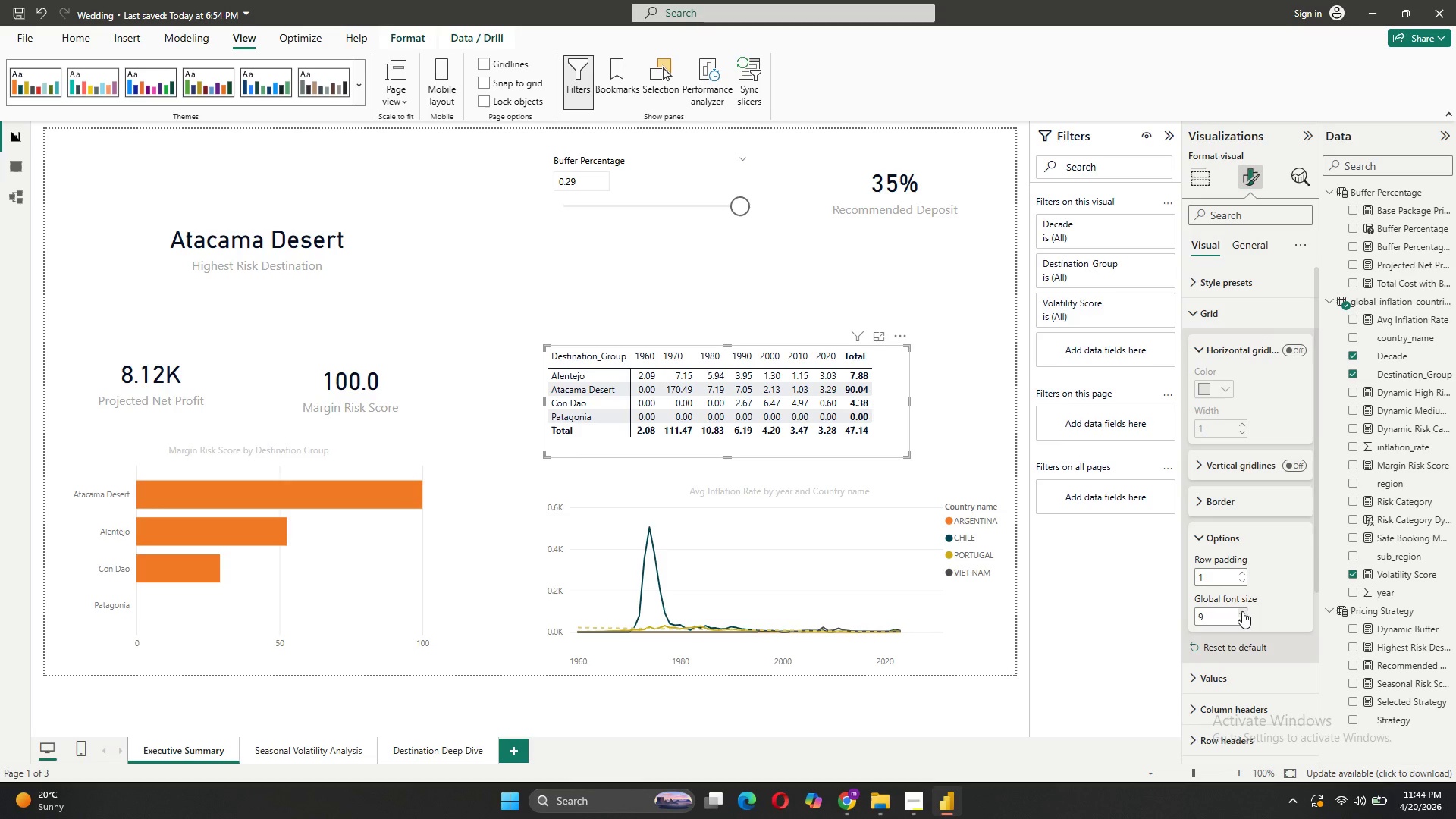 
left_click([1242, 611])
 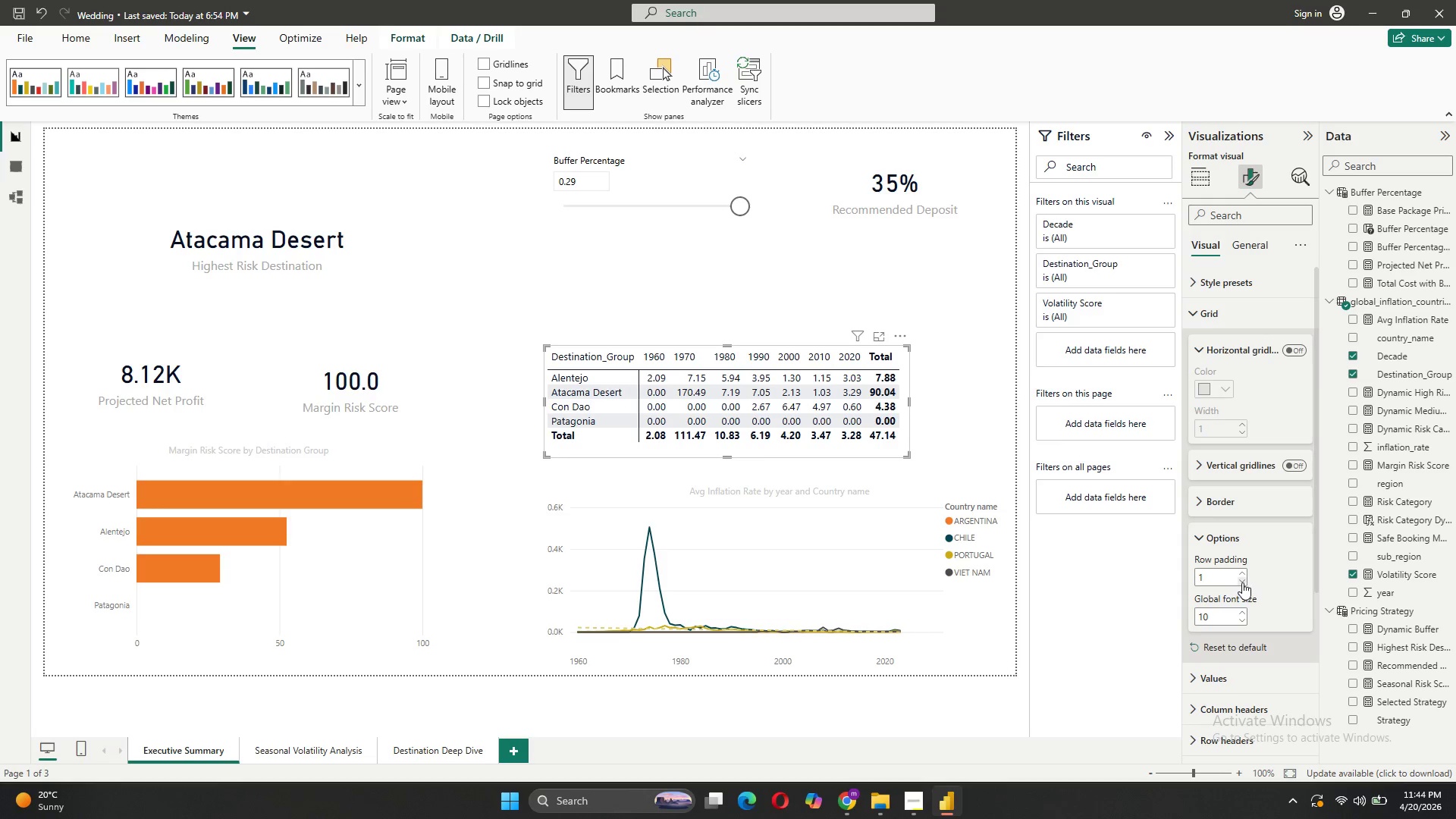 
left_click([1242, 573])
 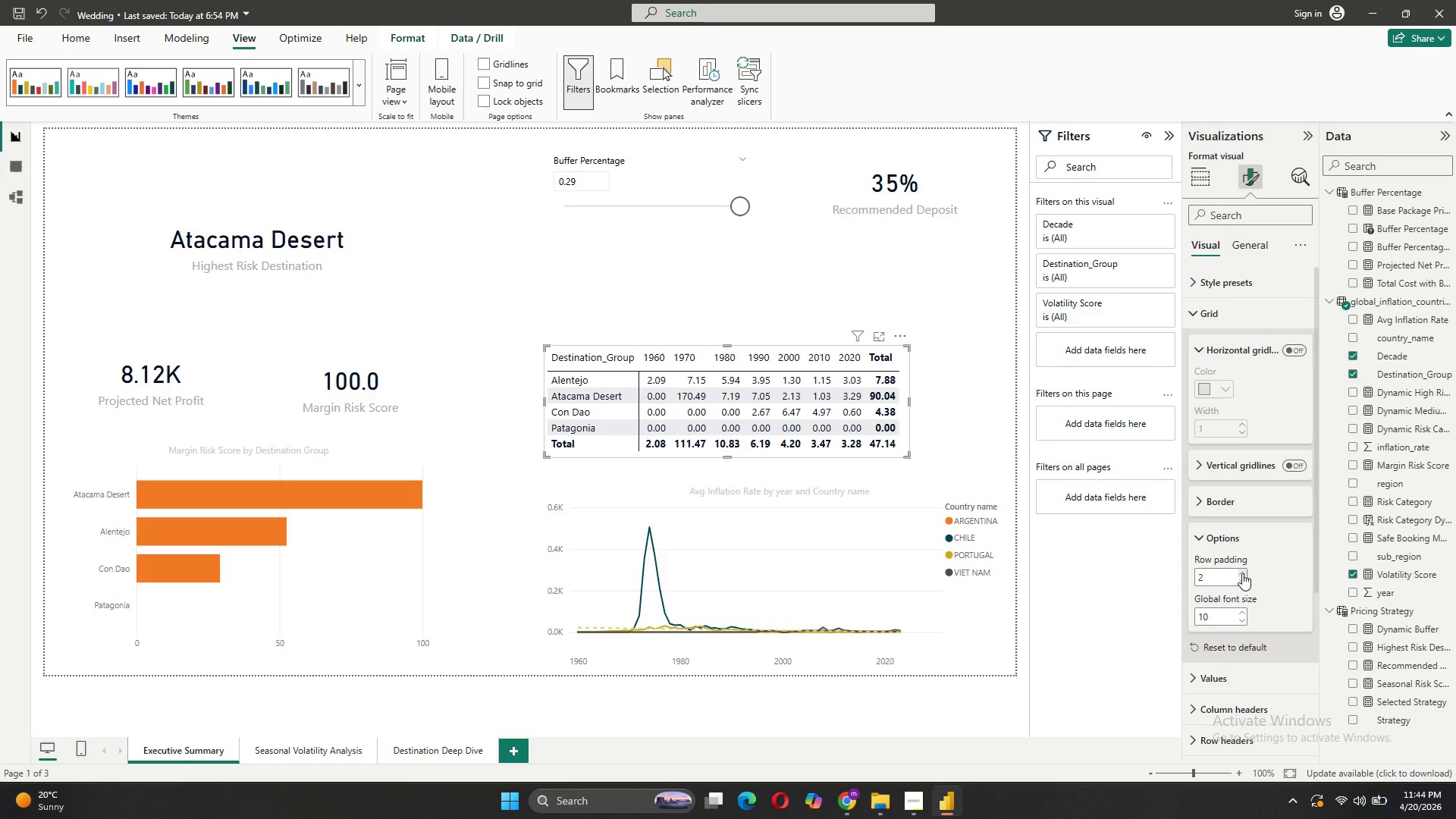 
left_click([1242, 573])
 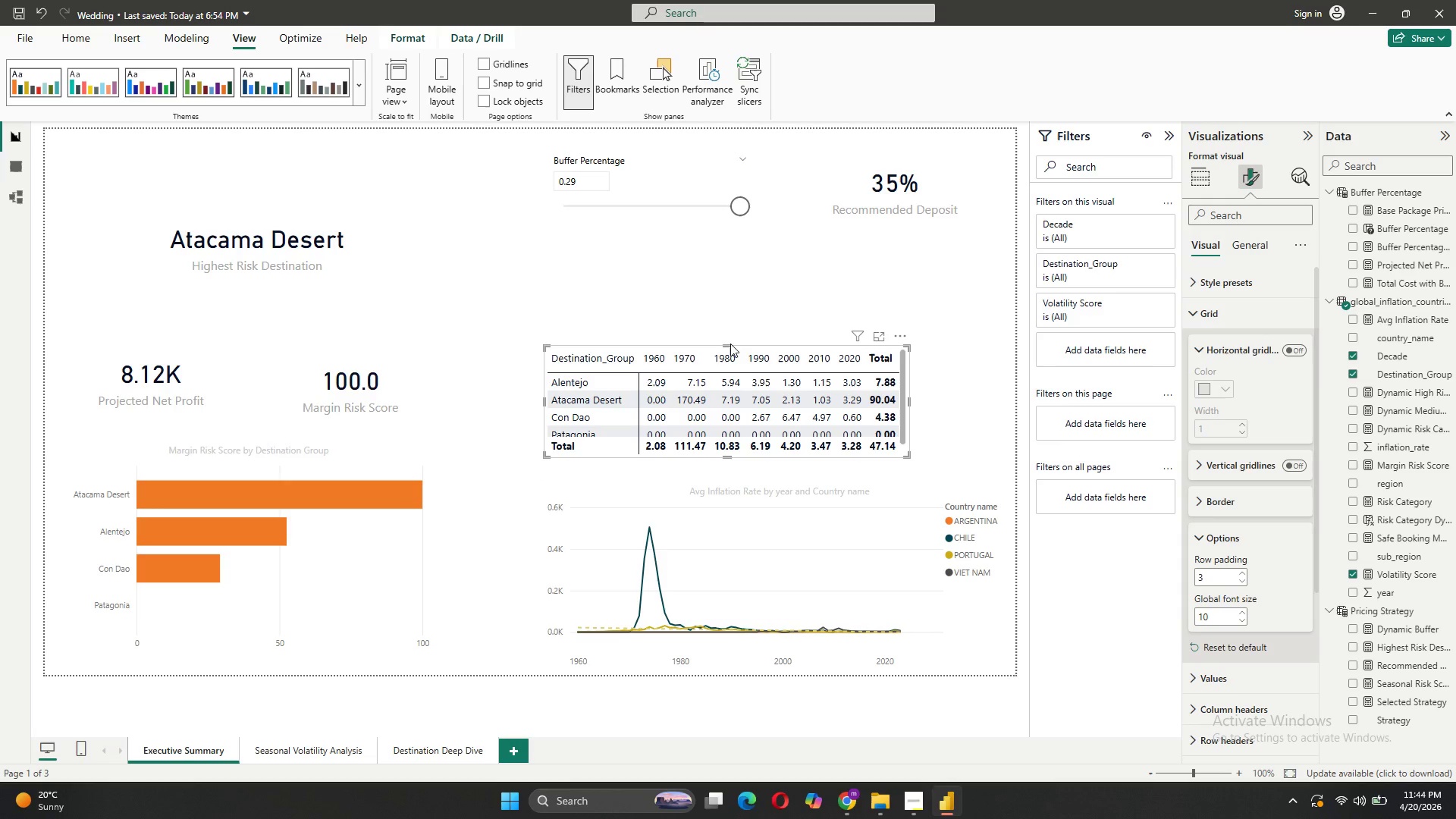 
left_click_drag(start_coordinate=[726, 345], to_coordinate=[727, 297])
 